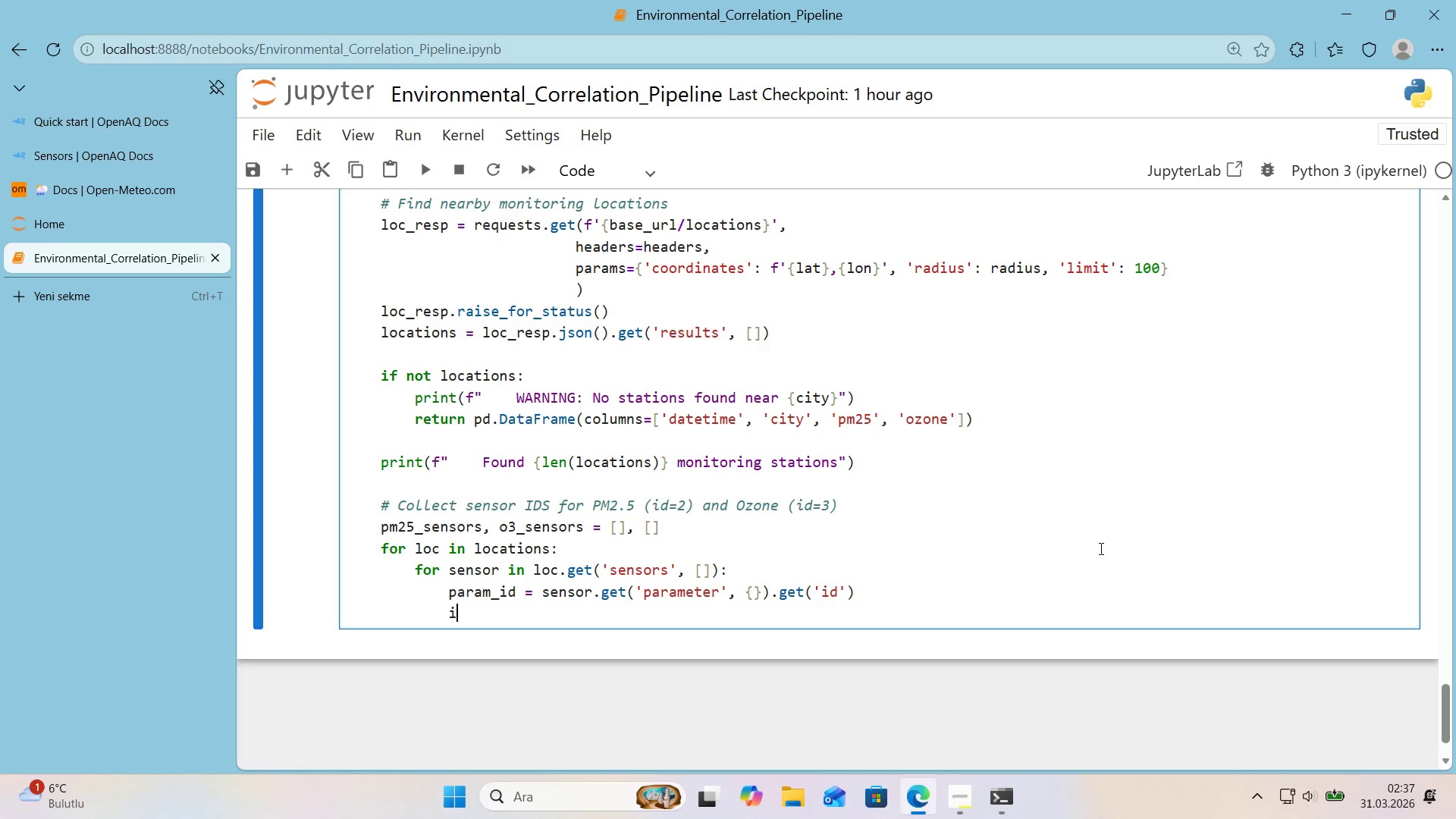 
type('f paran)
key(Backspace)
type(m_'d )) 2>)
key(Backspace)
key(Backspace)
type(2>)
 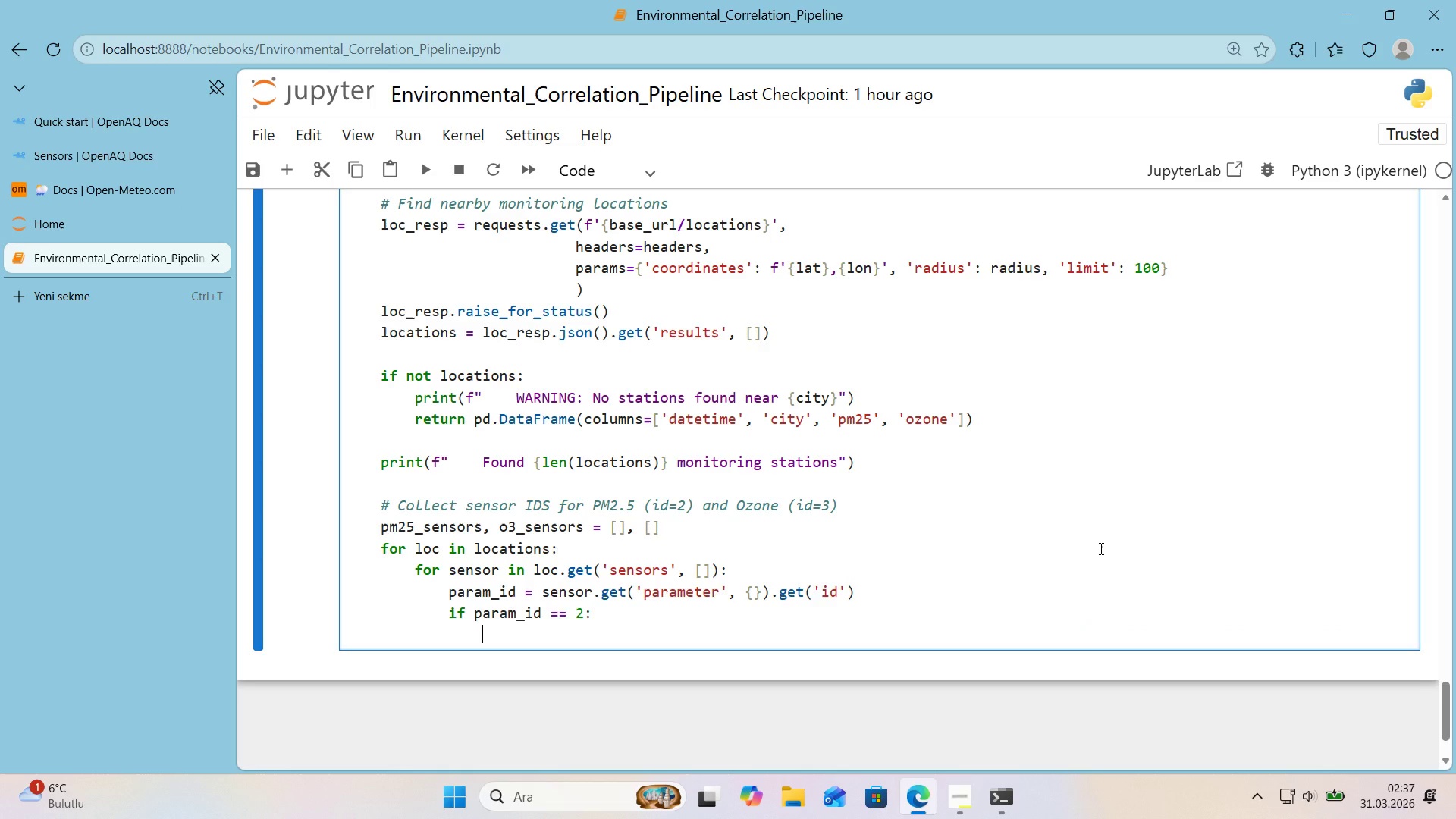 
 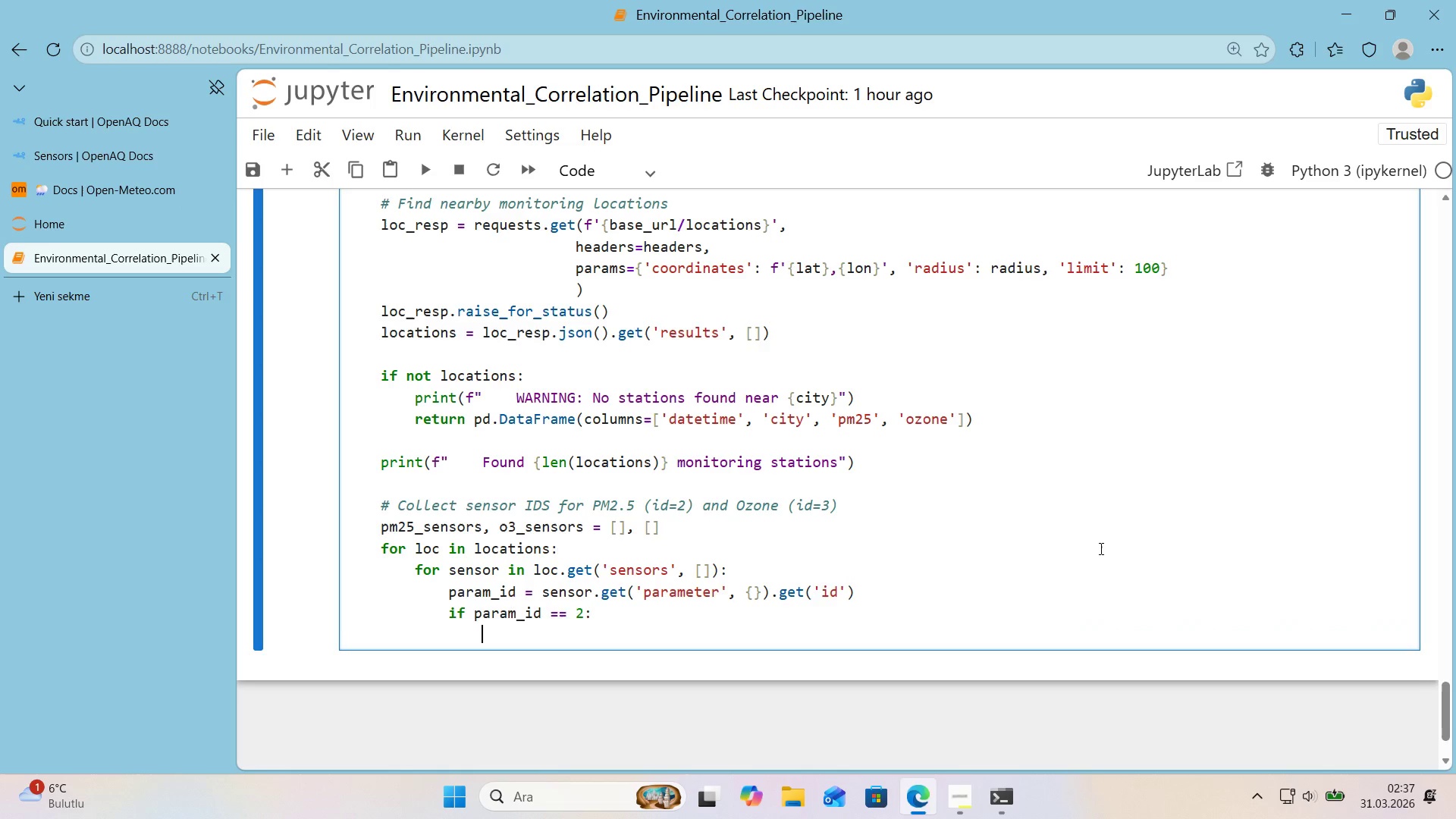 
key(Enter)
 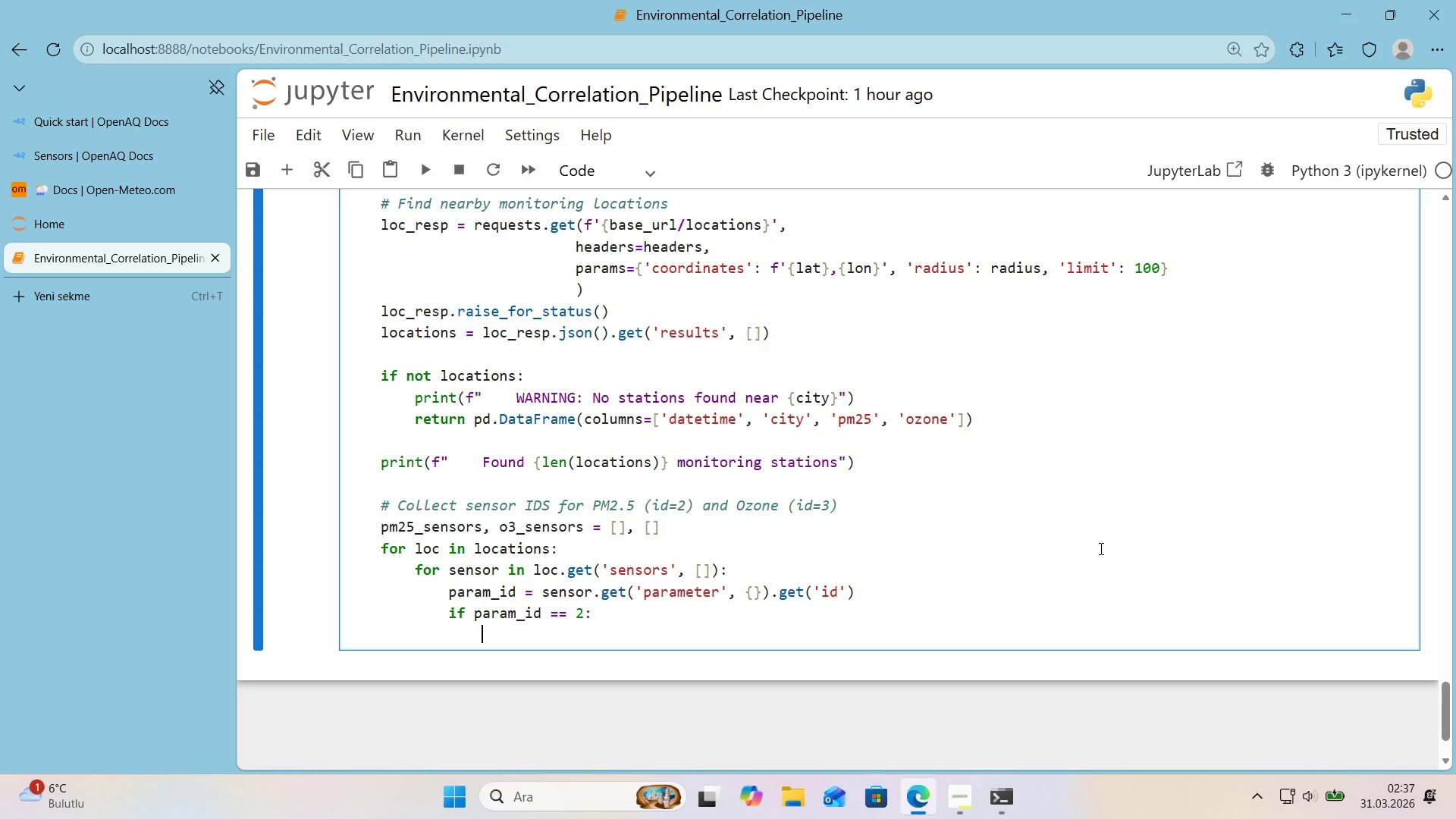 
type(pm25.)
key(Backspace)
type(_sensors.append*()
 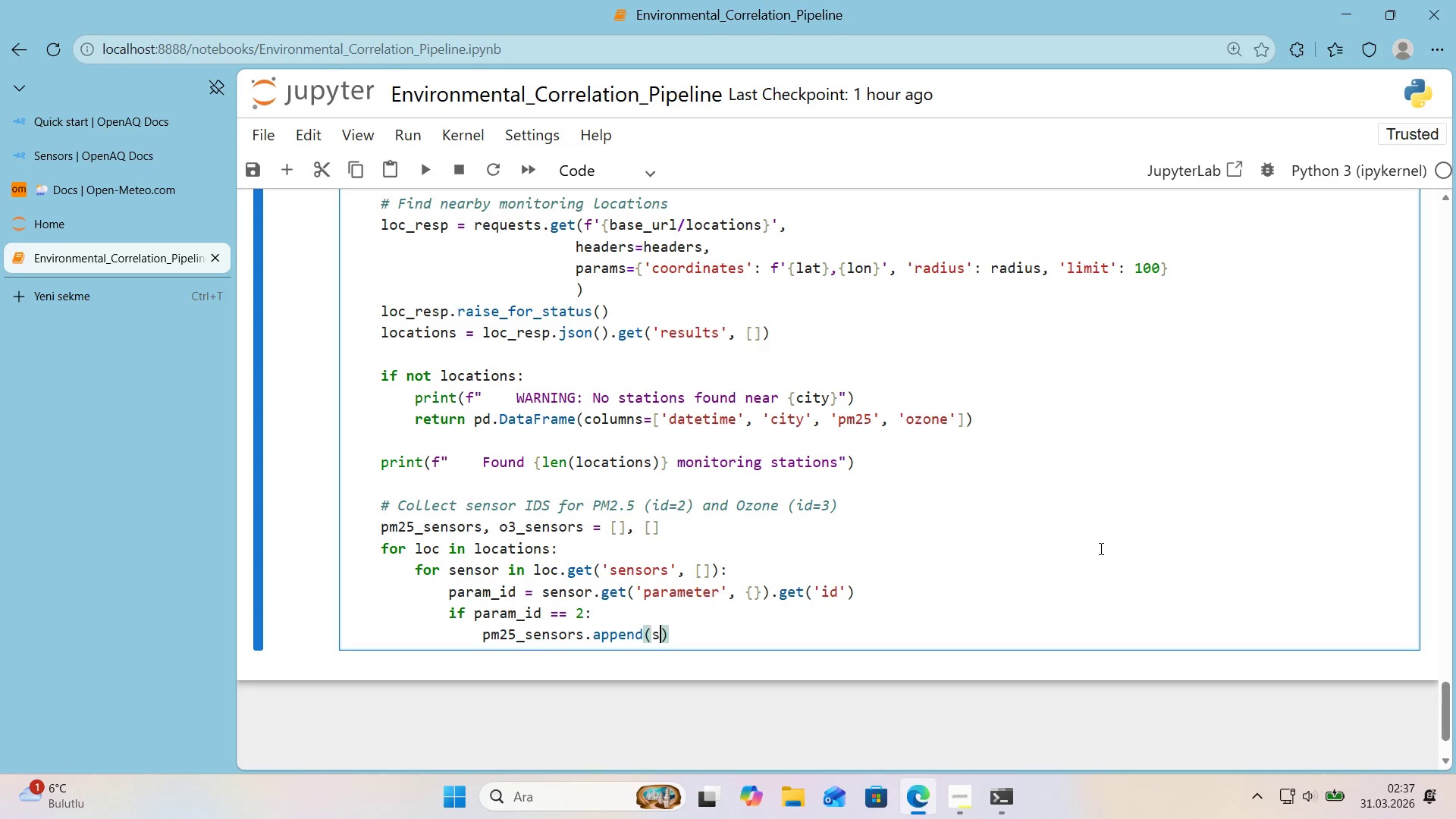 
 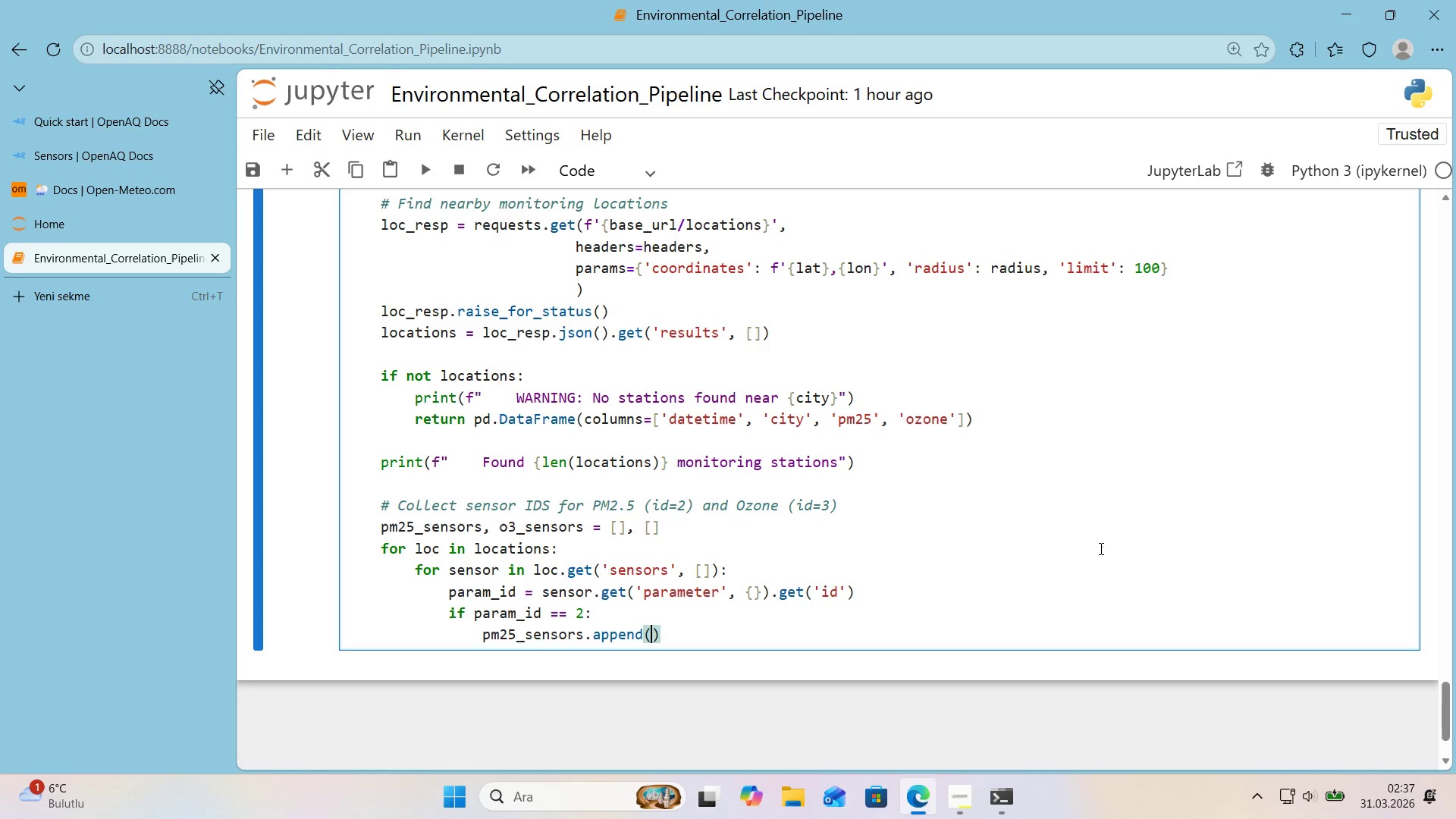 
key(ArrowLeft)
 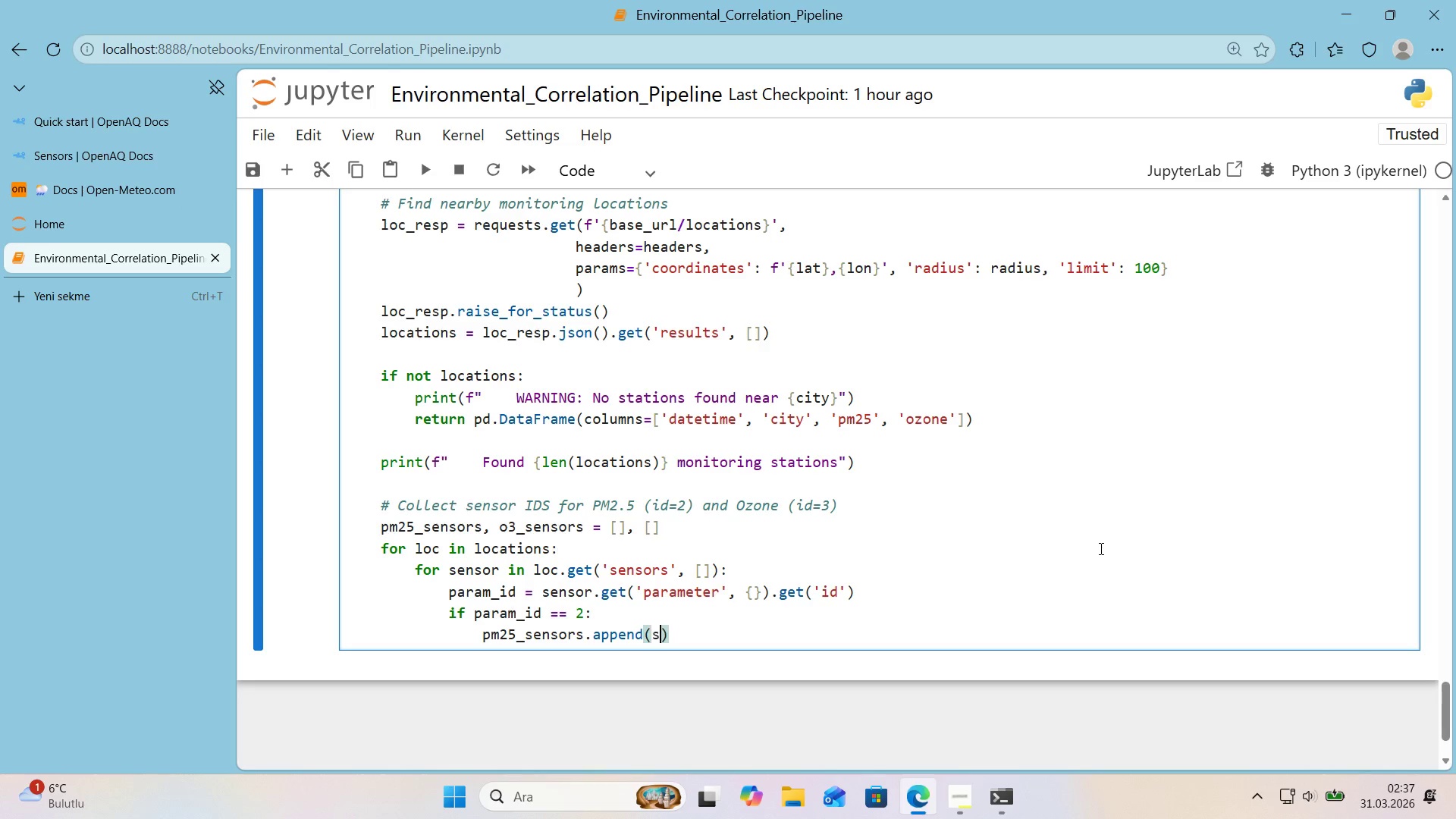 
type(sensor)
 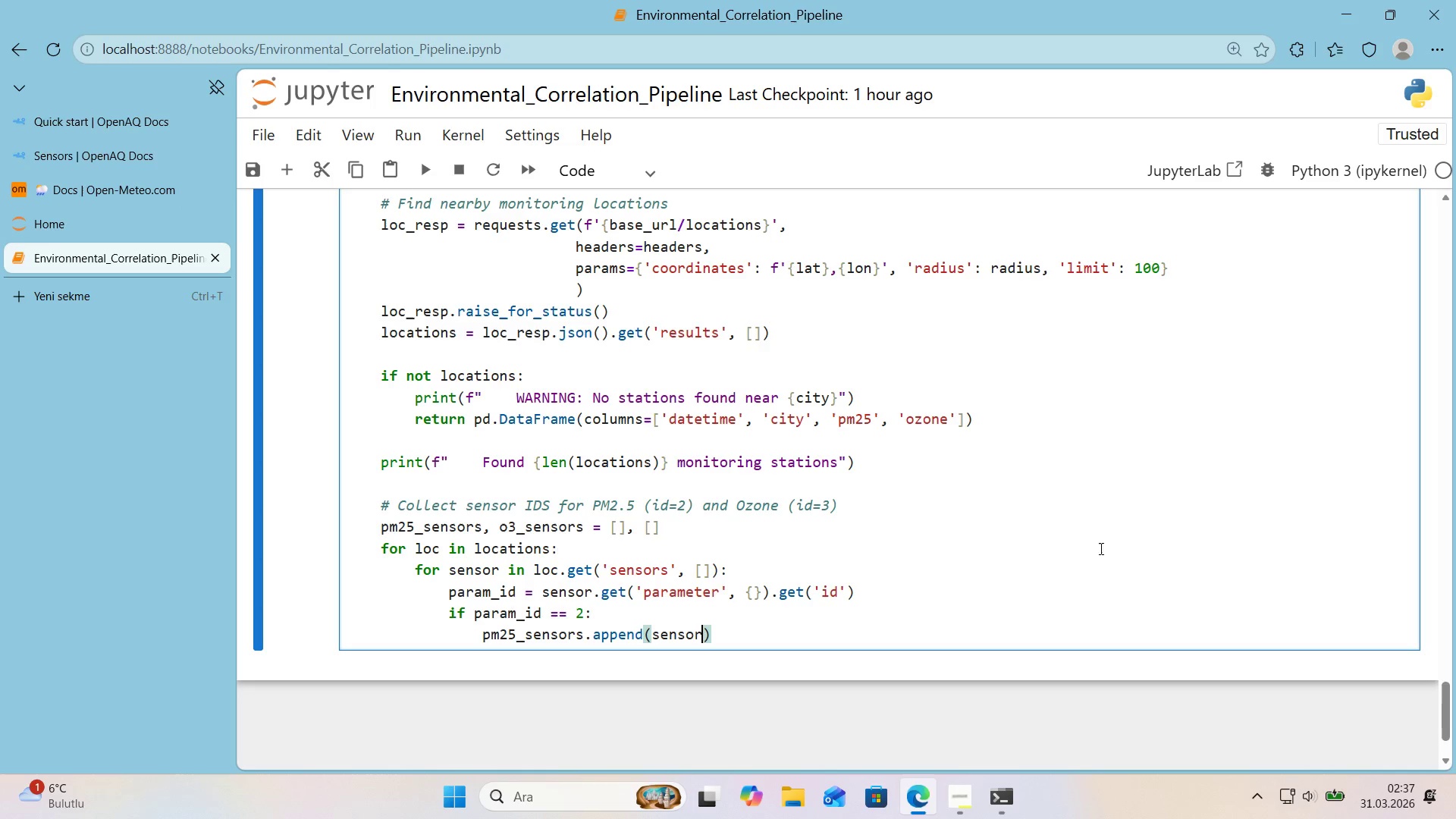 
key(Alt+Control+8)
 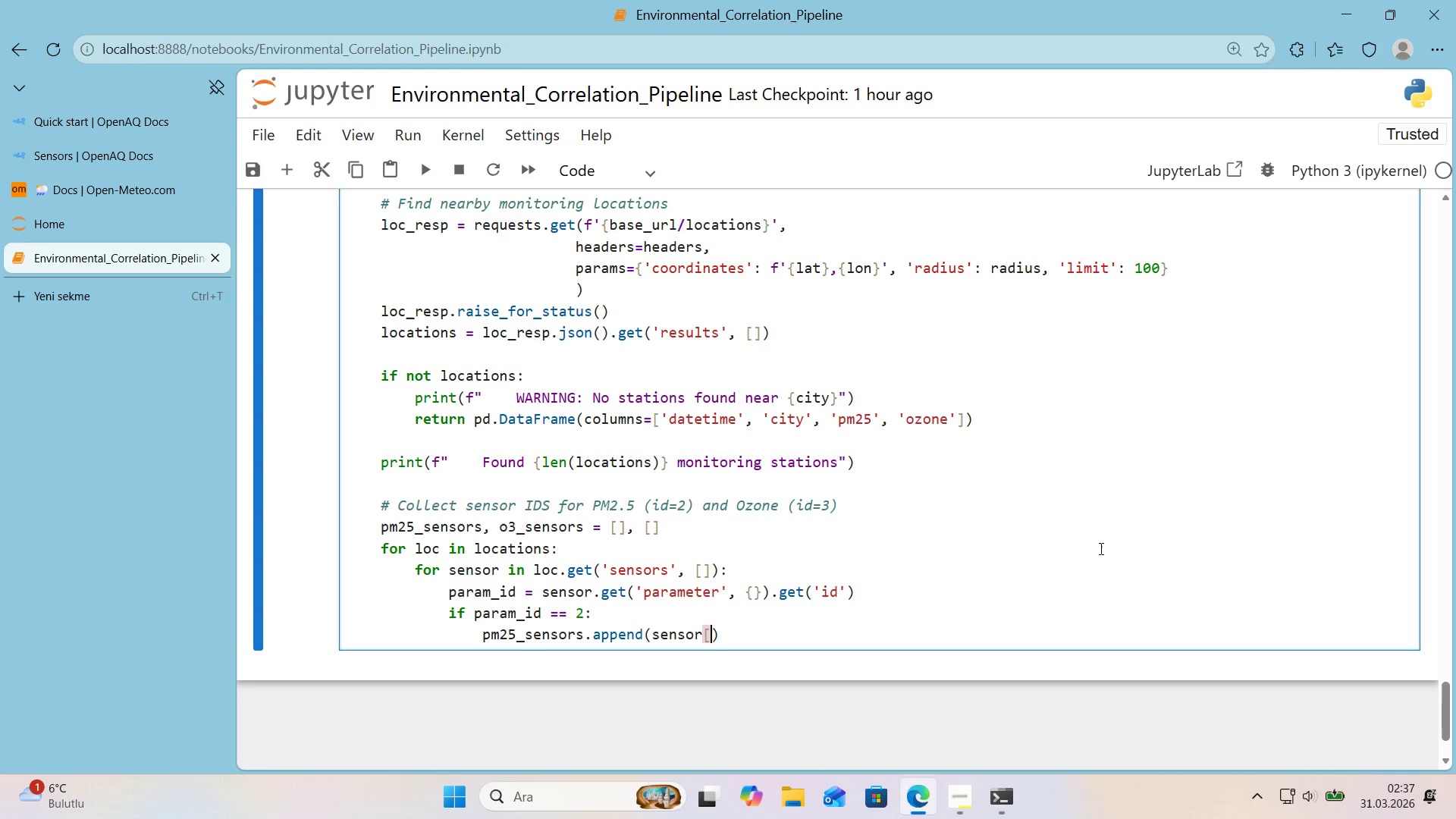 
key(Alt+Control+9)
 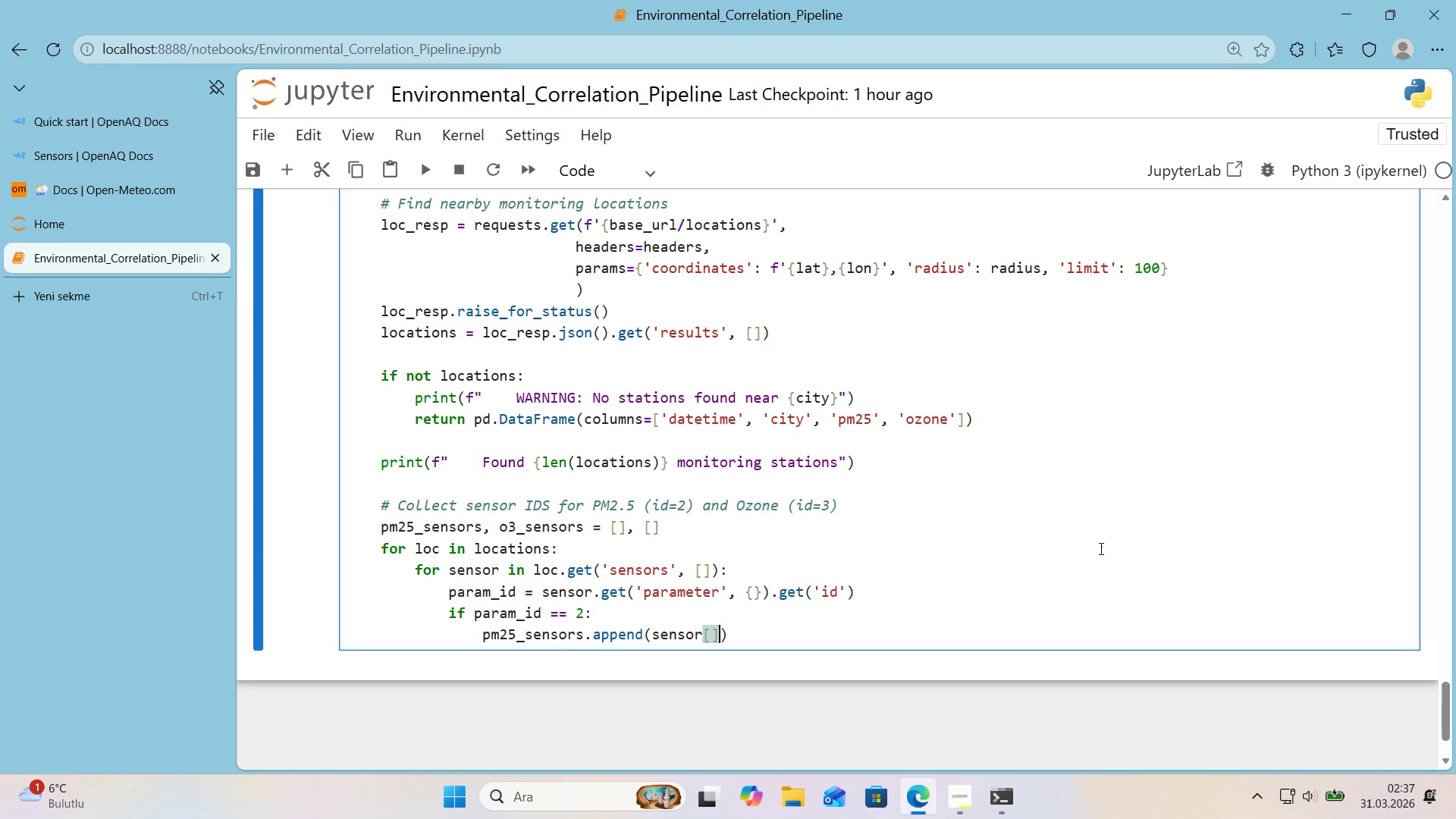 
key(ArrowLeft)
 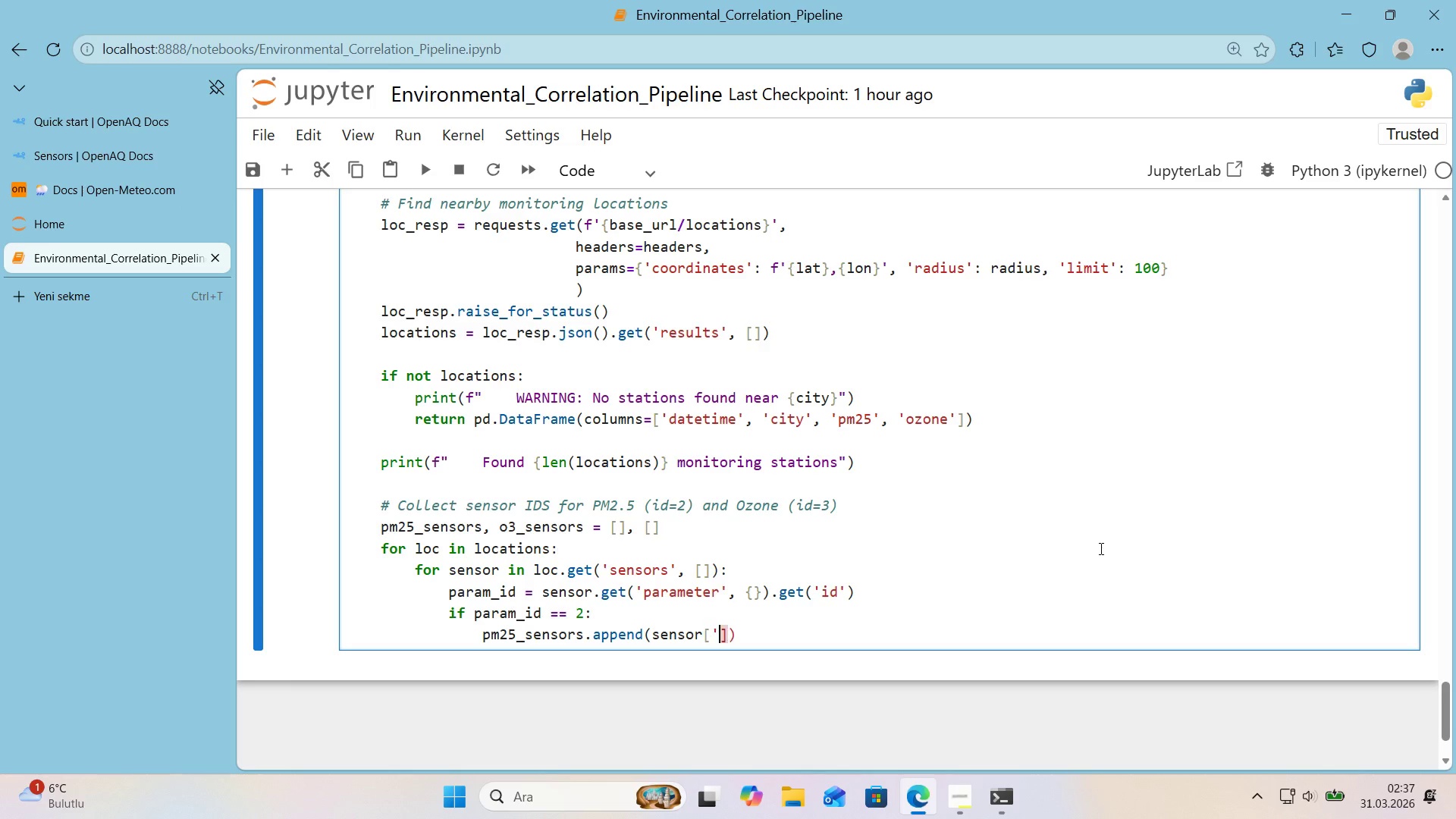 
type(@@)
 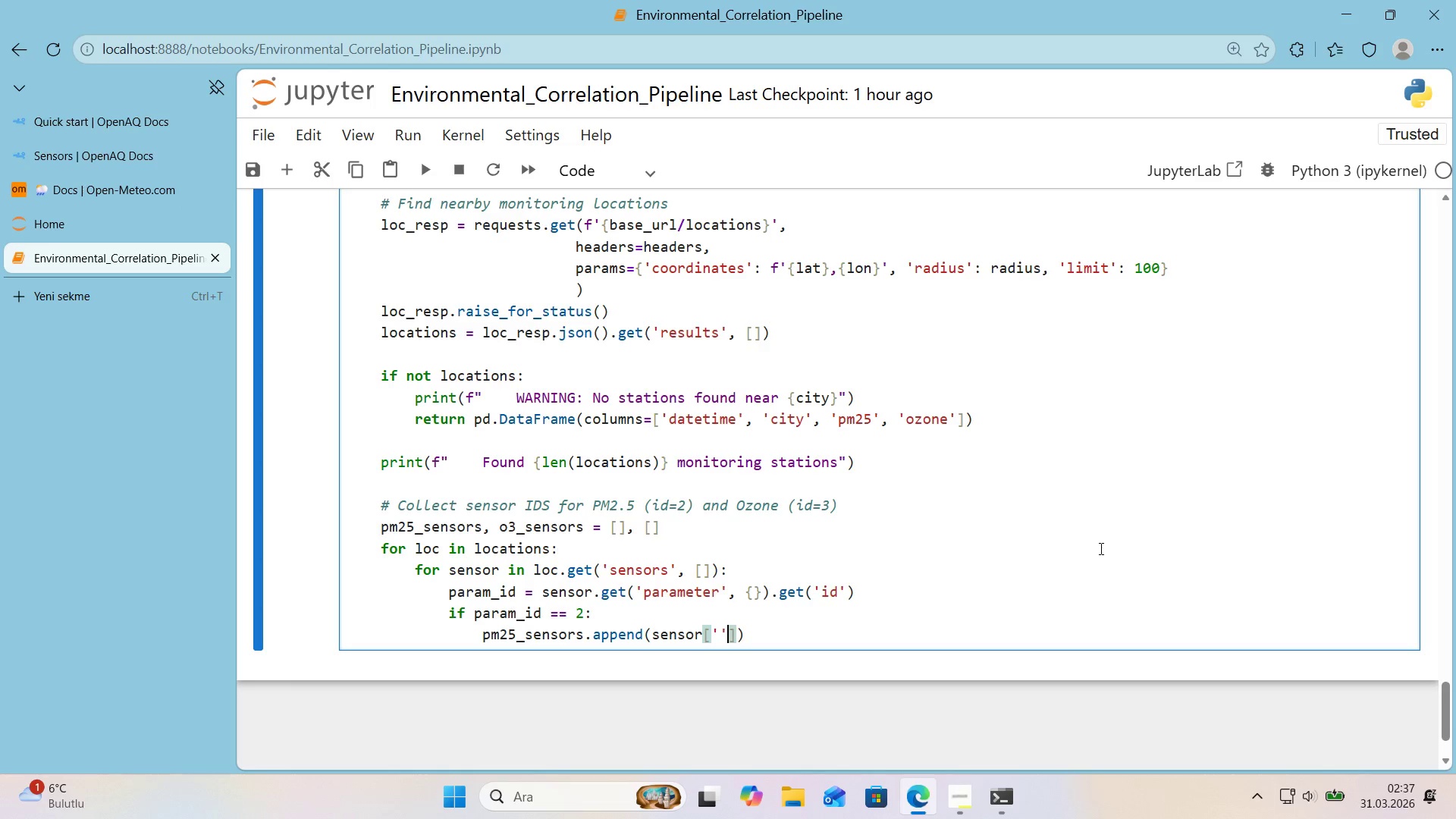 
key(ArrowLeft)
 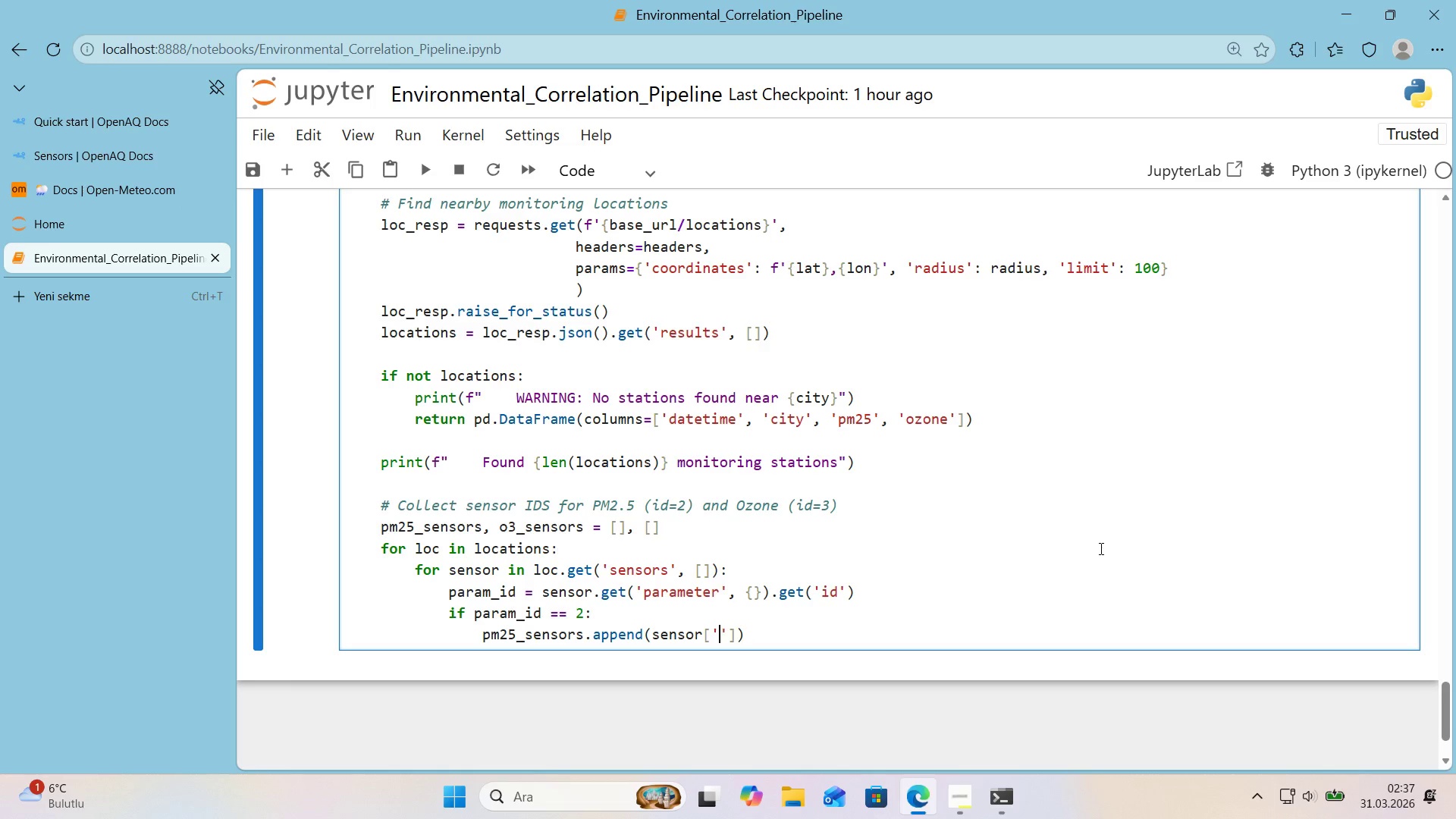 
key(Quote)
 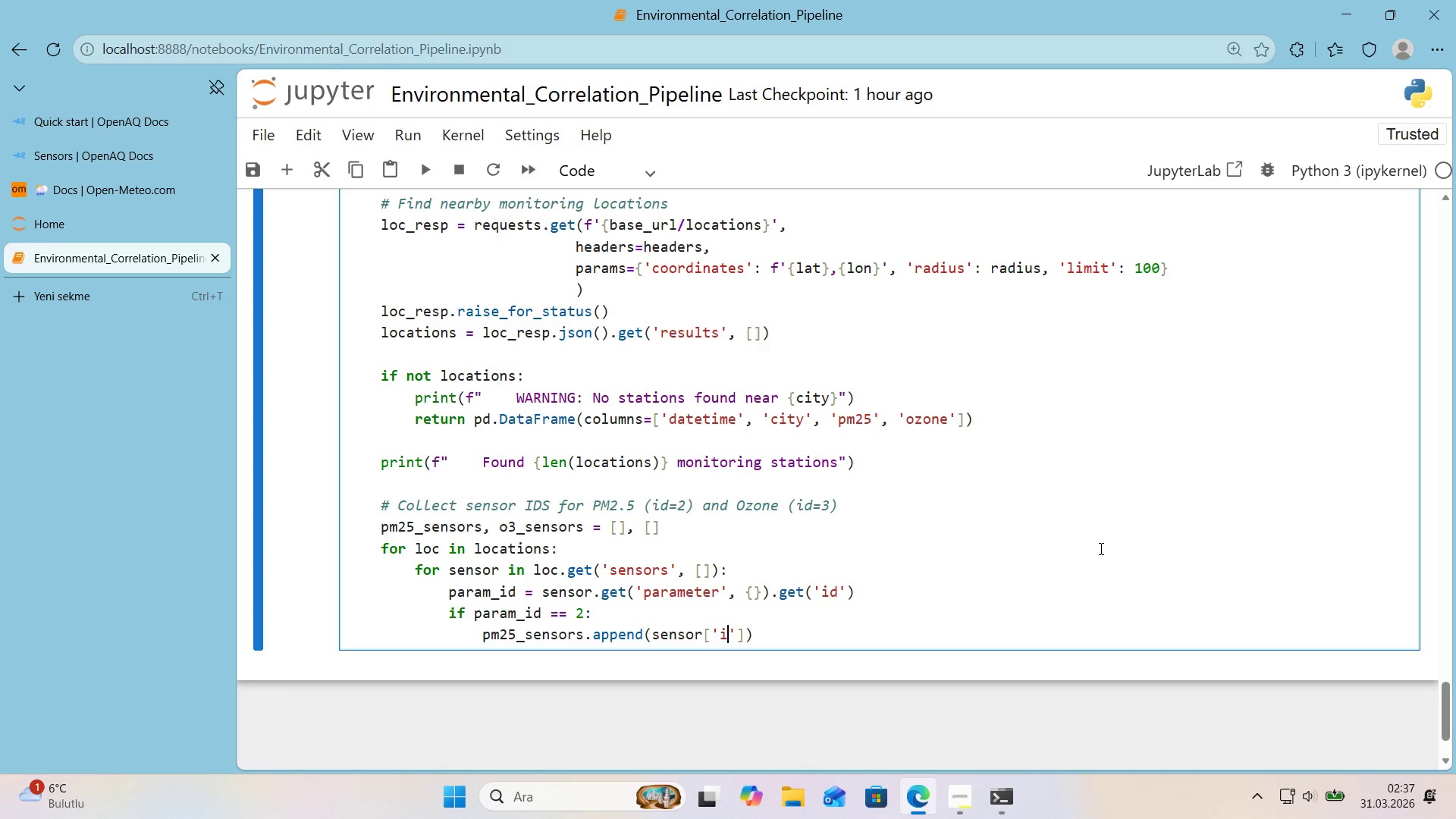 
key(D)
 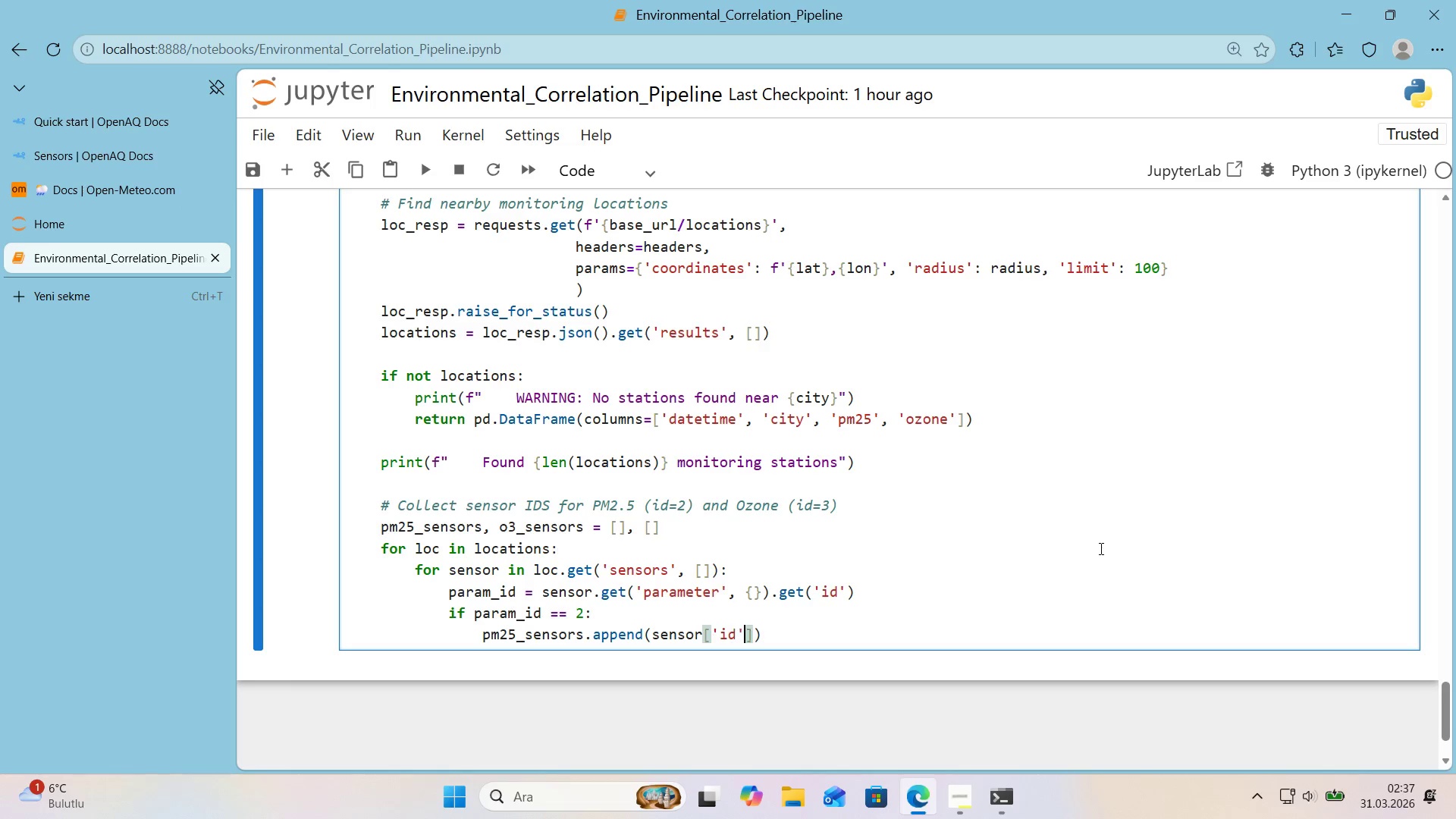 
key(ArrowRight)
 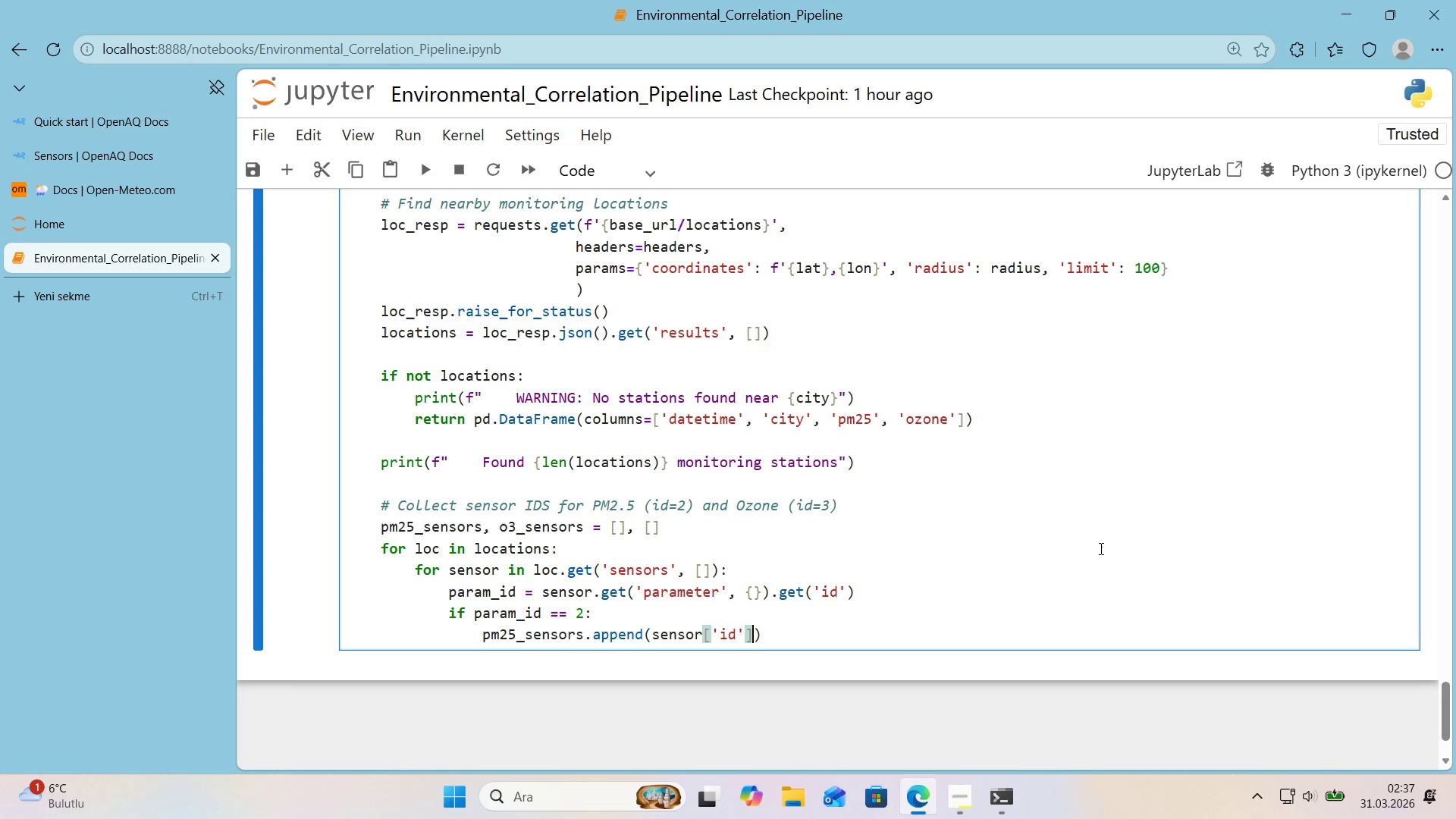 
key(ArrowRight)
 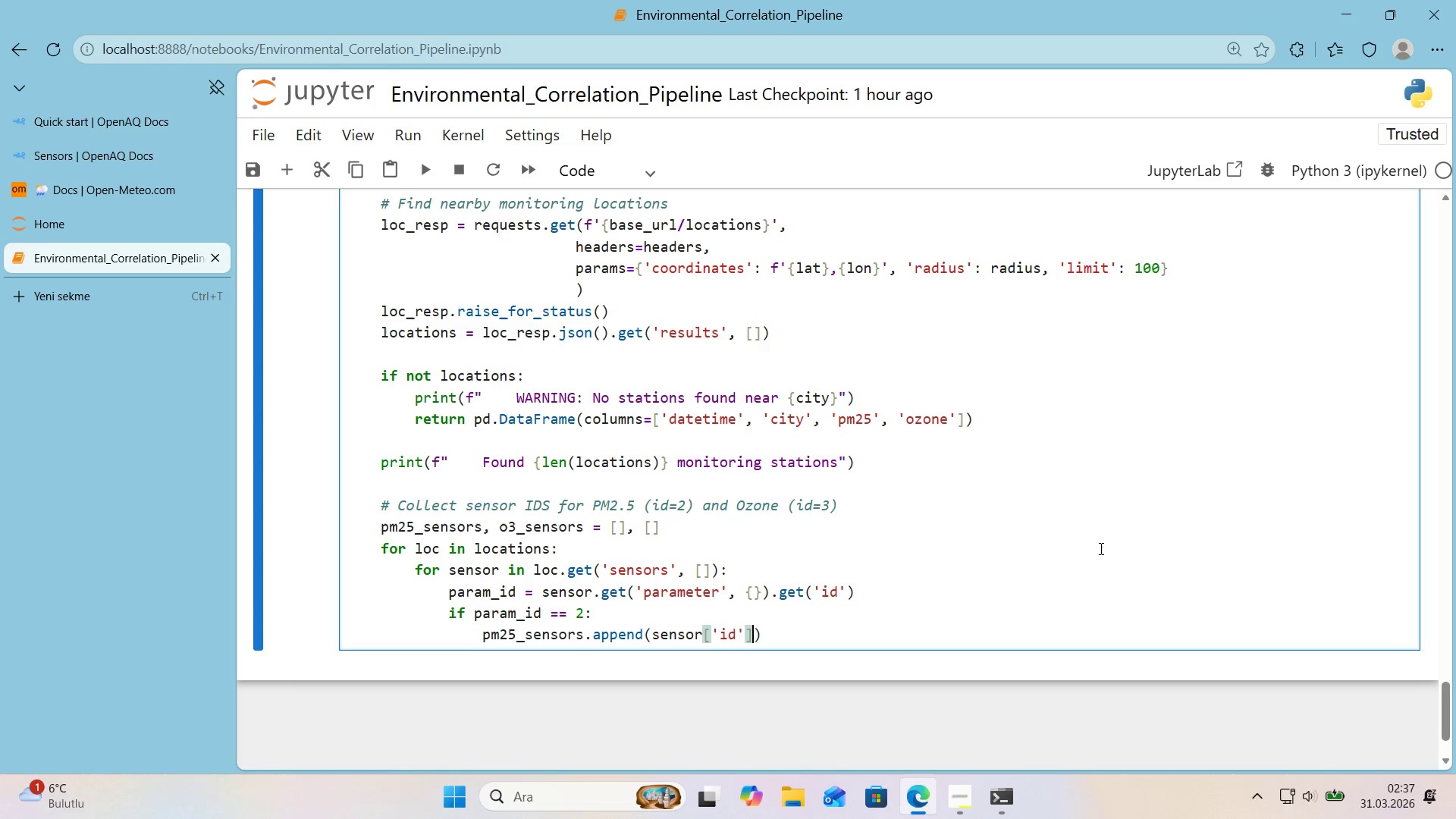 
key(ArrowRight)
 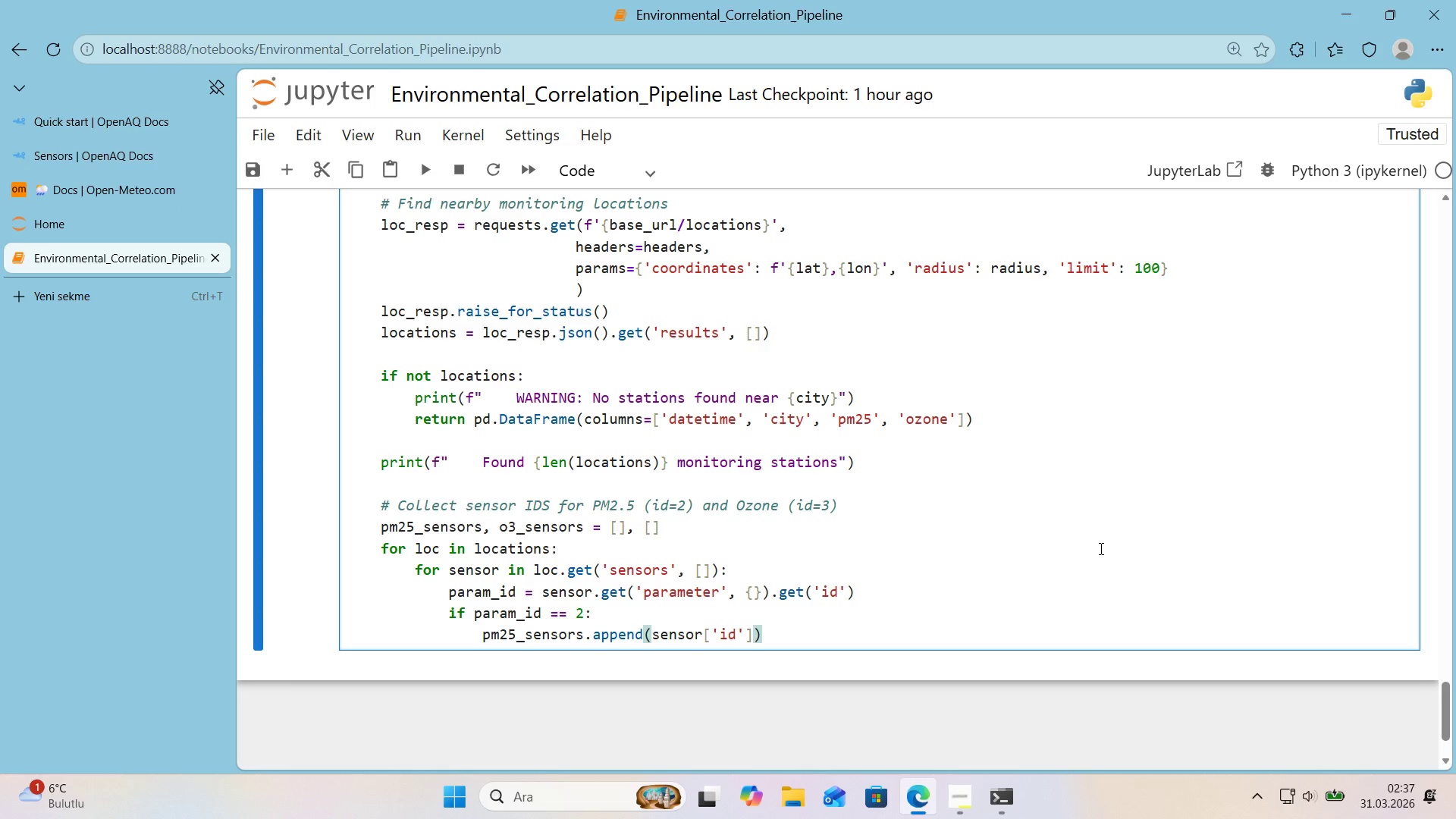 
key(Enter)
 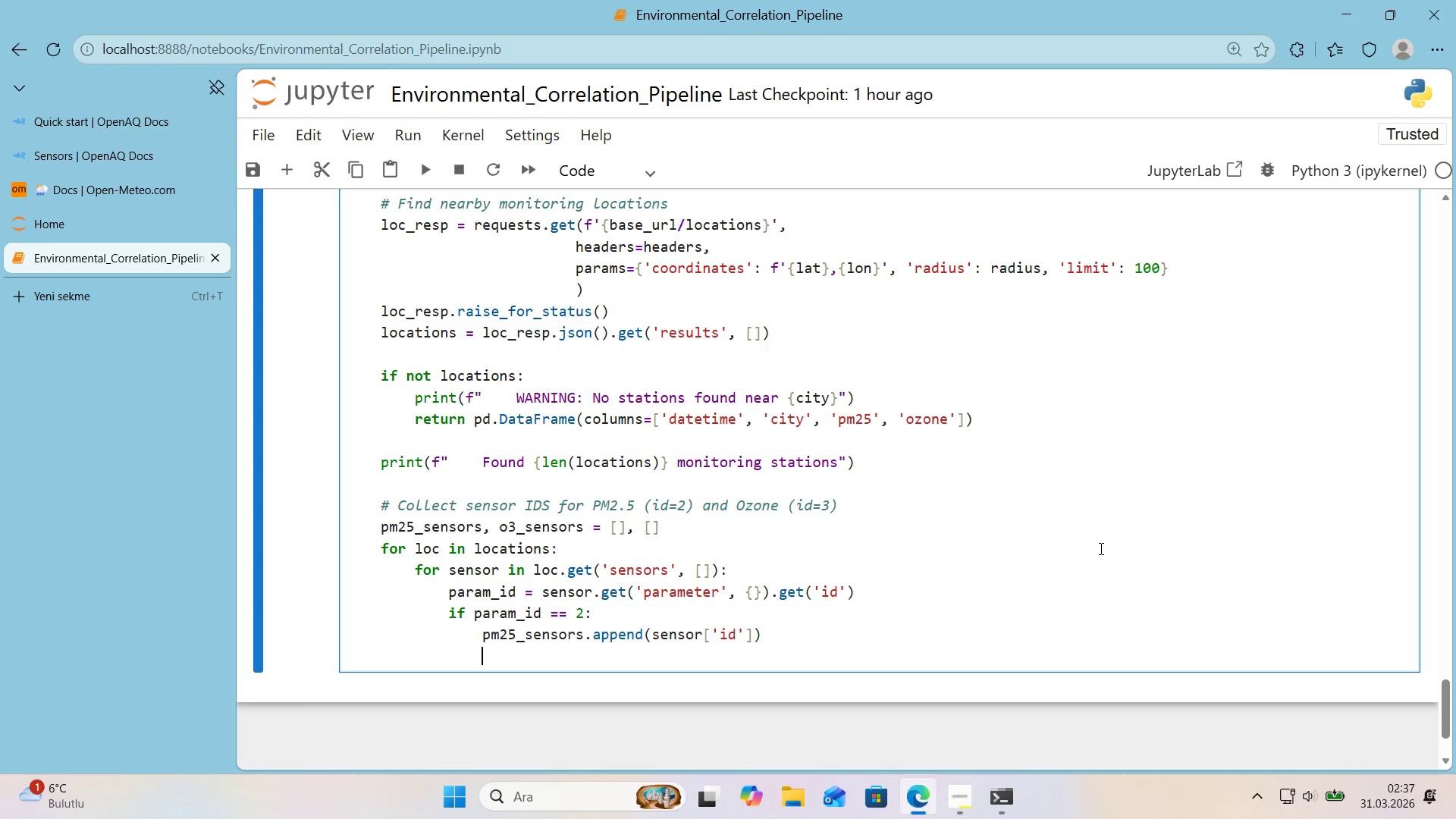 
key(Backspace)
type(el'f param_'d ))3>)
 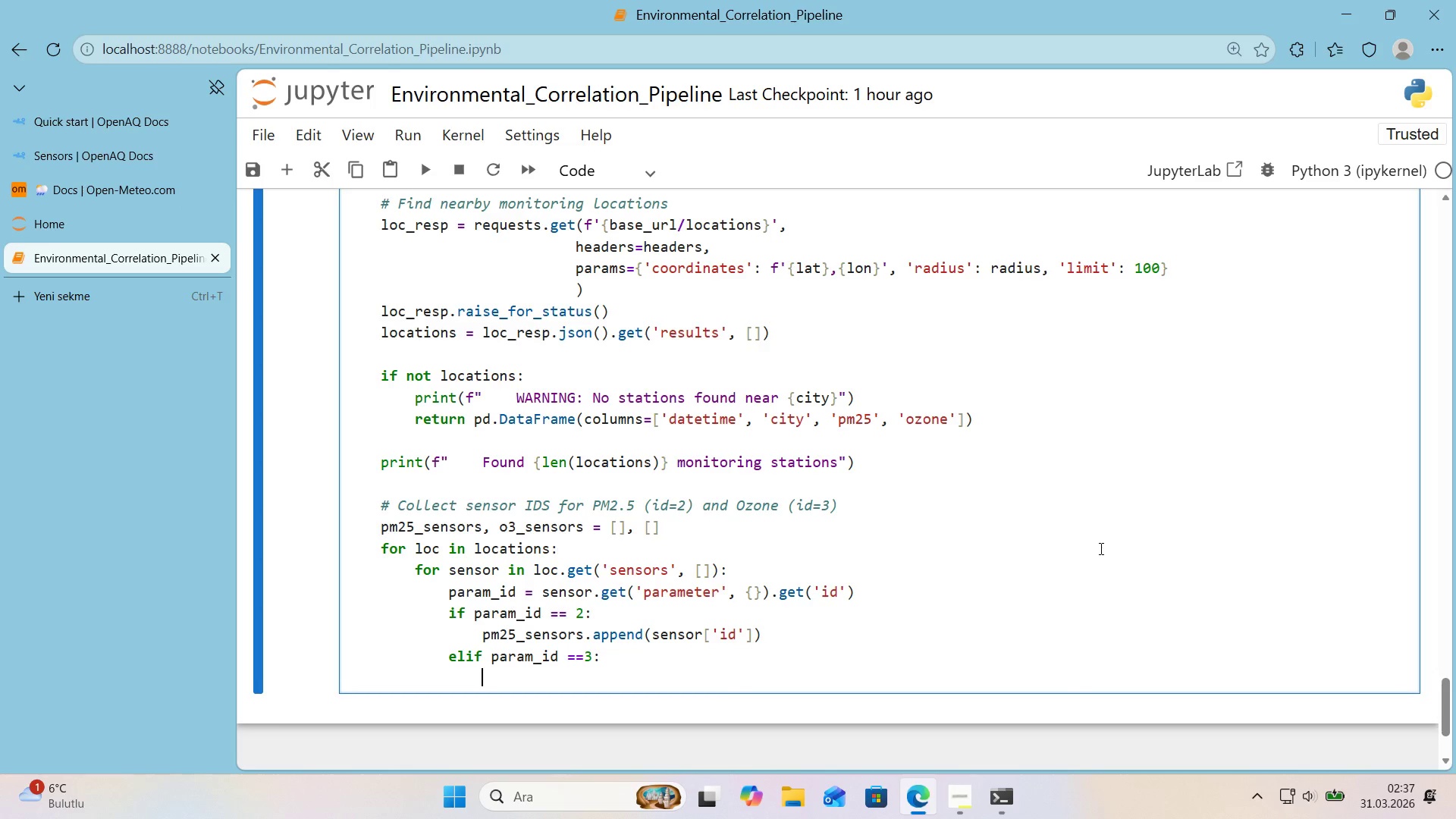 
 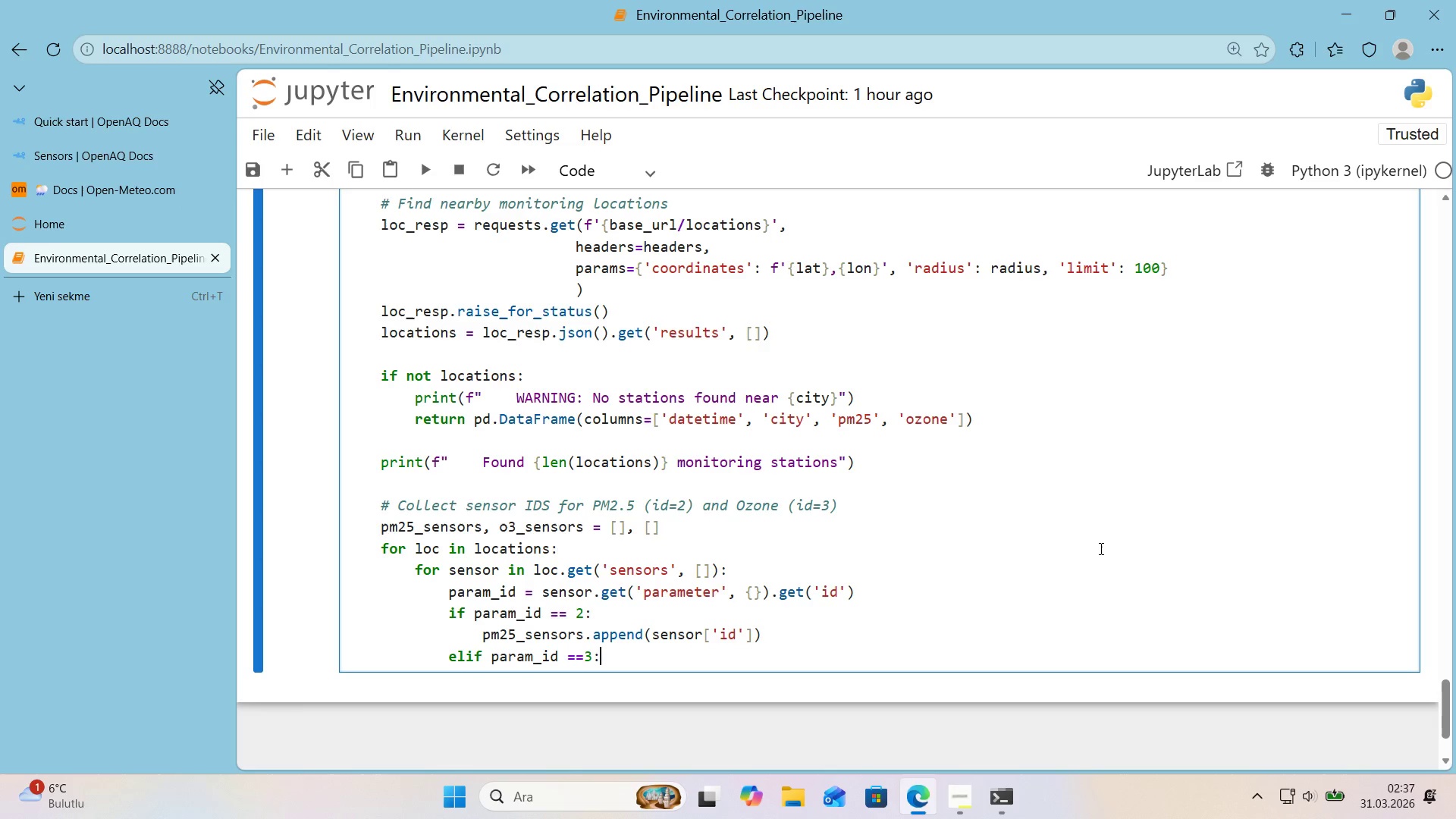 
key(Enter)
 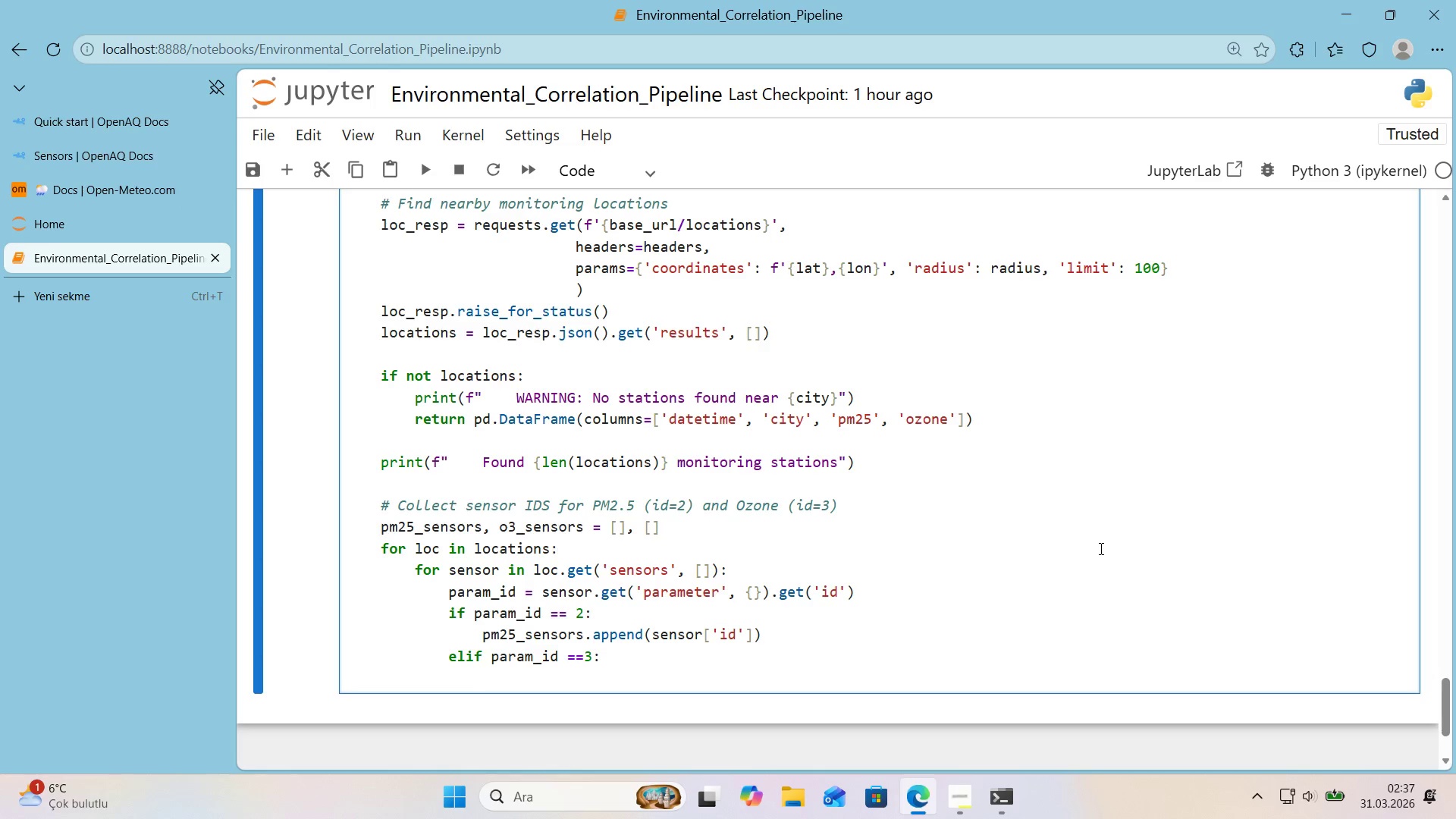 
type(o3_sensors.append*()
 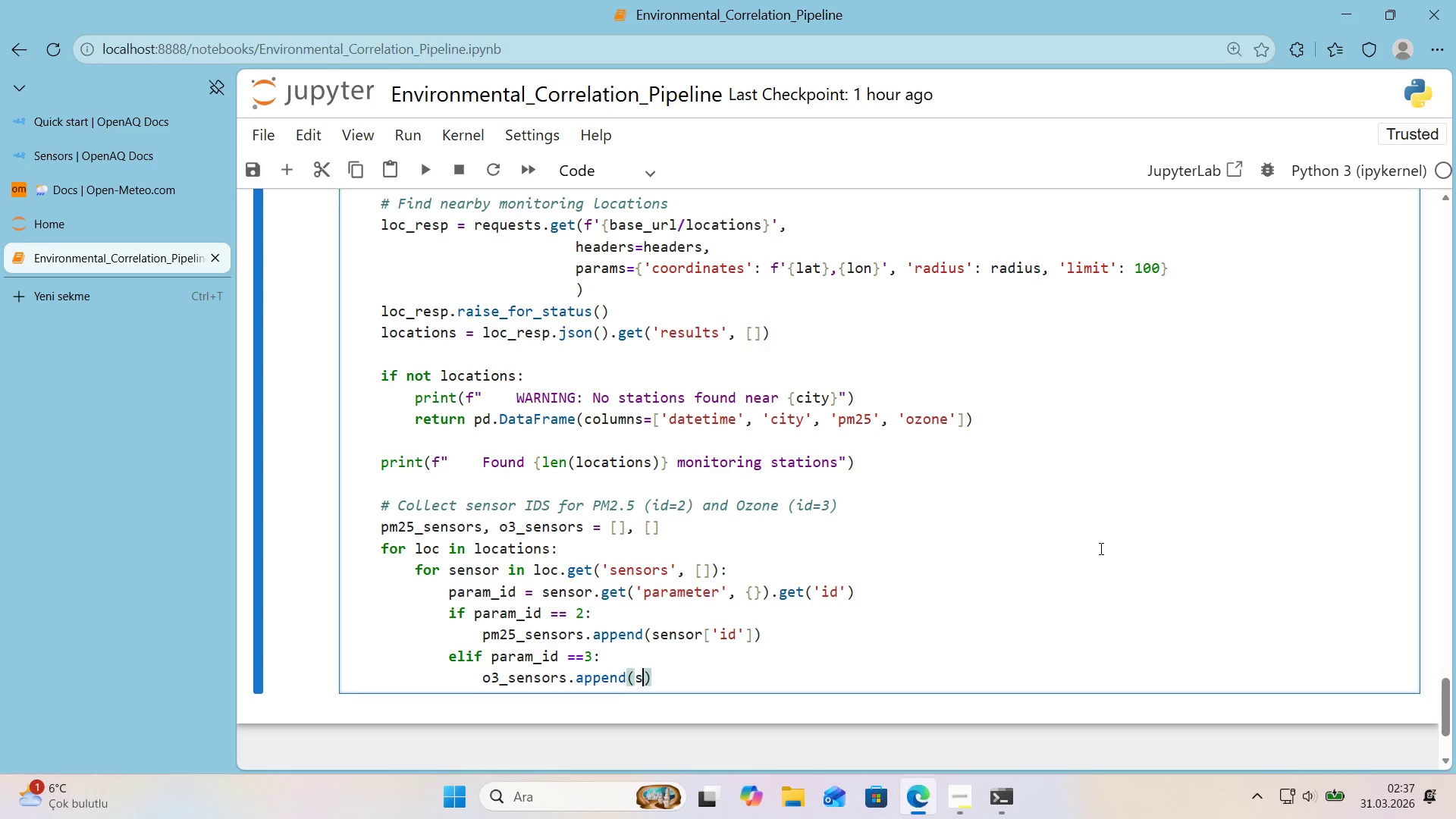 
 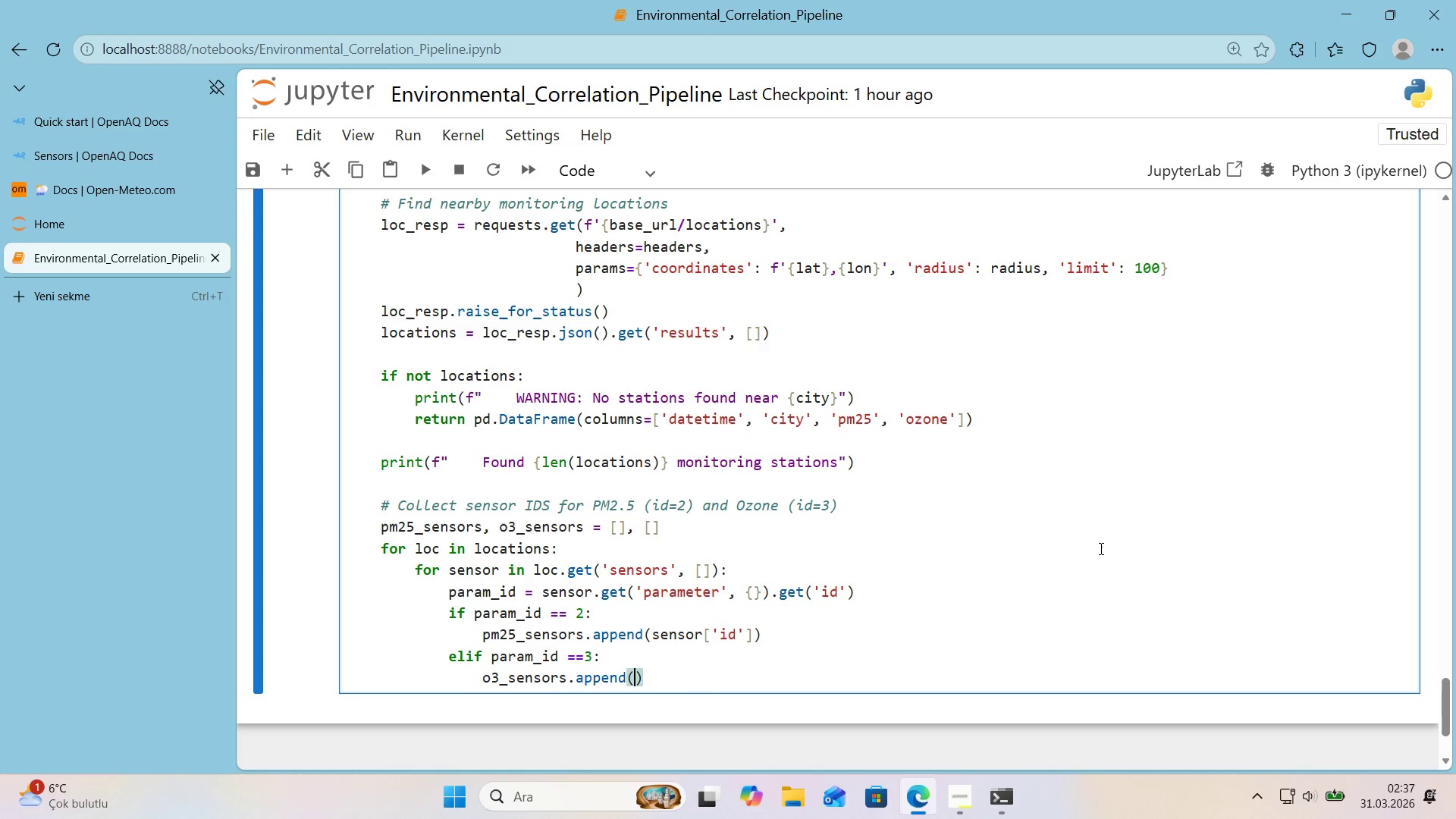 
key(ArrowLeft)
 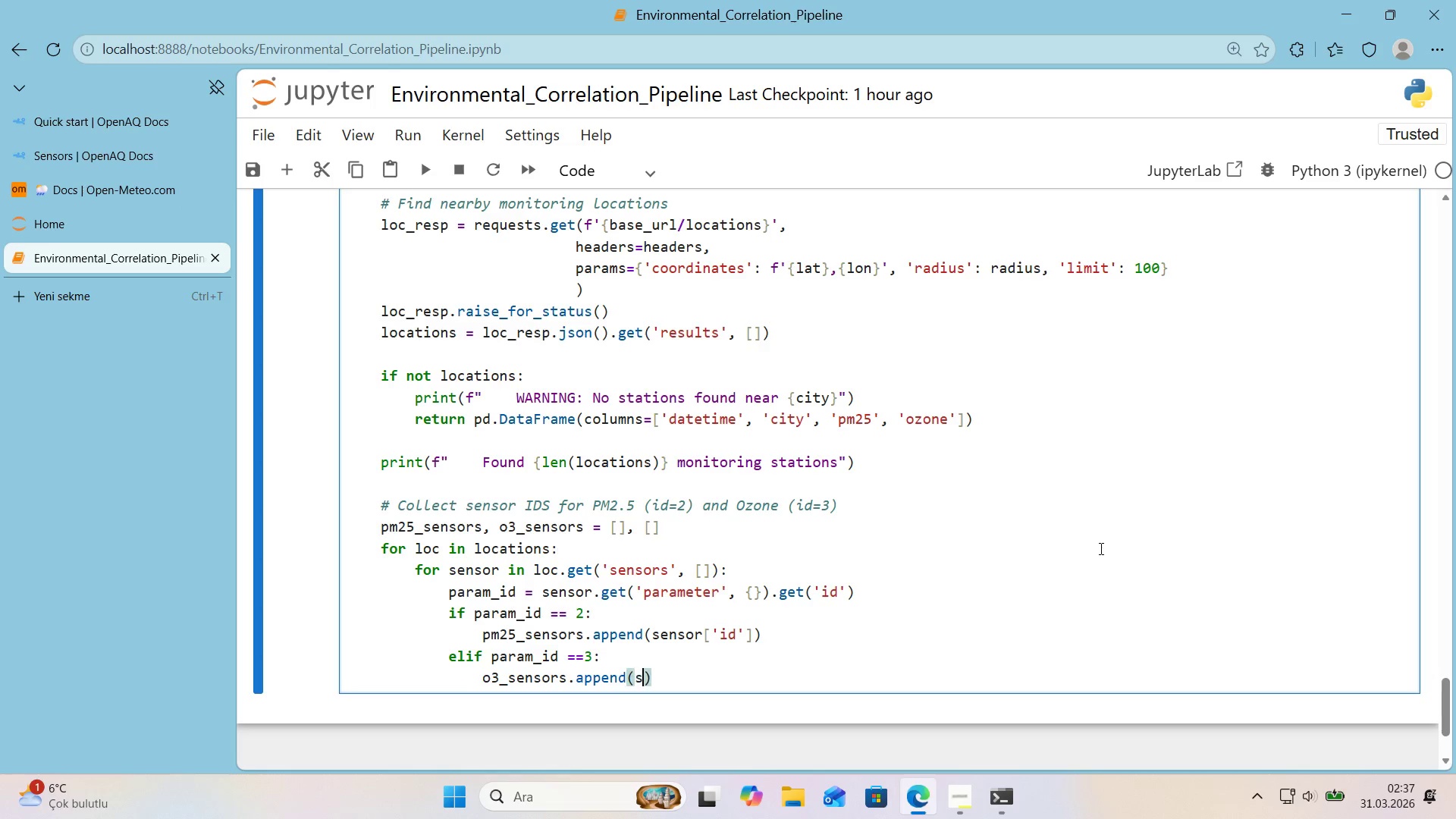 
type(sensor)
 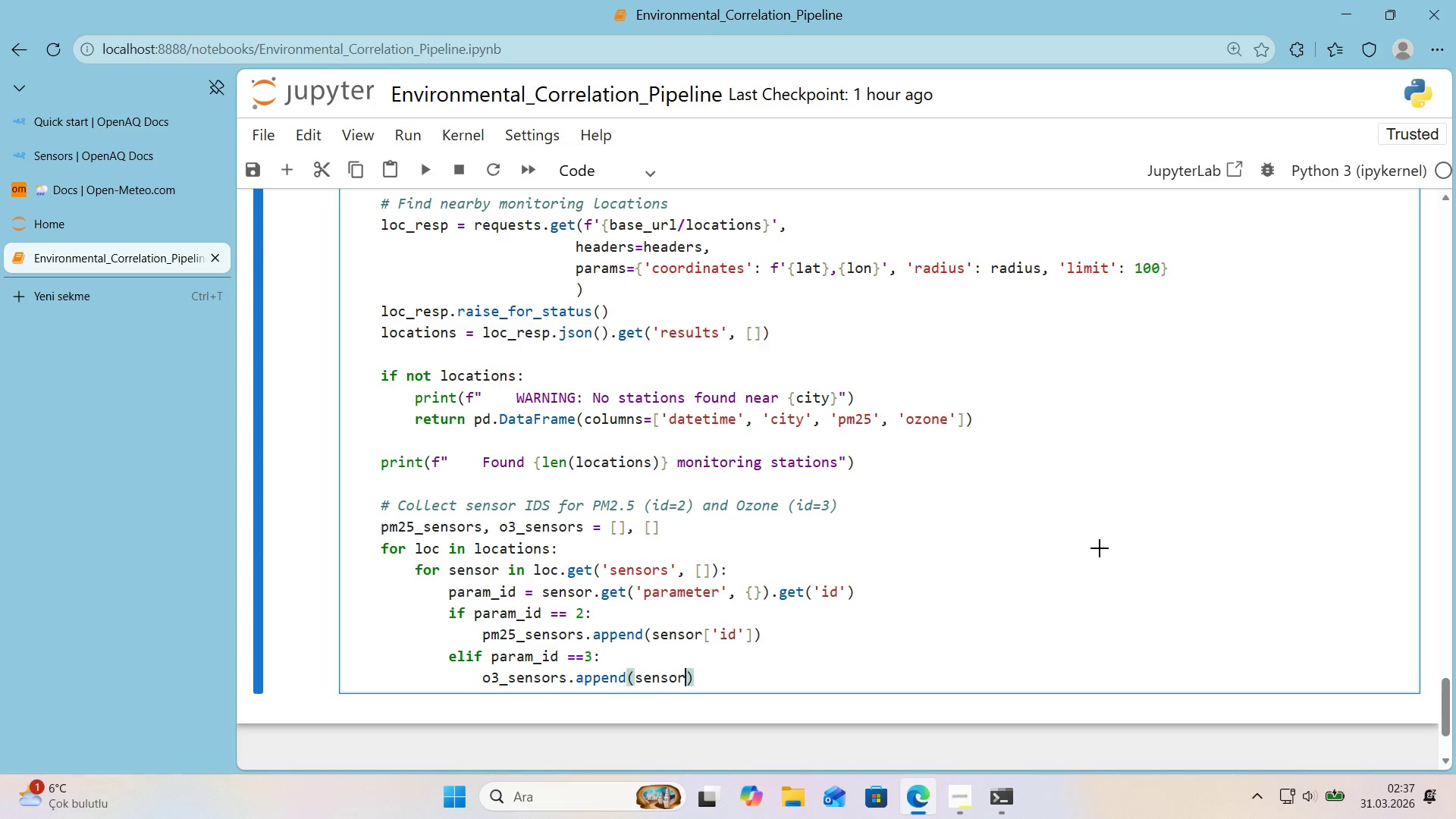 
key(Alt+Control+8)
 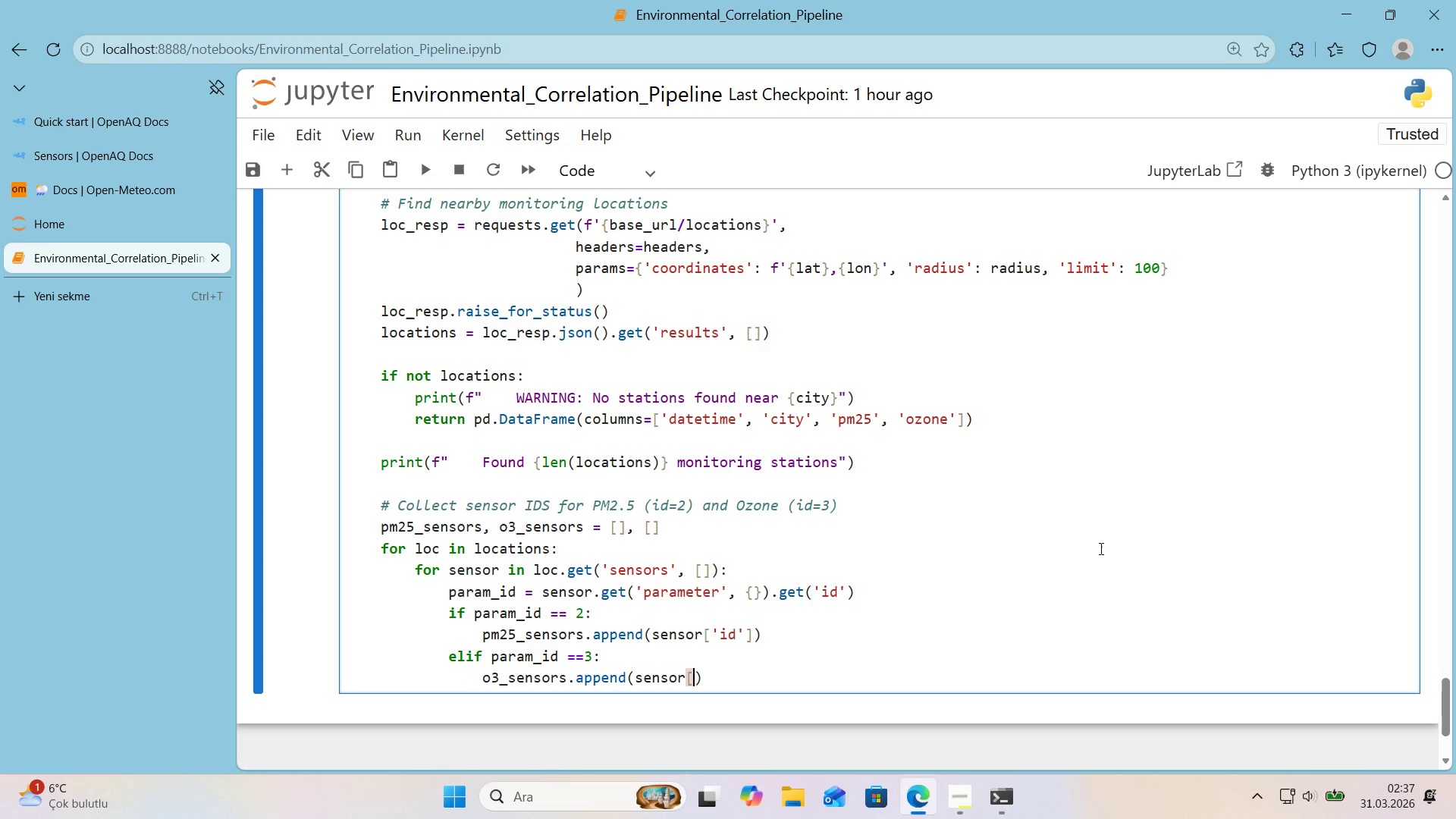 
key(Alt+Control+9)
 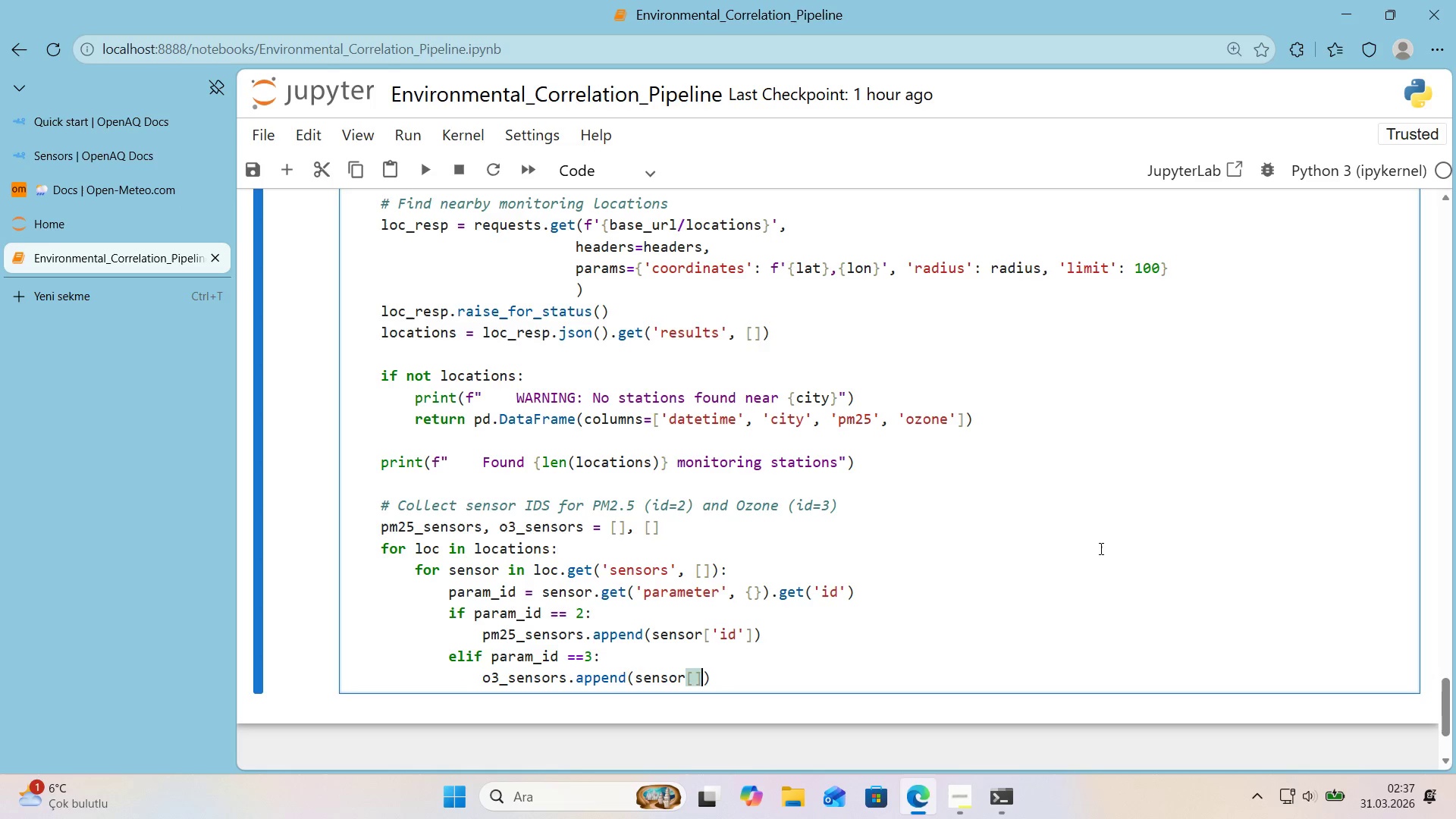 
key(ArrowLeft)
 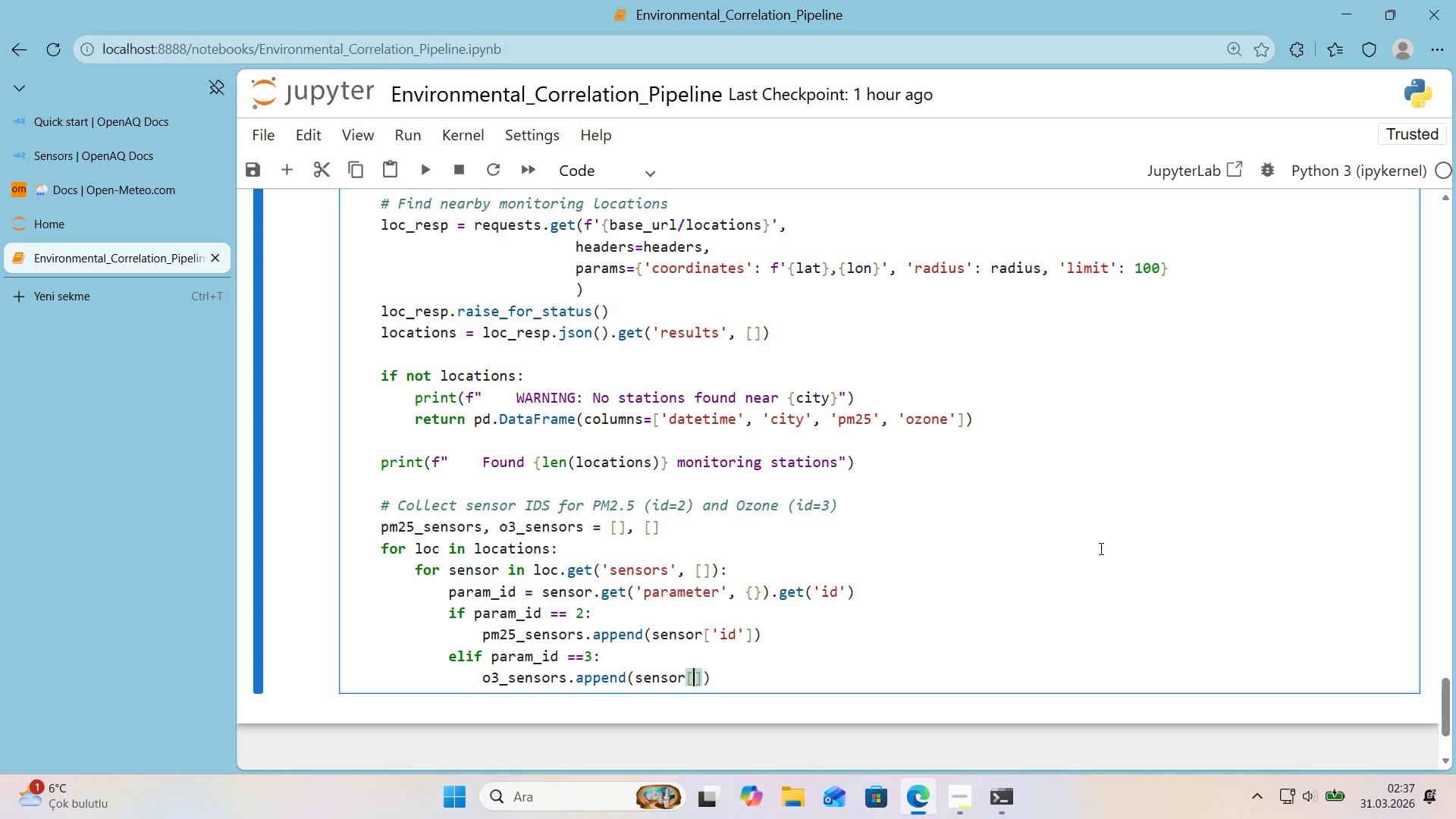 
type(@@)
 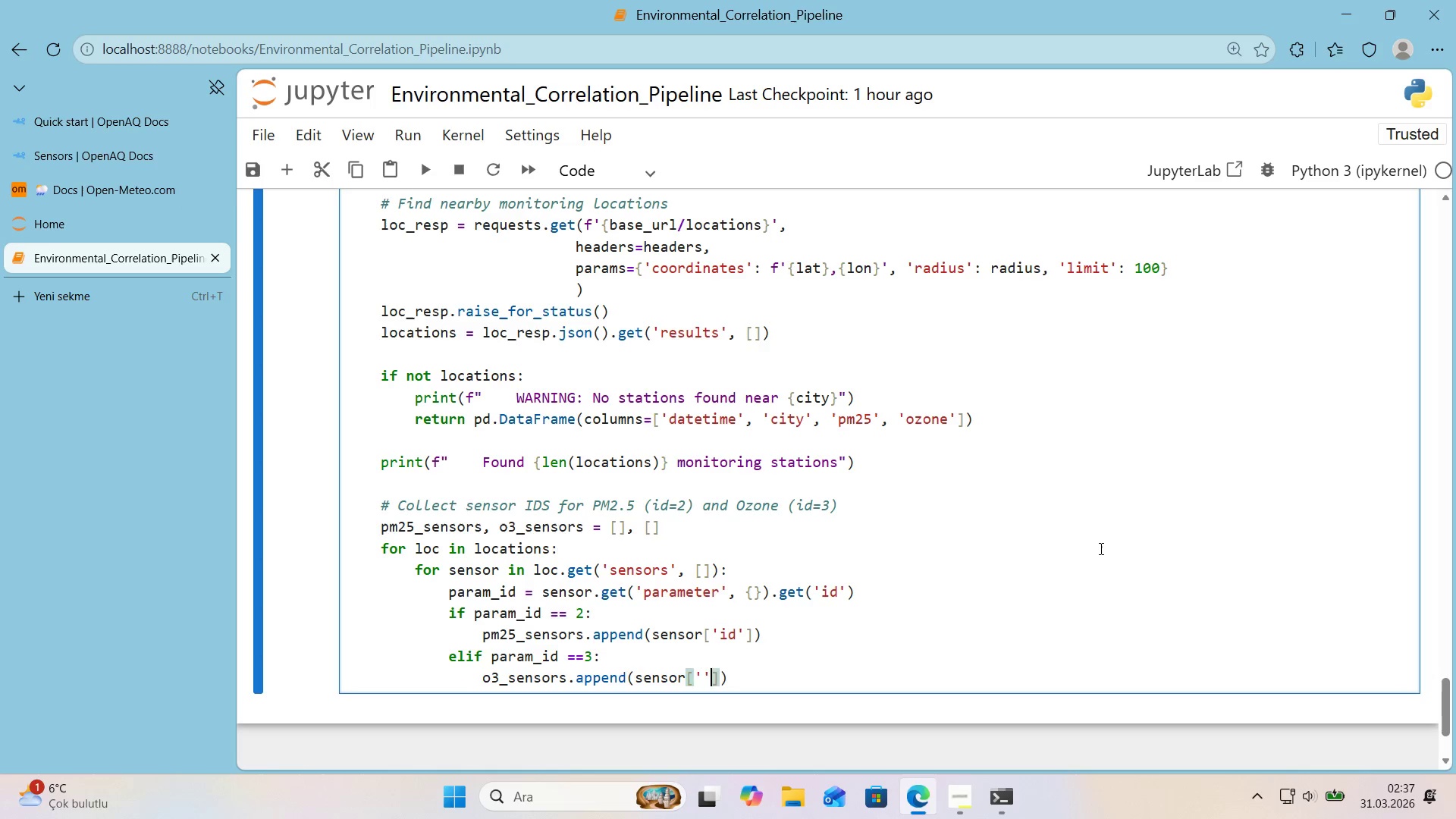 
key(ArrowLeft)
 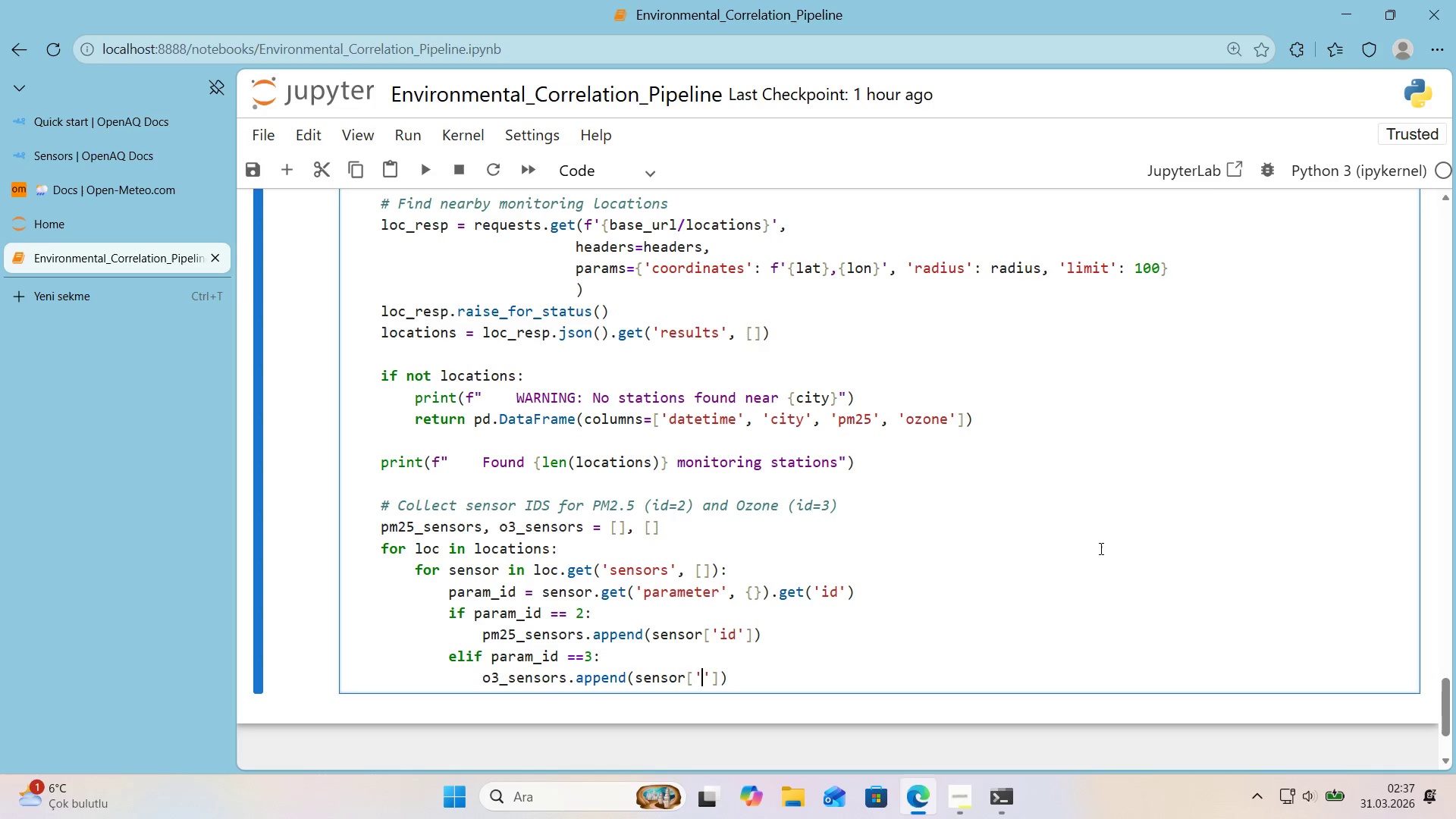 
key(Quote)
 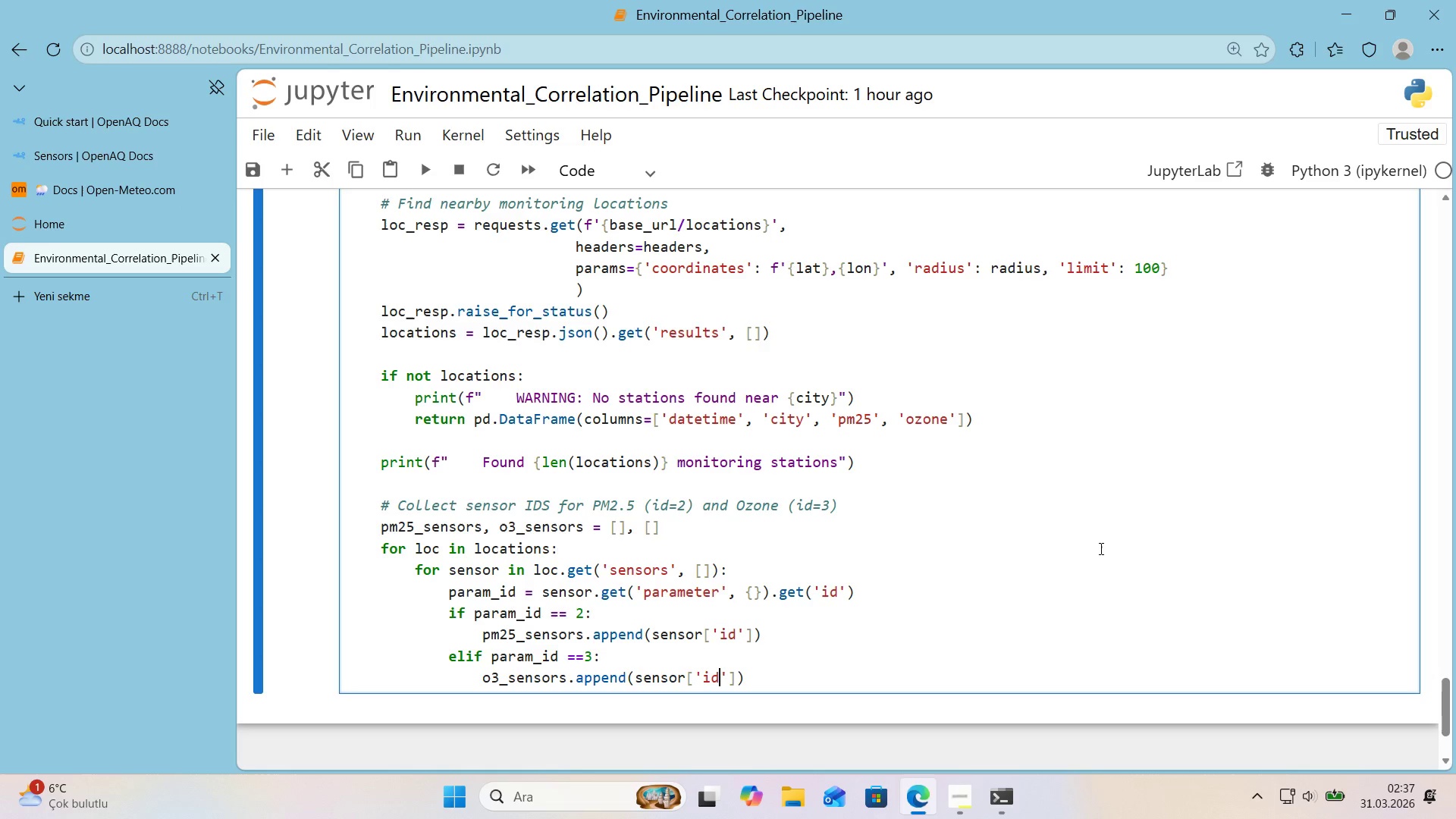 
key(D)
 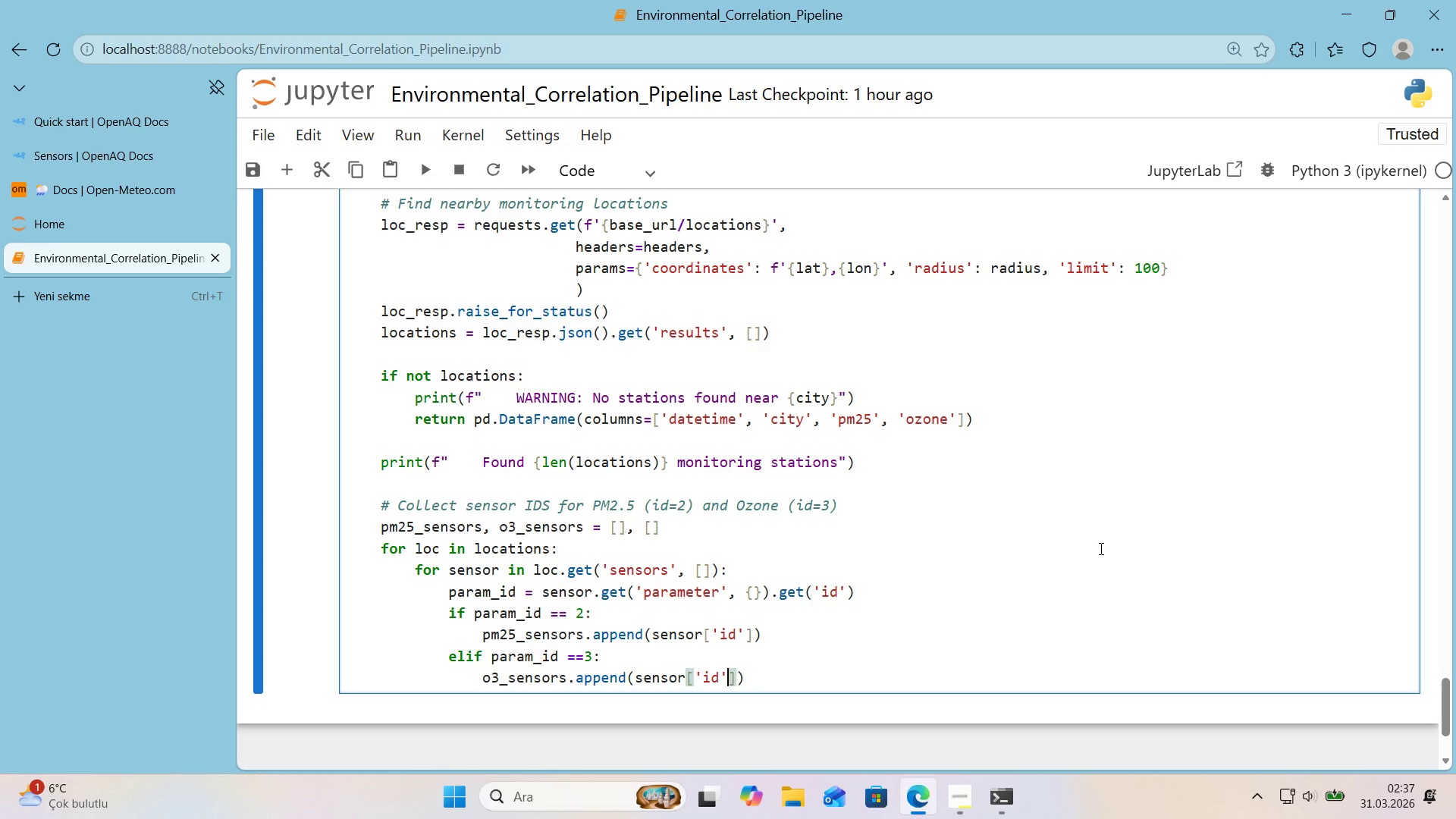 
key(ArrowRight)
 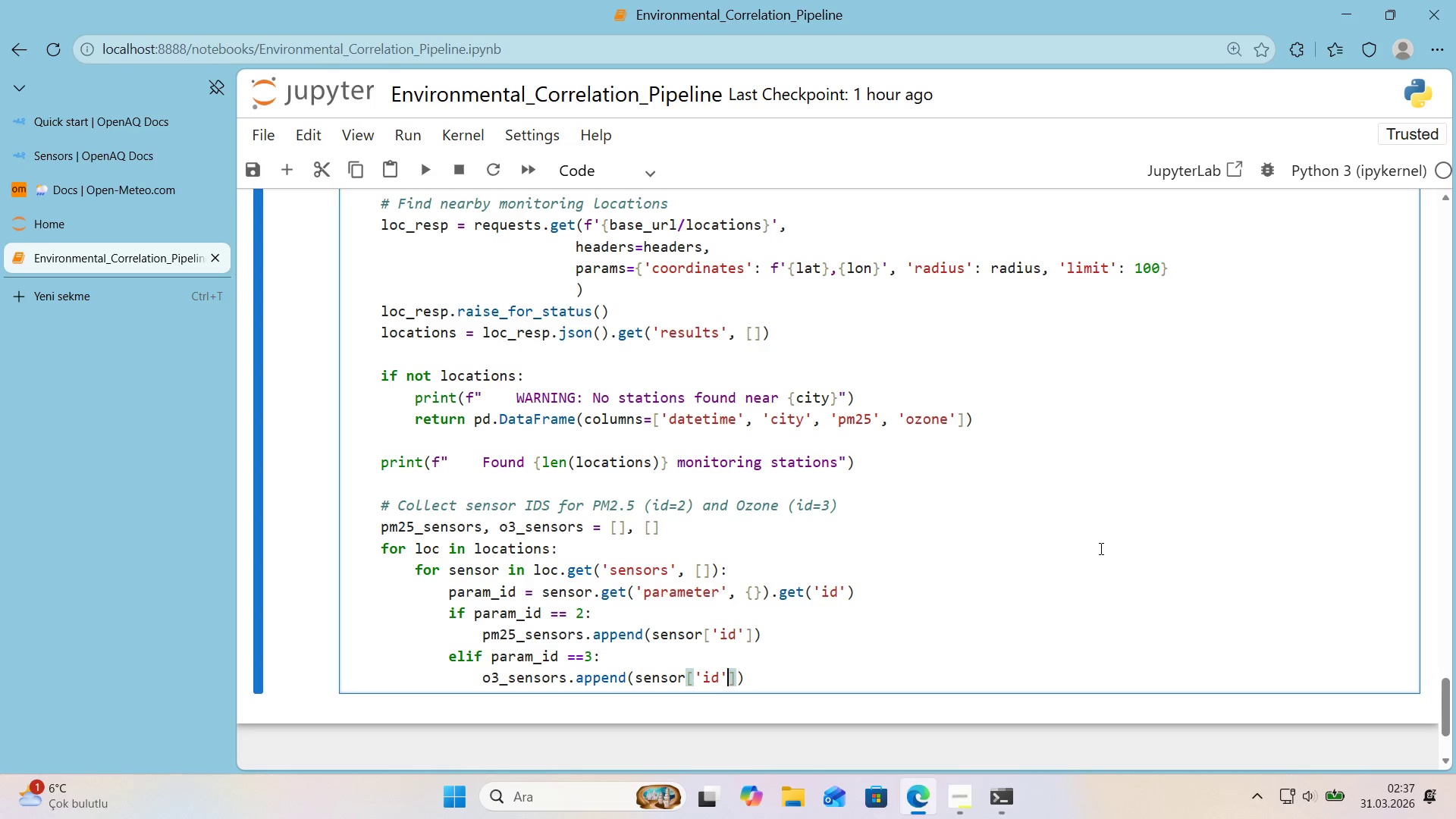 
key(ArrowRight)
 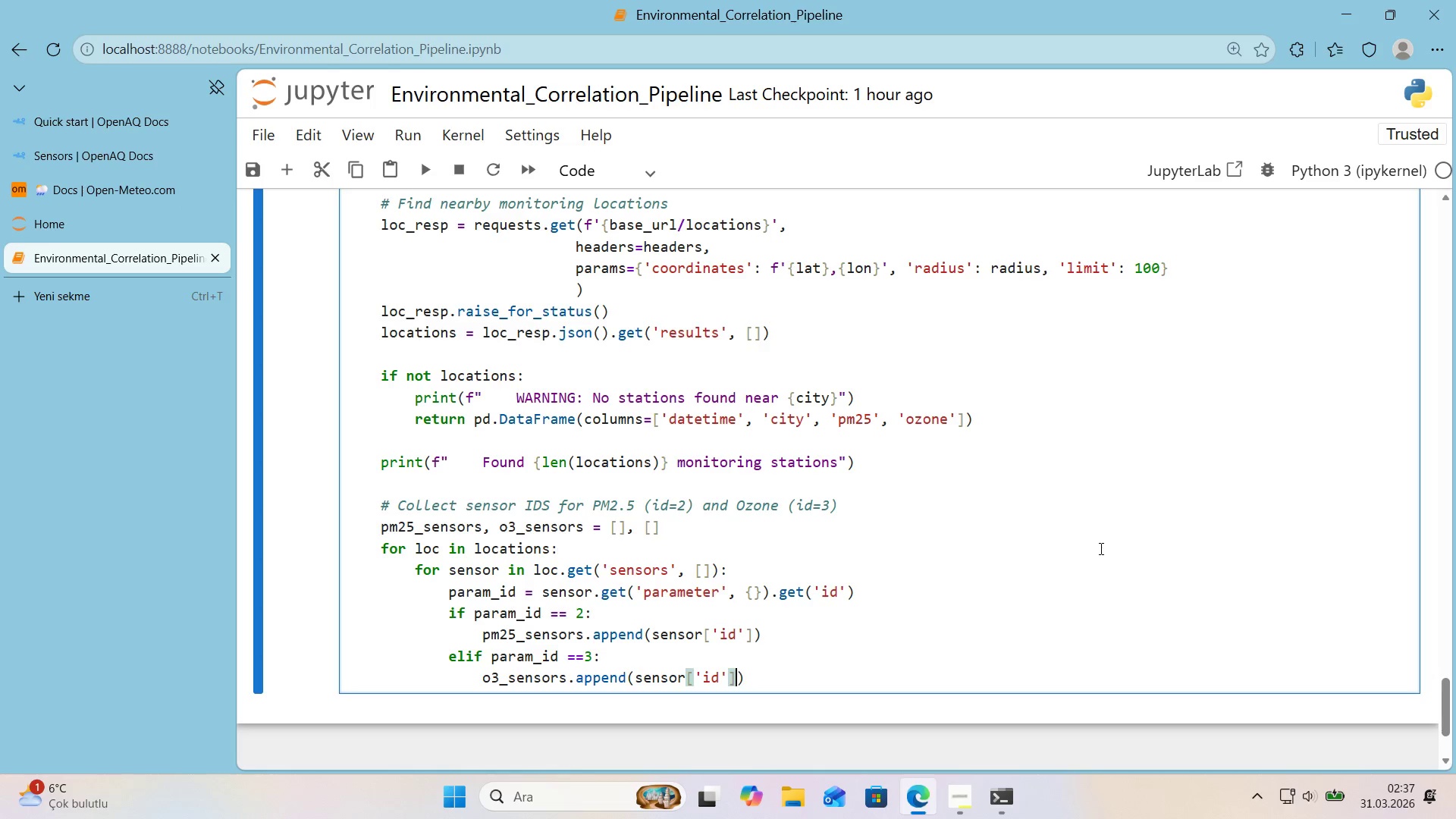 
key(ArrowRight)
 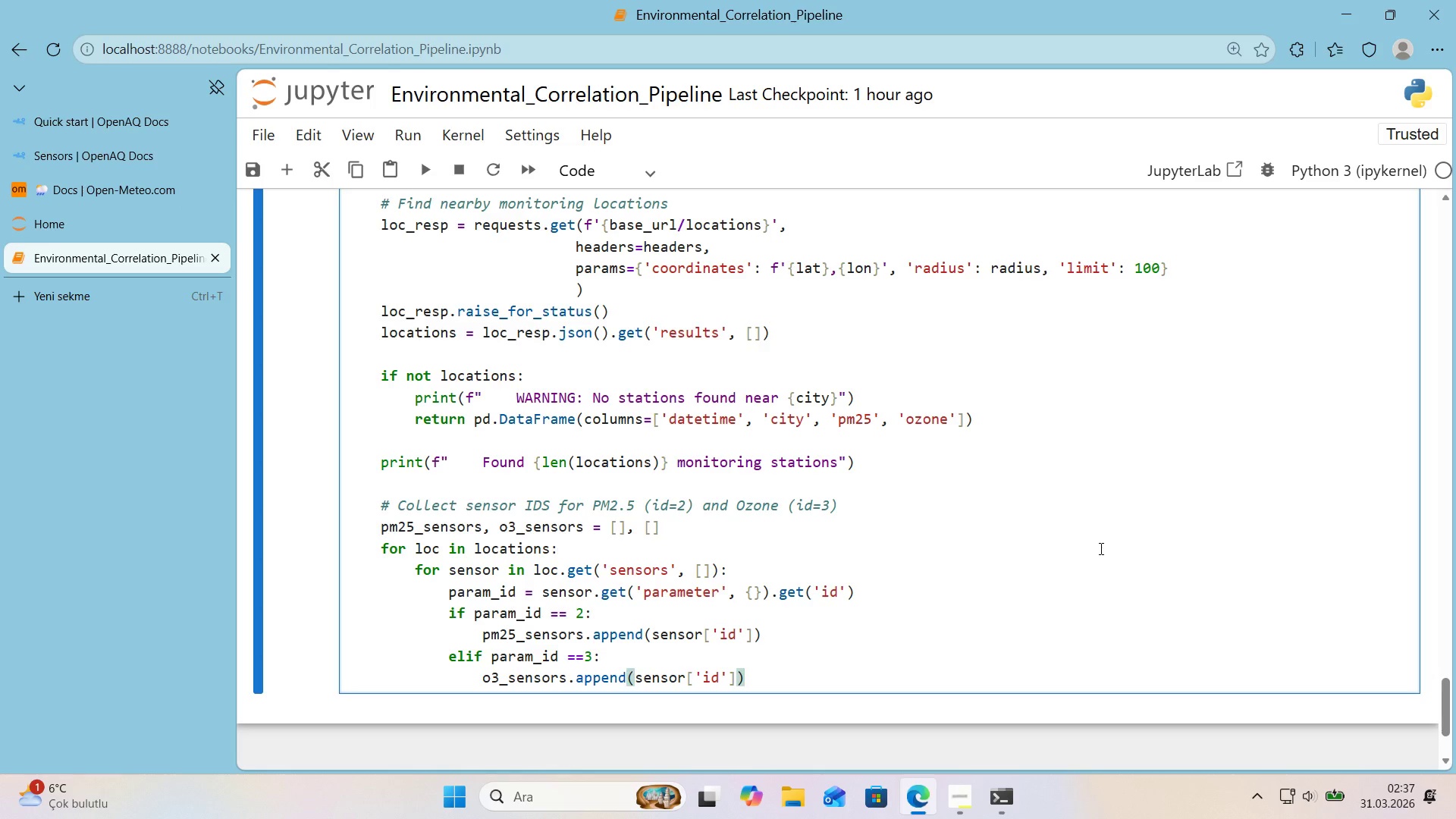 
key(Enter)
 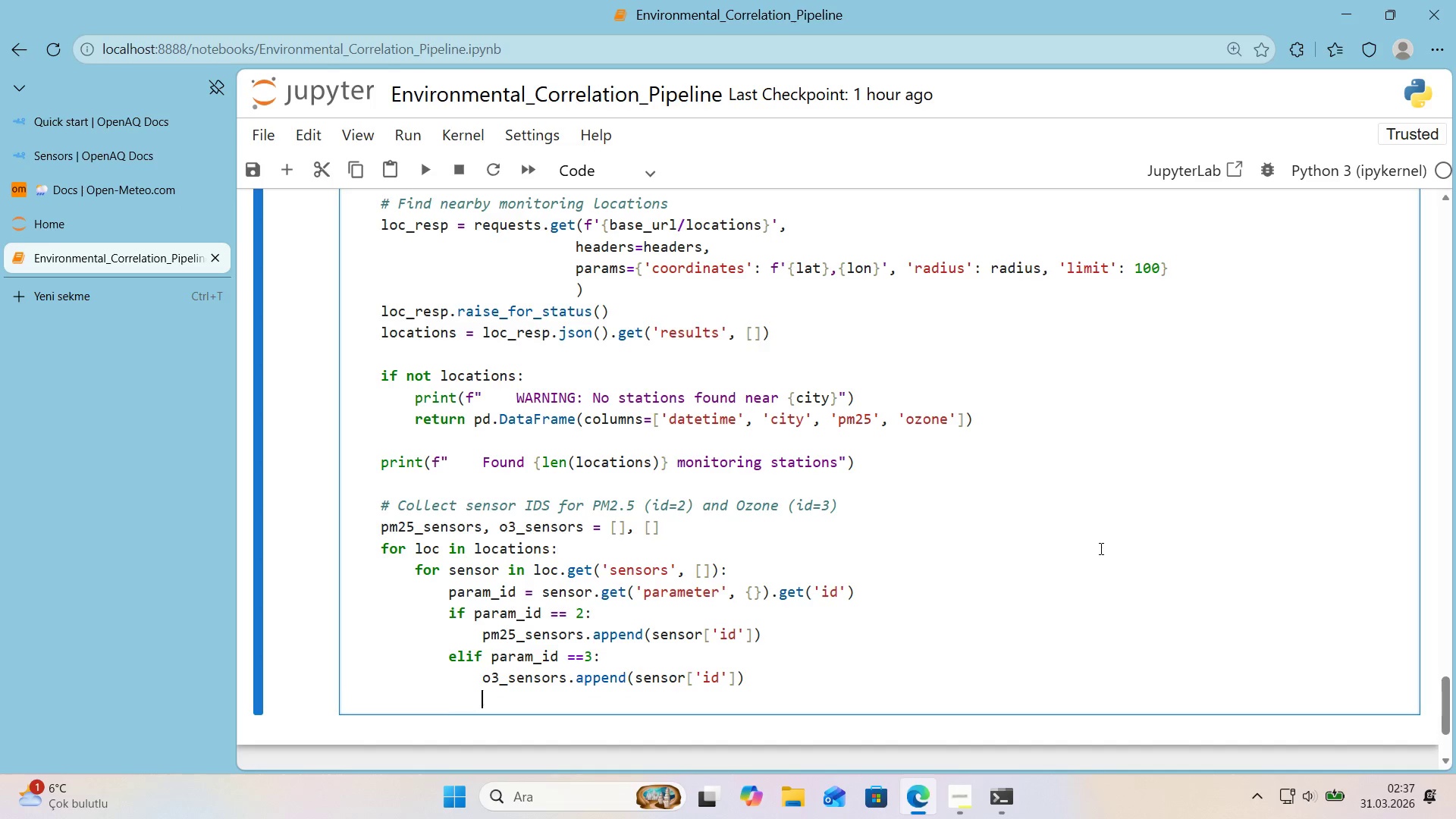 
key(Backspace)
 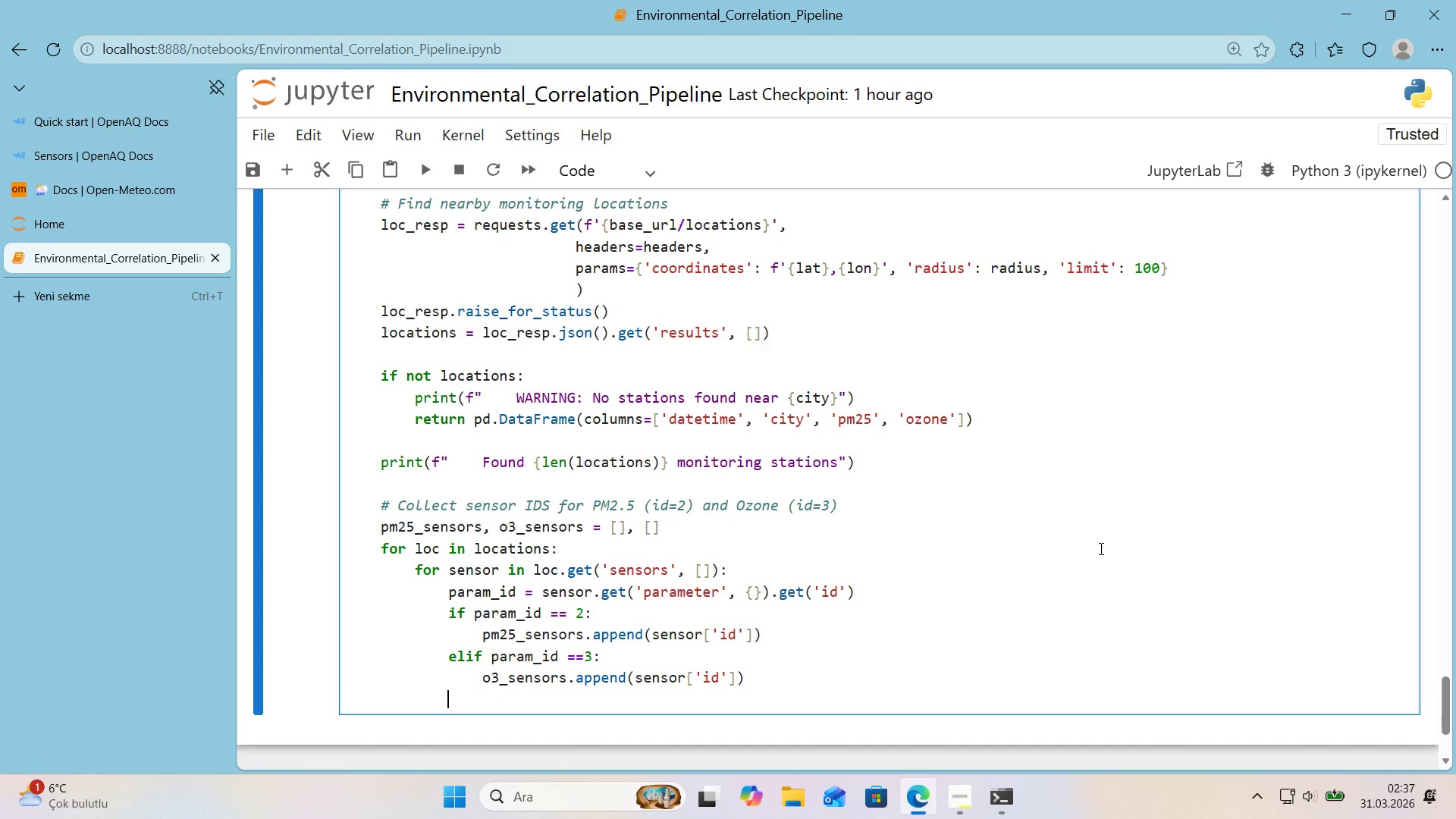 
key(Backspace)
 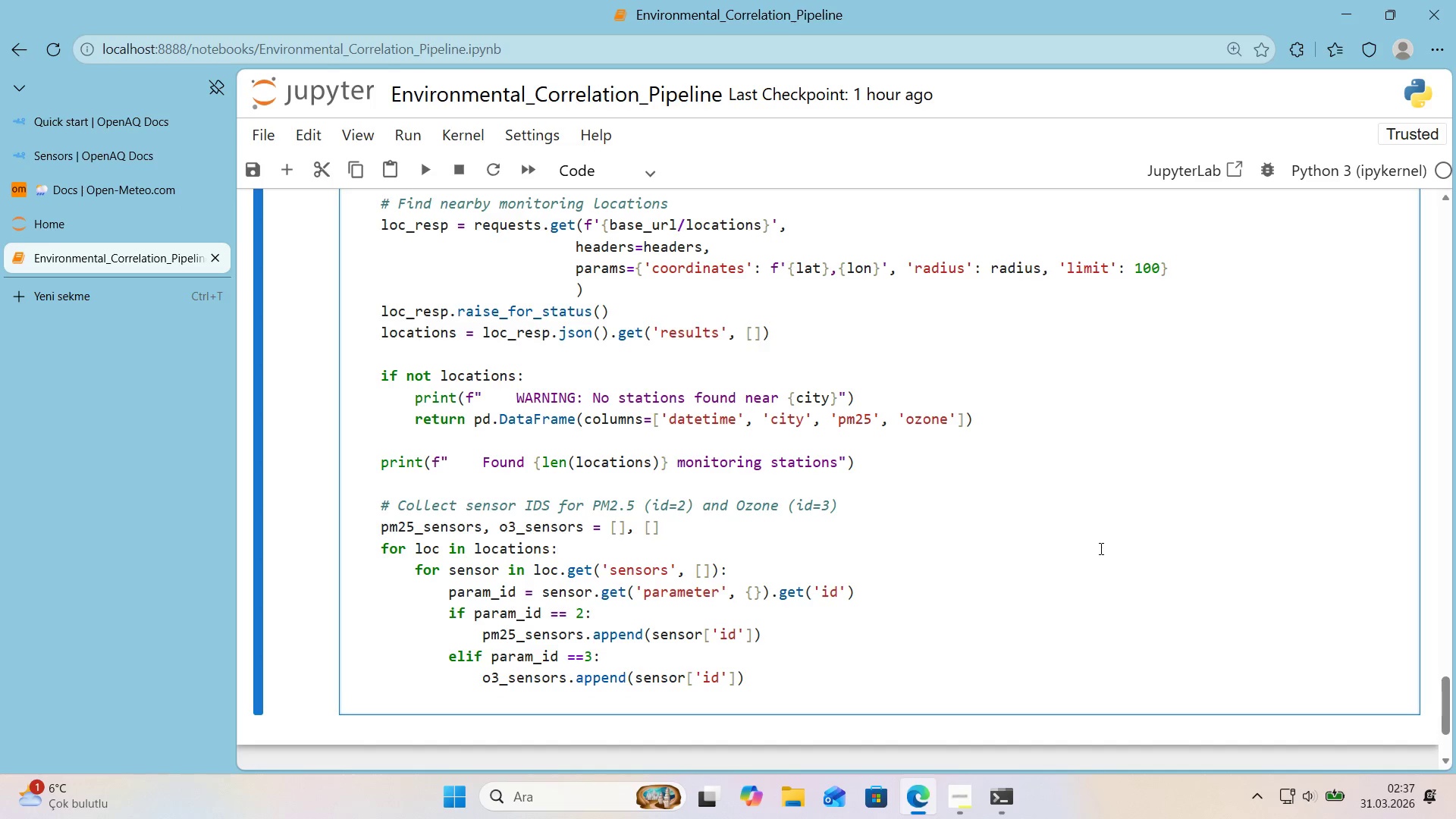 
key(Backspace)
 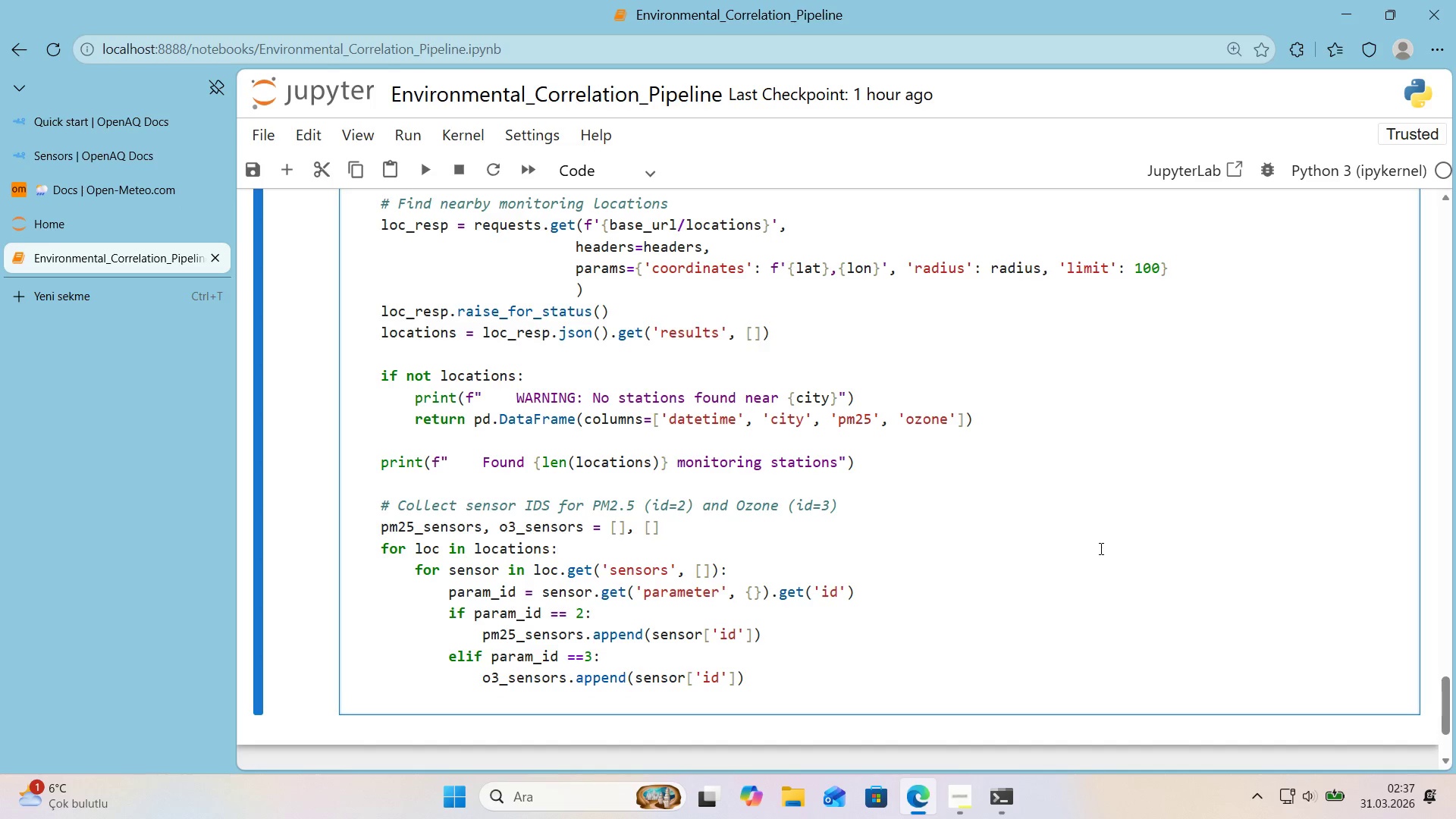 
key(Enter)
 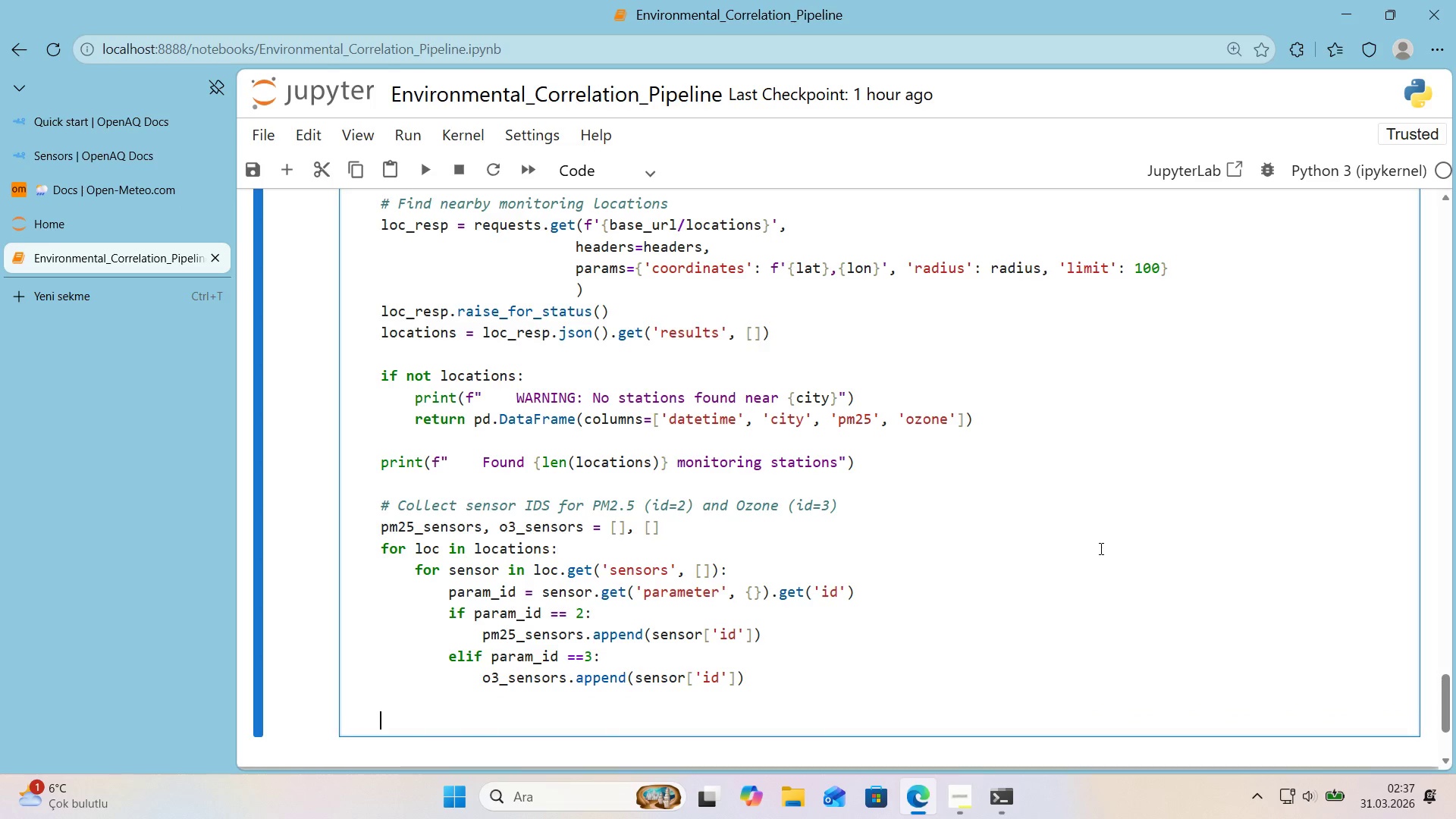 
type(pr'nt*()
 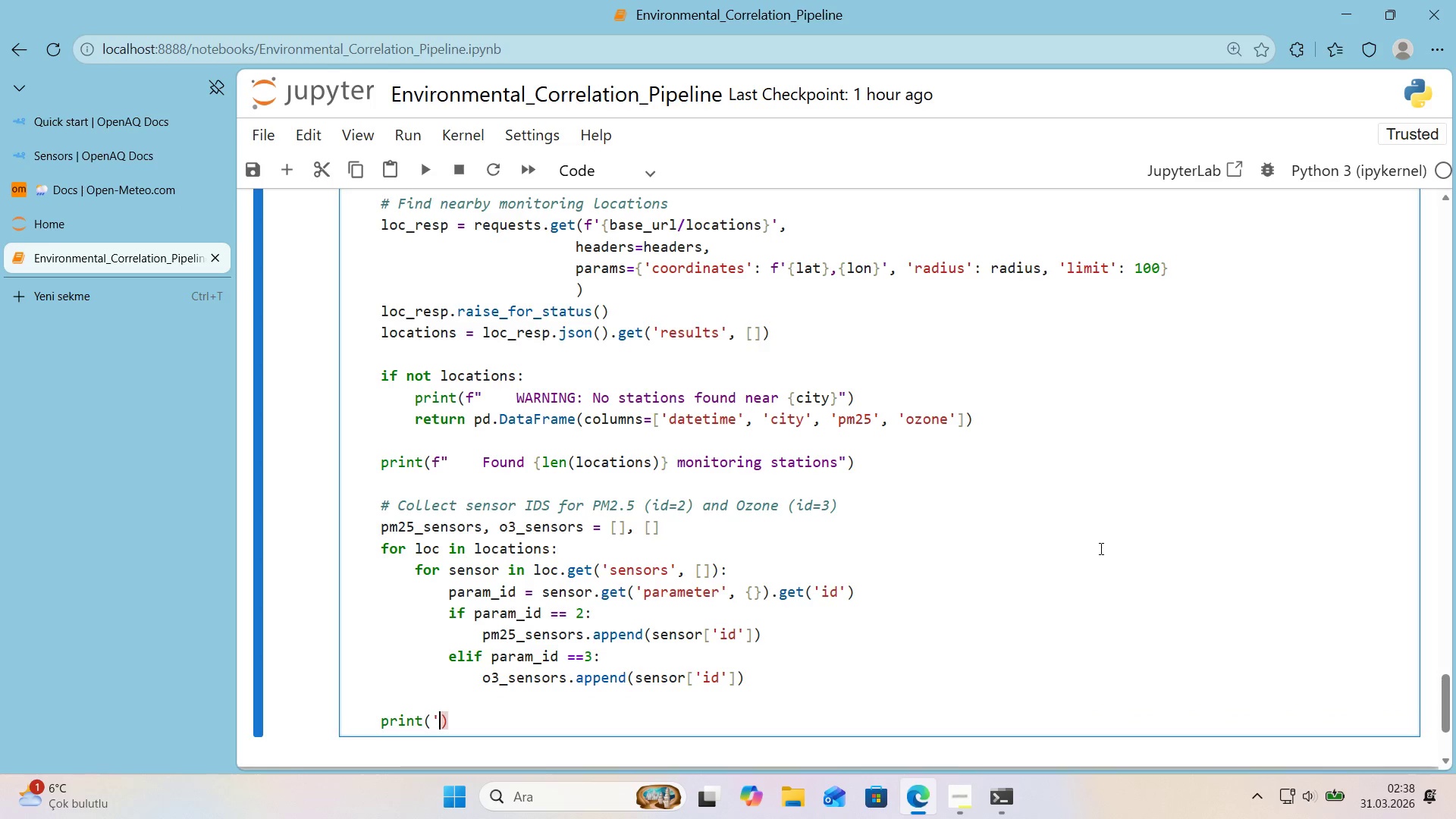 
 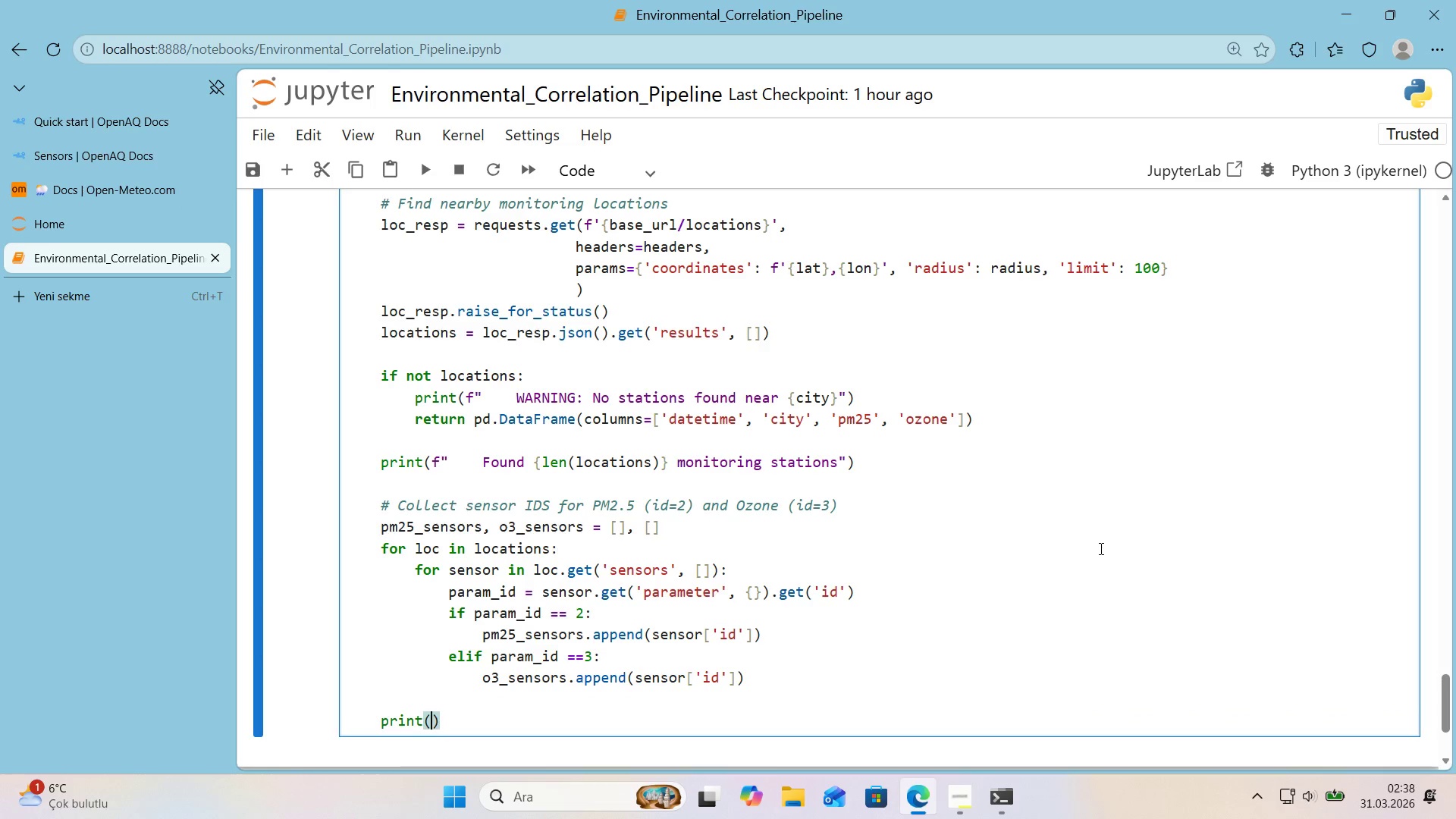 
key(ArrowLeft)
 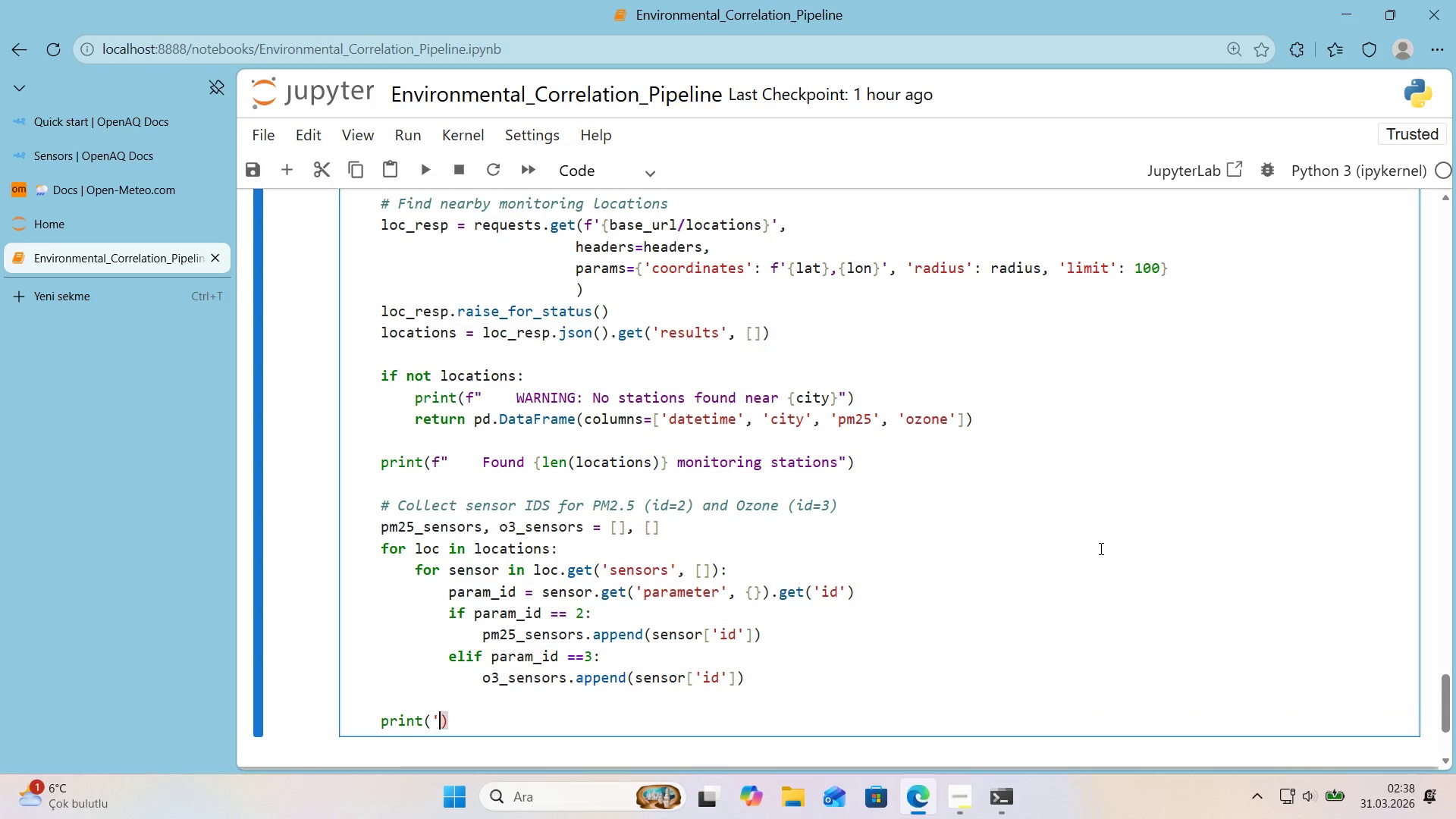 
type(@@)
 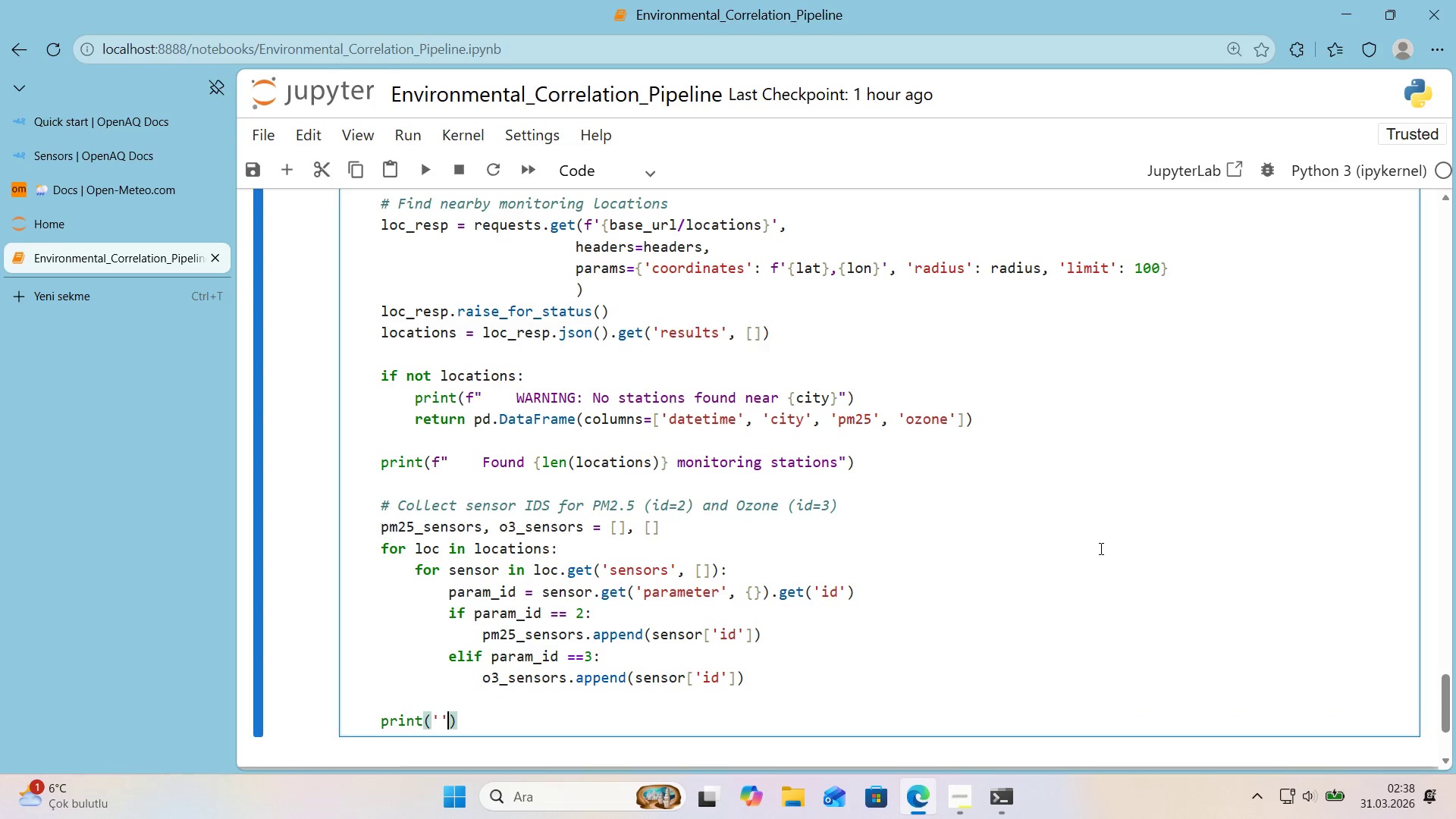 
key(ArrowLeft)
 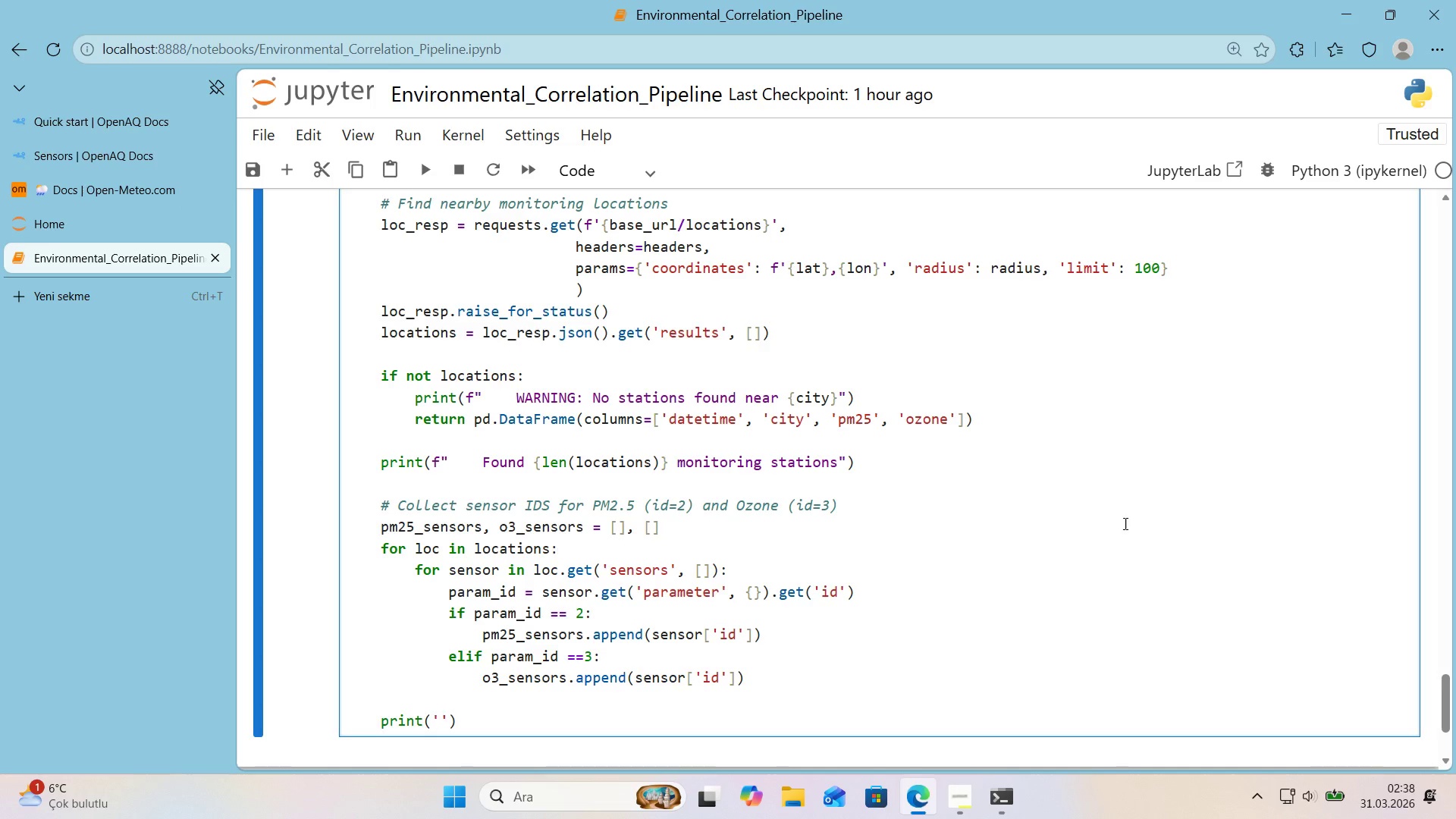 
scroll: coordinate [1138, 516], scroll_direction: down, amount: 1.0
 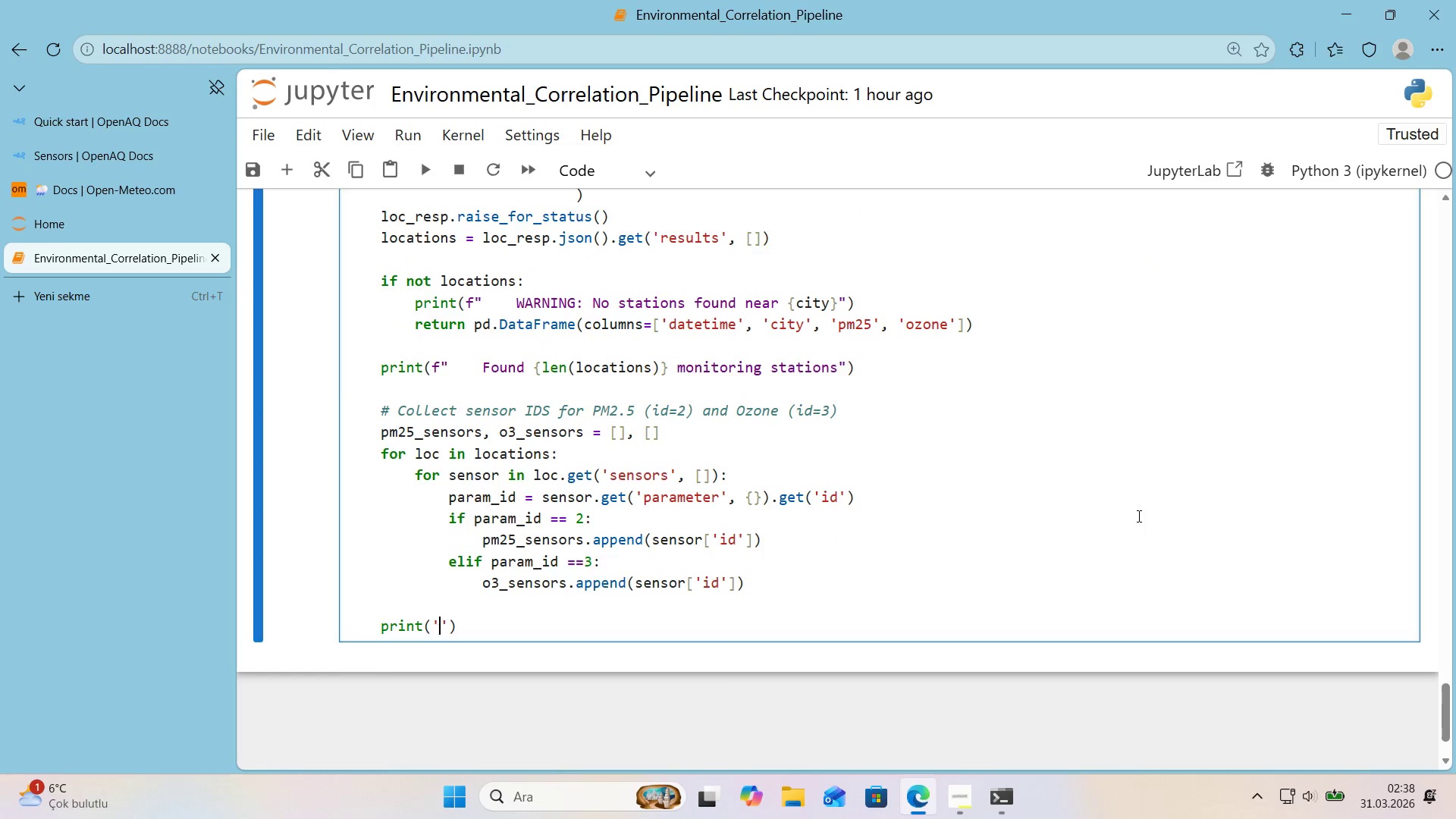 
wait(5.18)
 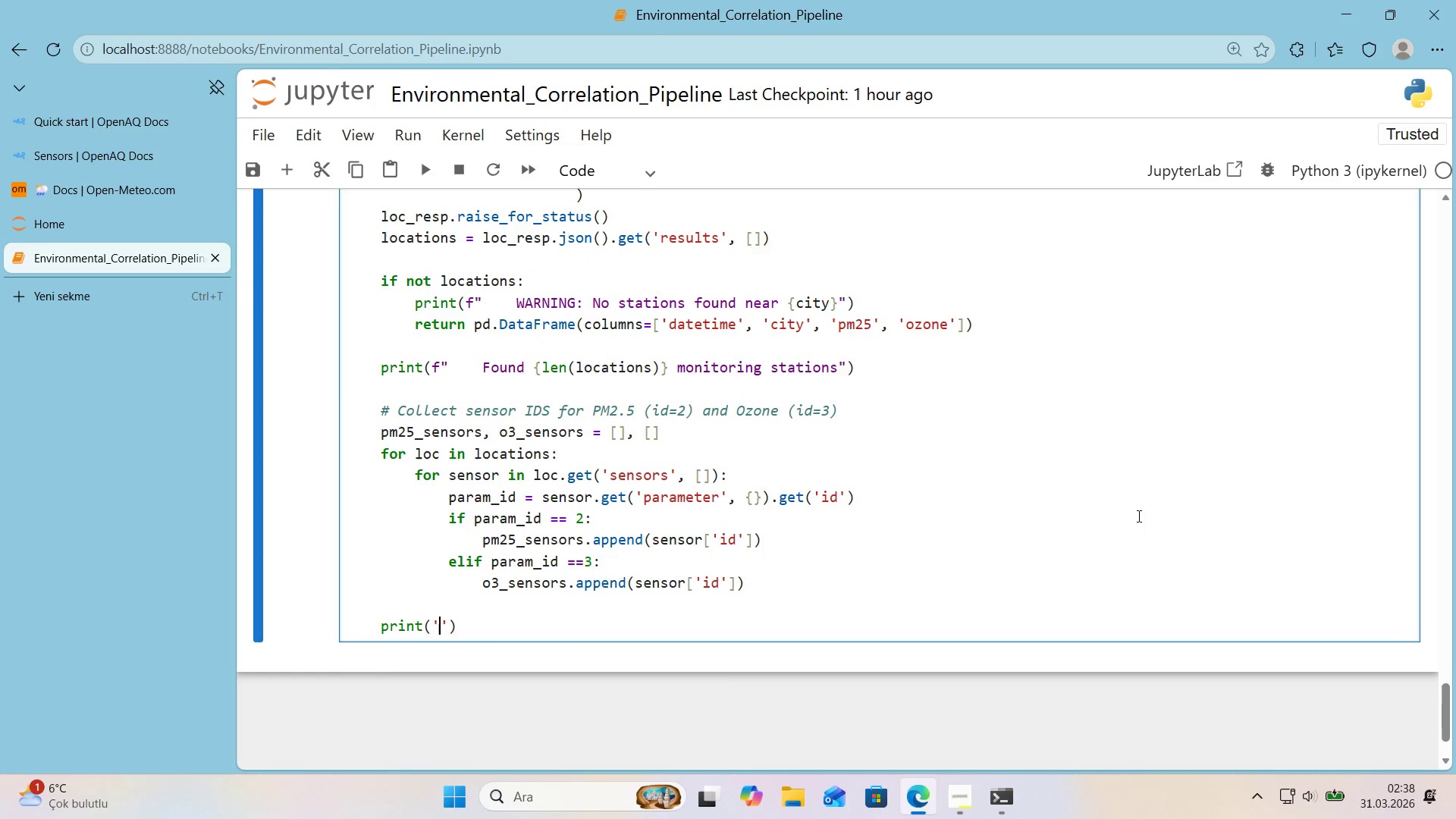 
type(      PM2.5 sensors> )
 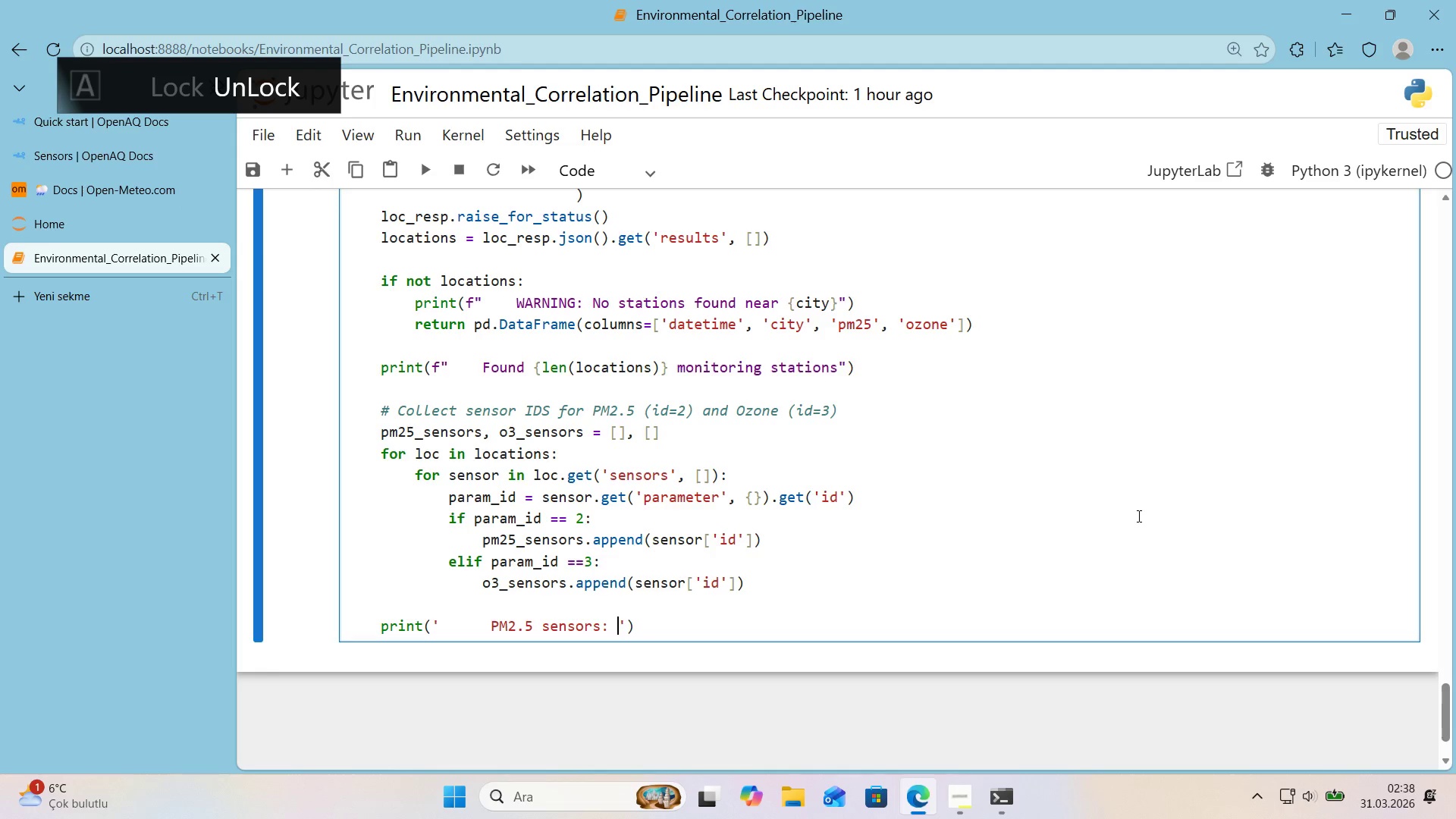 
key(Alt+Control+7)
 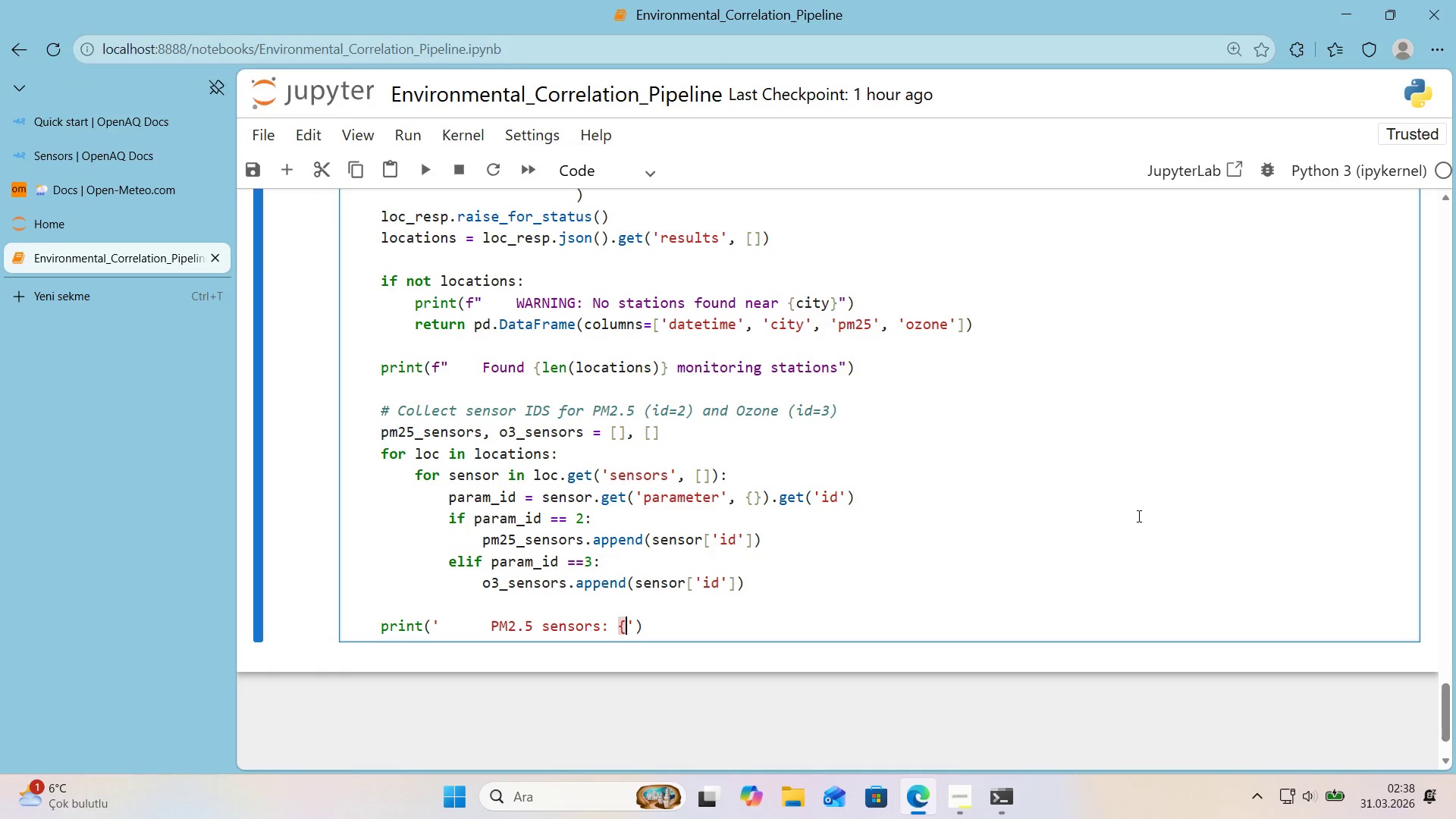 
key(Alt+Control+0)
 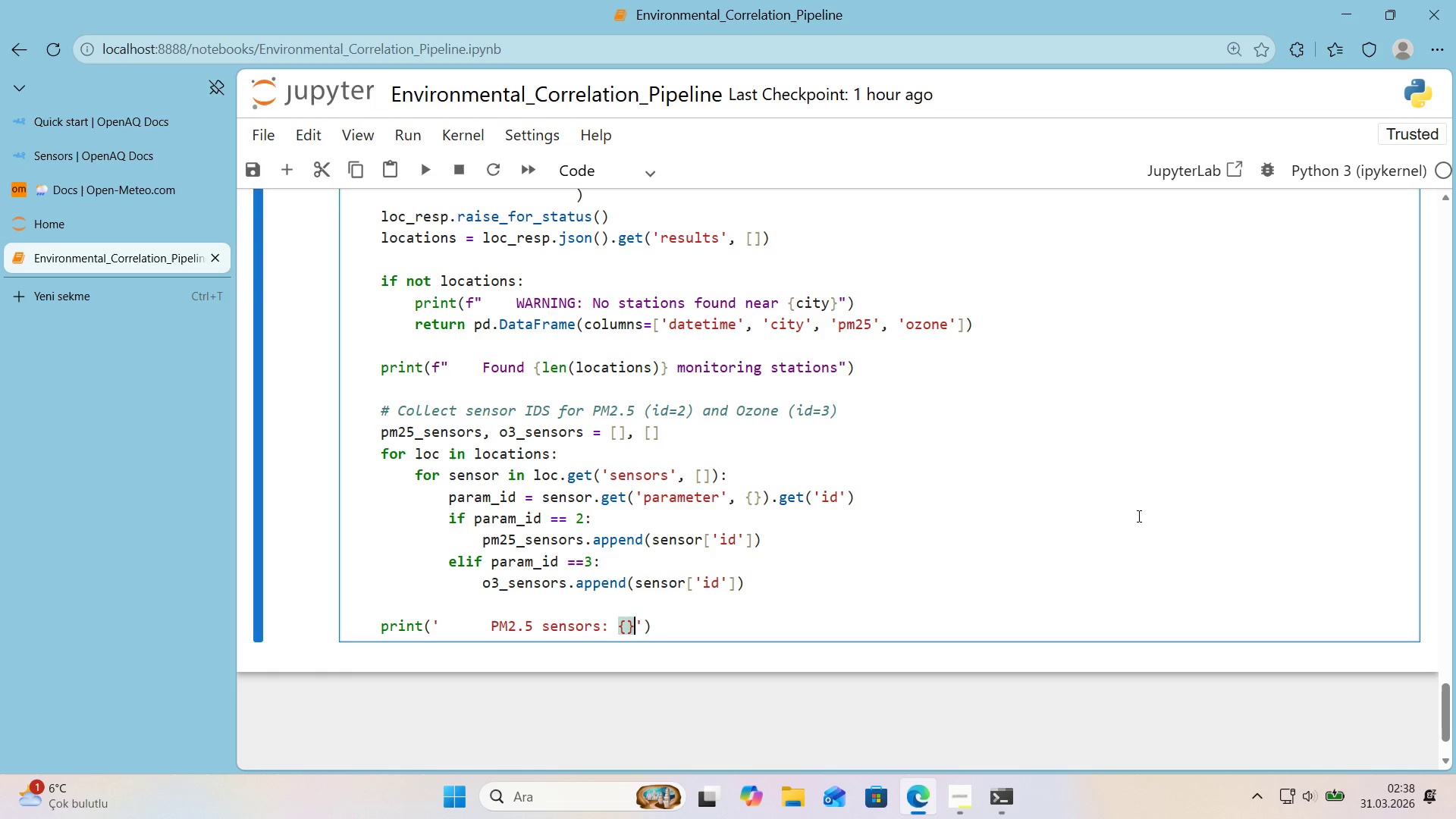 
key(ArrowLeft)
 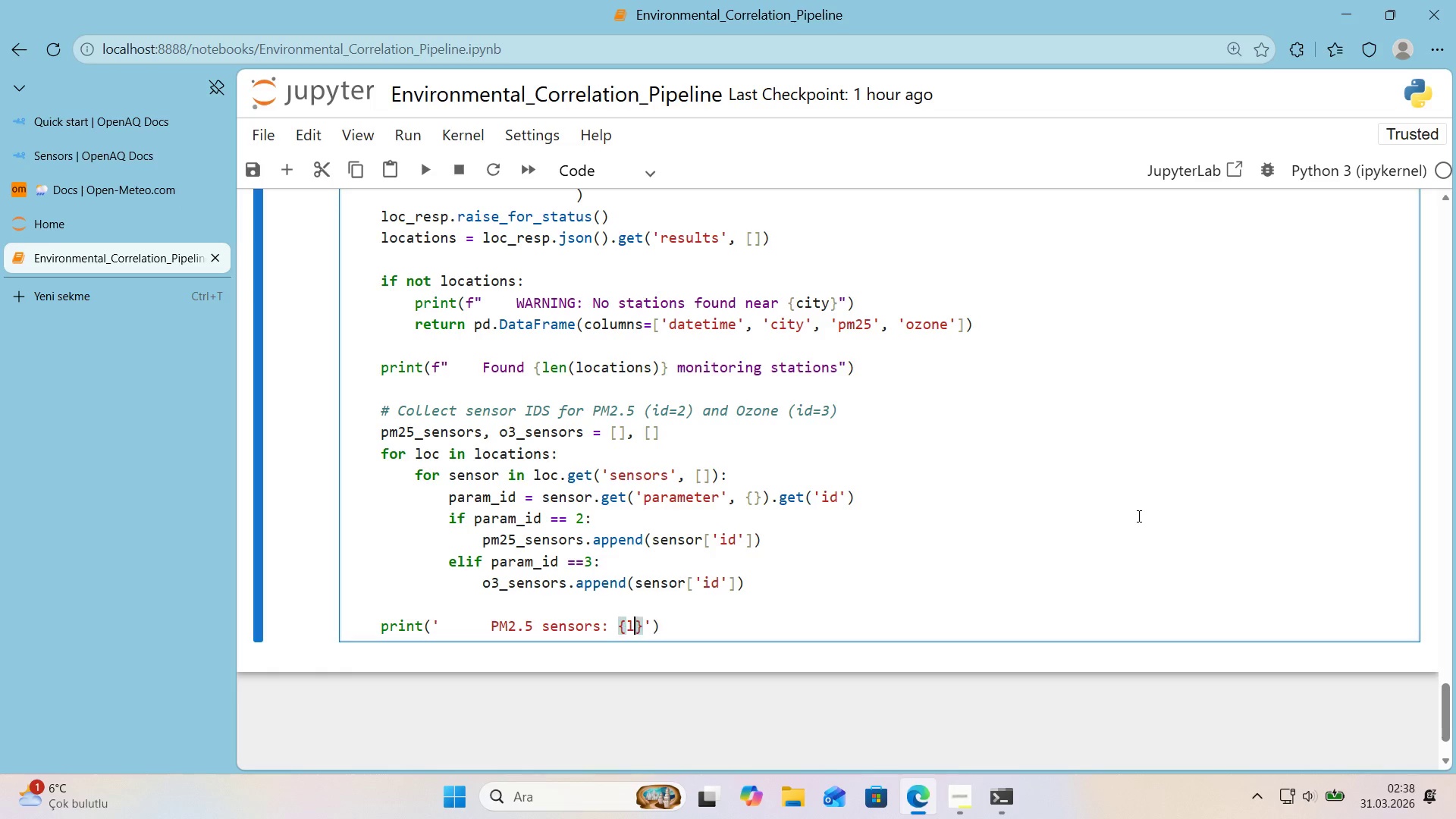 
type(len*()
 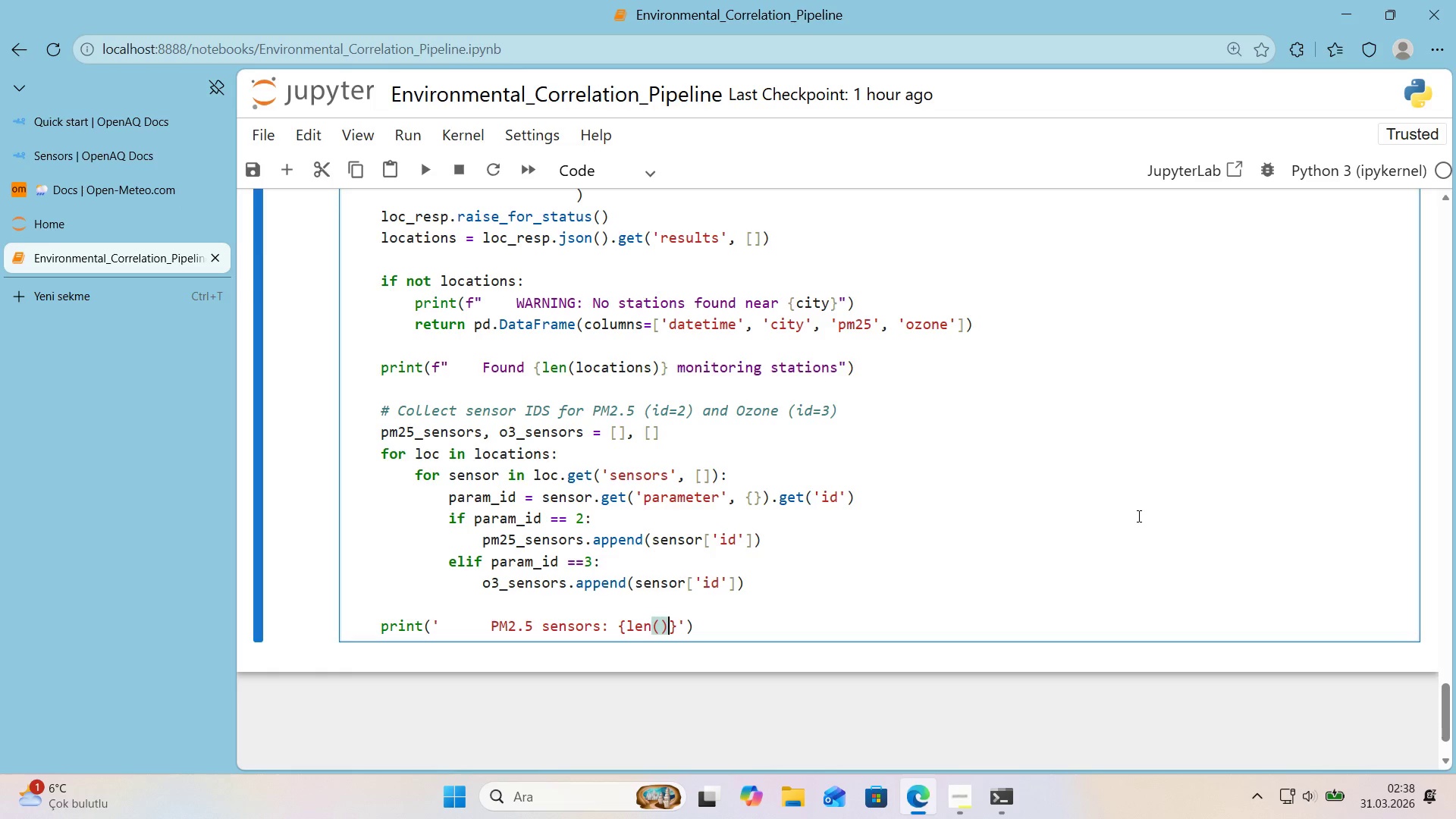 
key(ArrowLeft)
 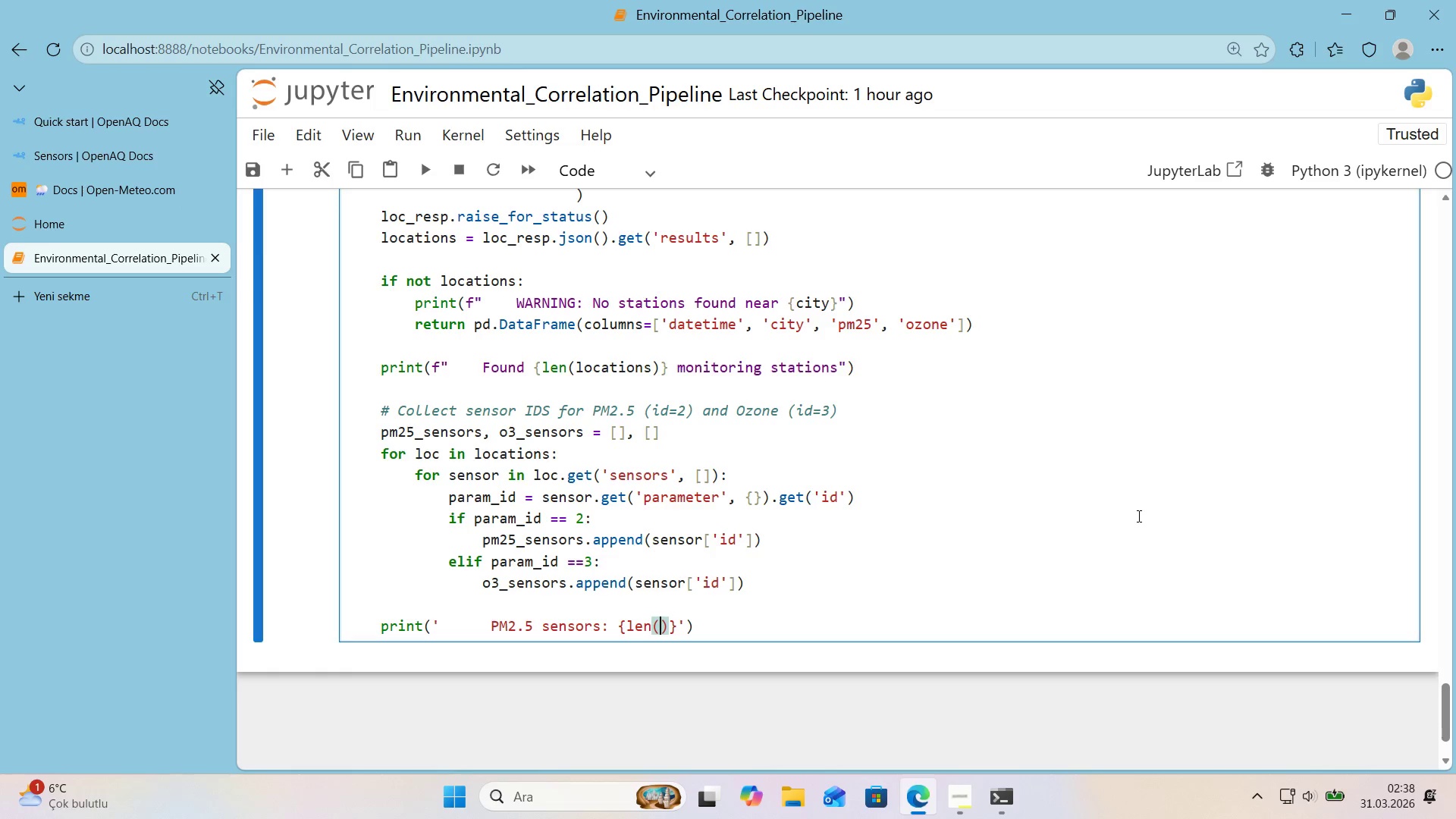 
type(pm24)
key(Backspace)
type(5_sensors)
 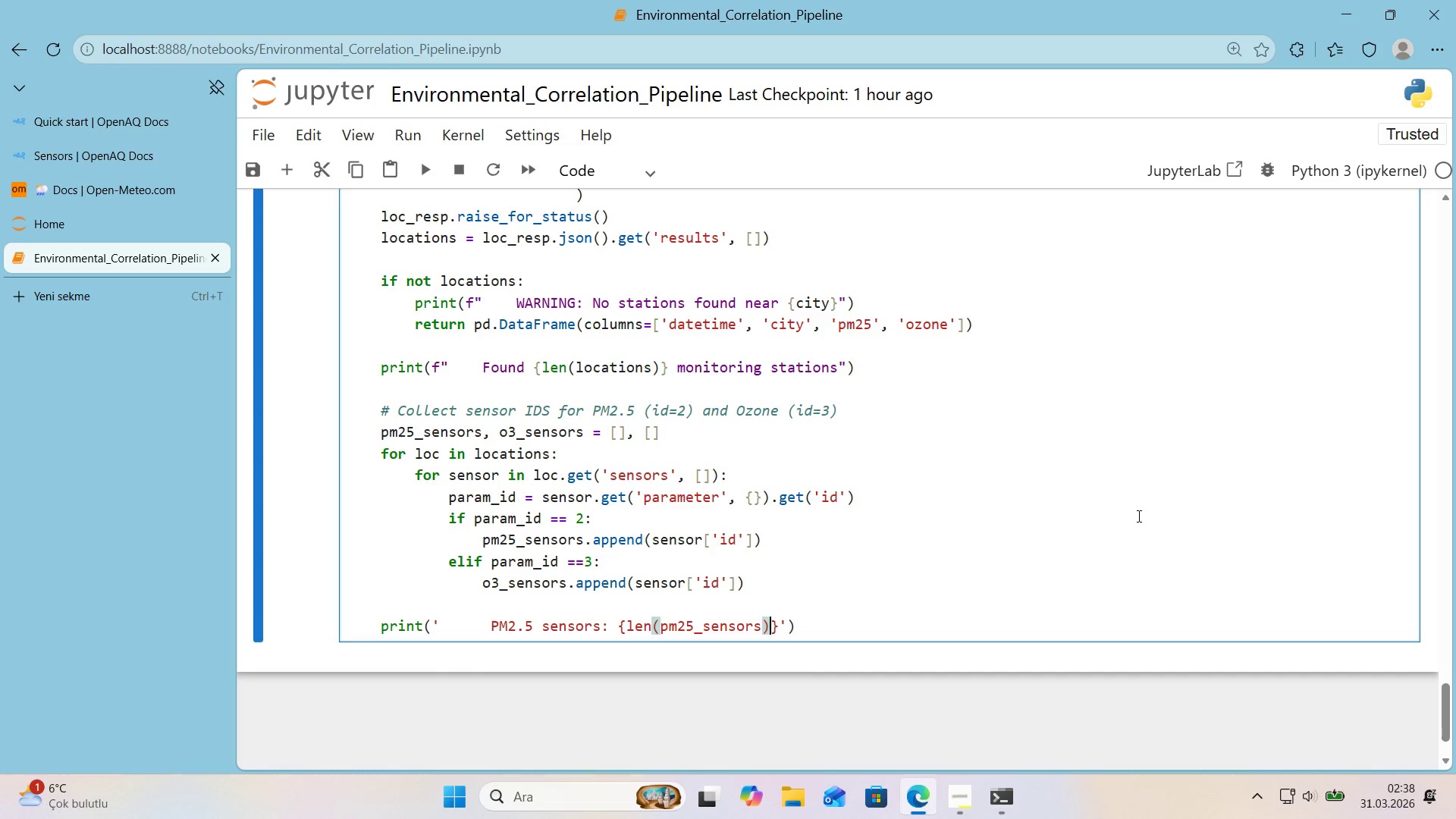 
key(ArrowRight)
 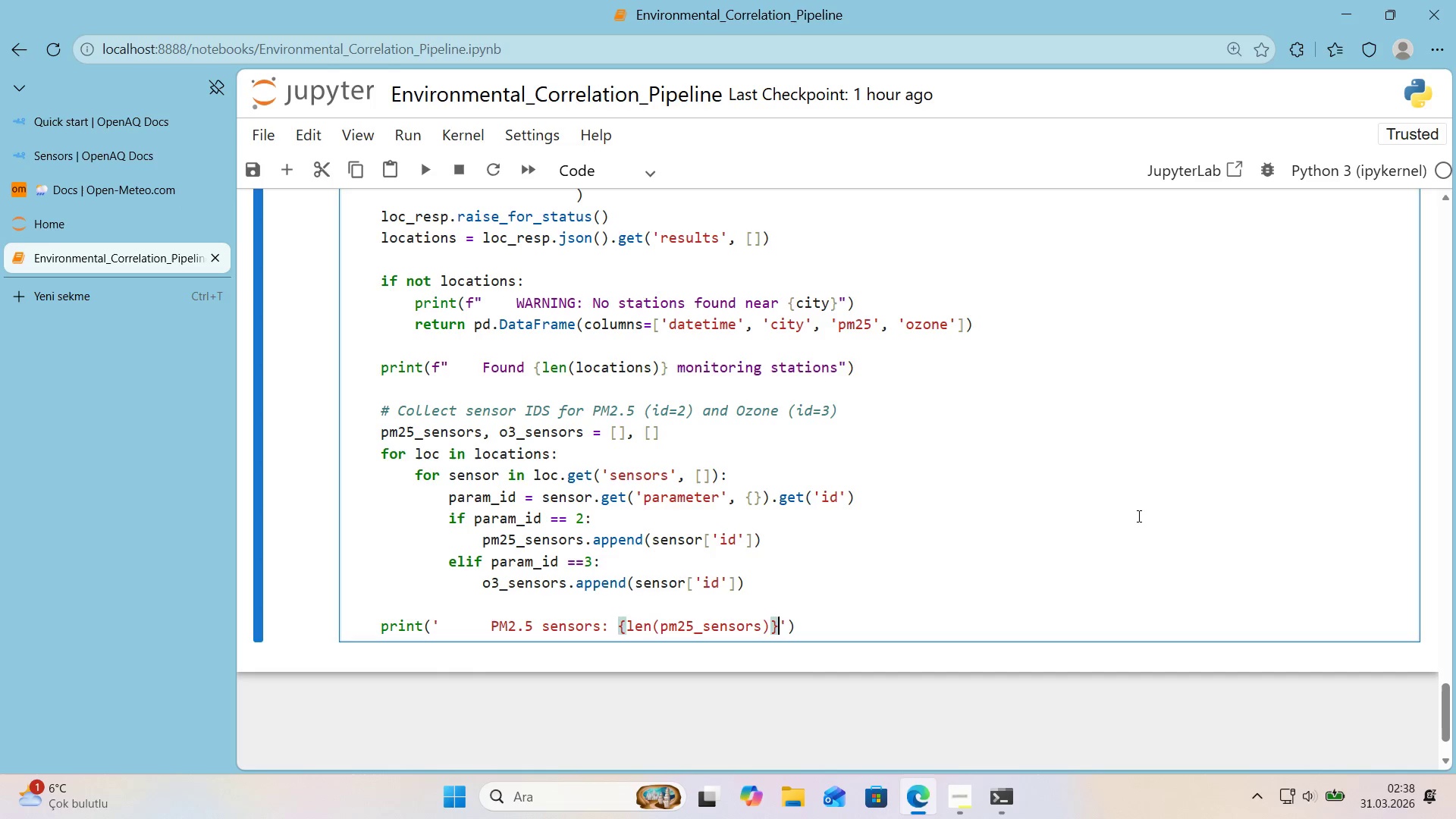 
key(ArrowRight)
 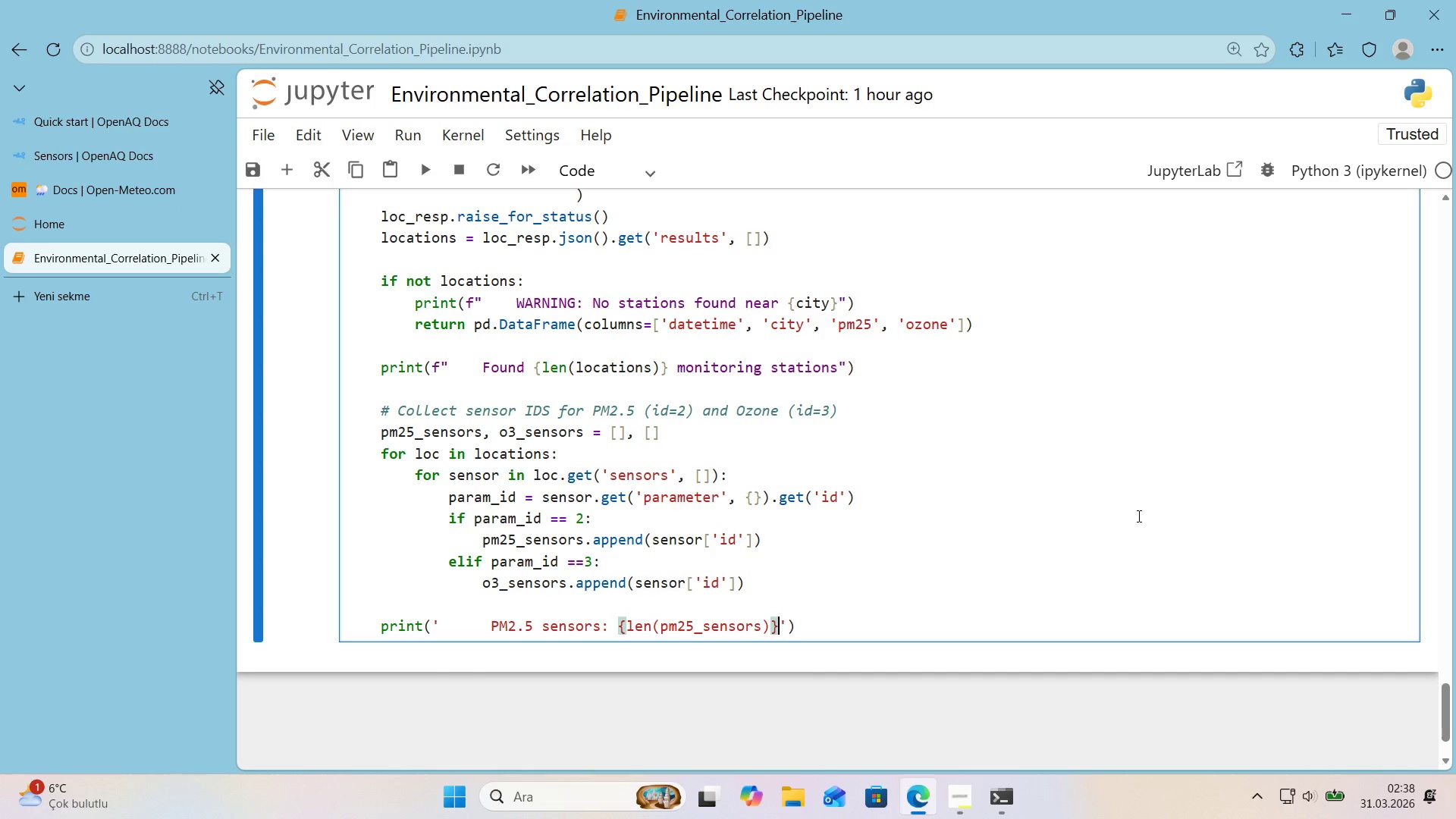 
key(Comma)
 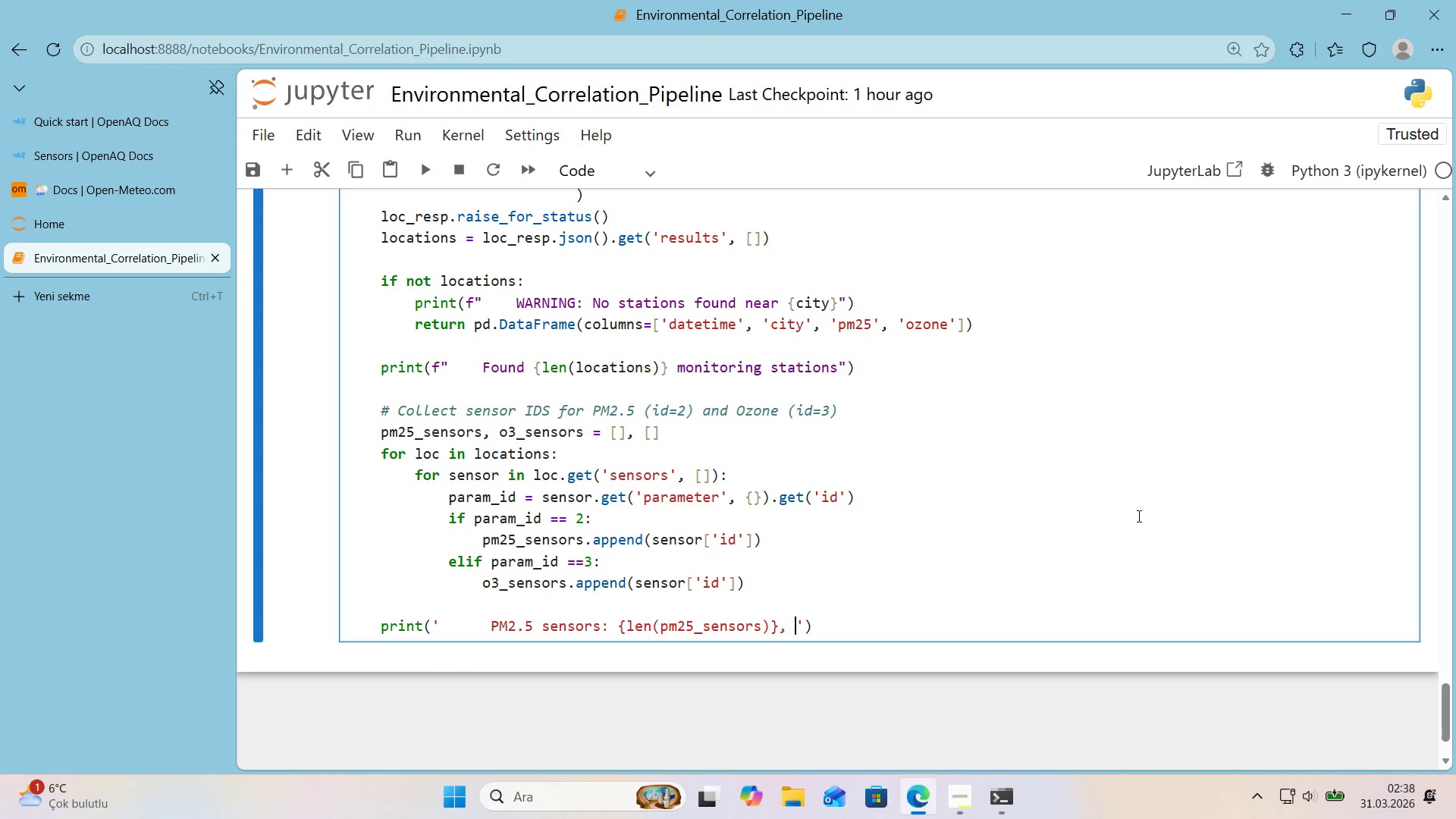 
key(Space)
 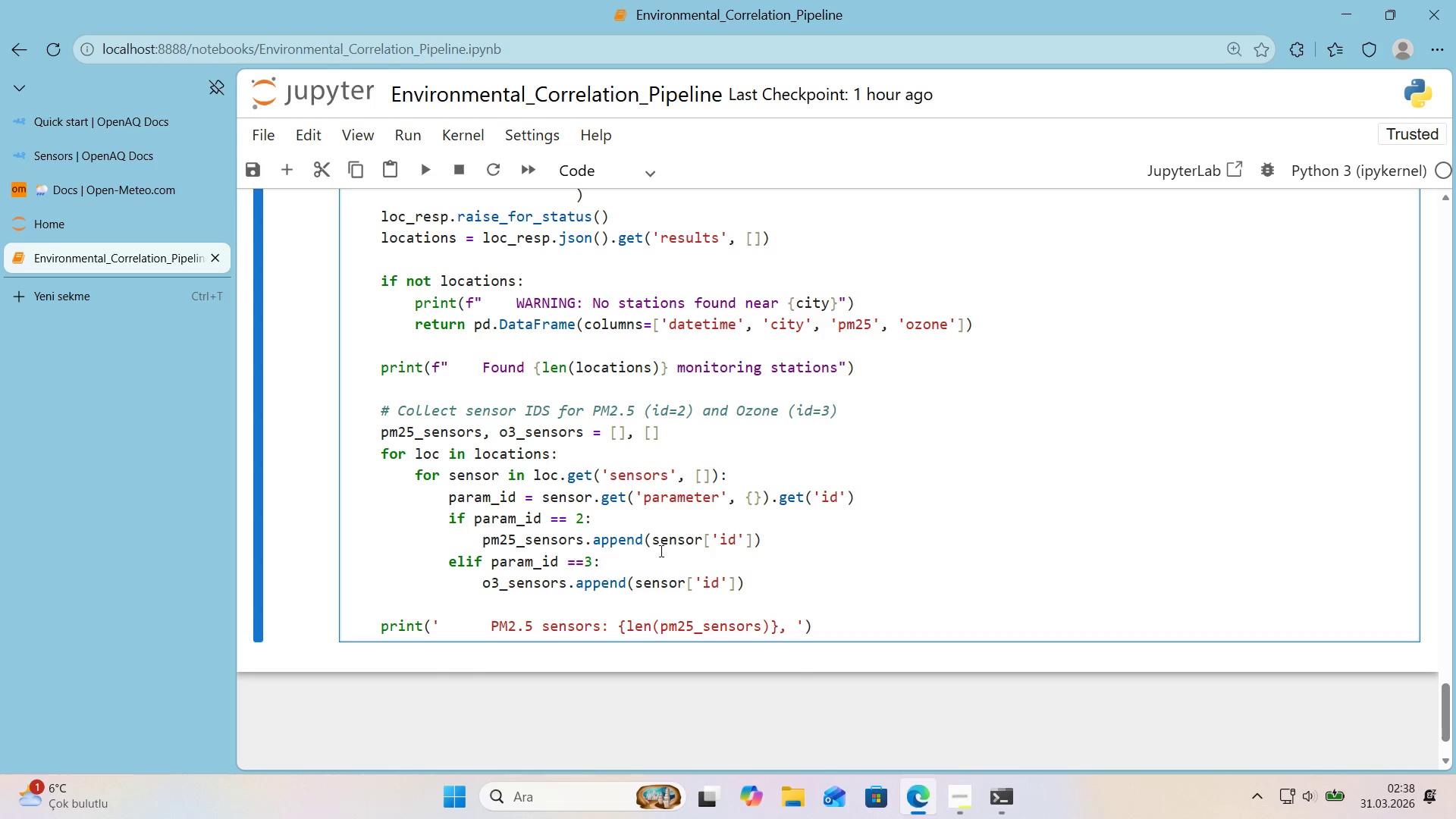 
left_click_drag(start_coordinate=[437, 627], to_coordinate=[431, 626])
 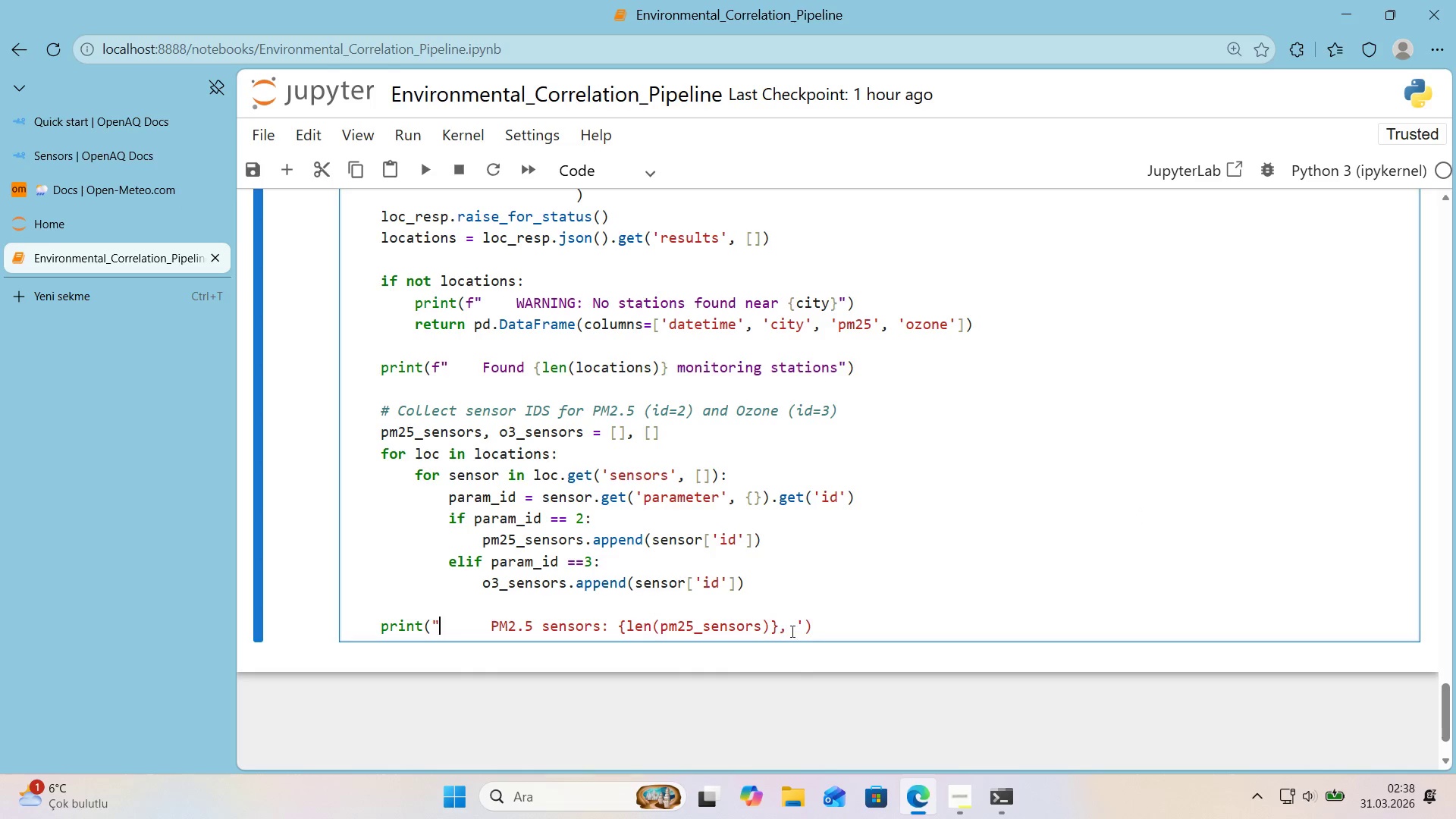 
key(Backquote)
 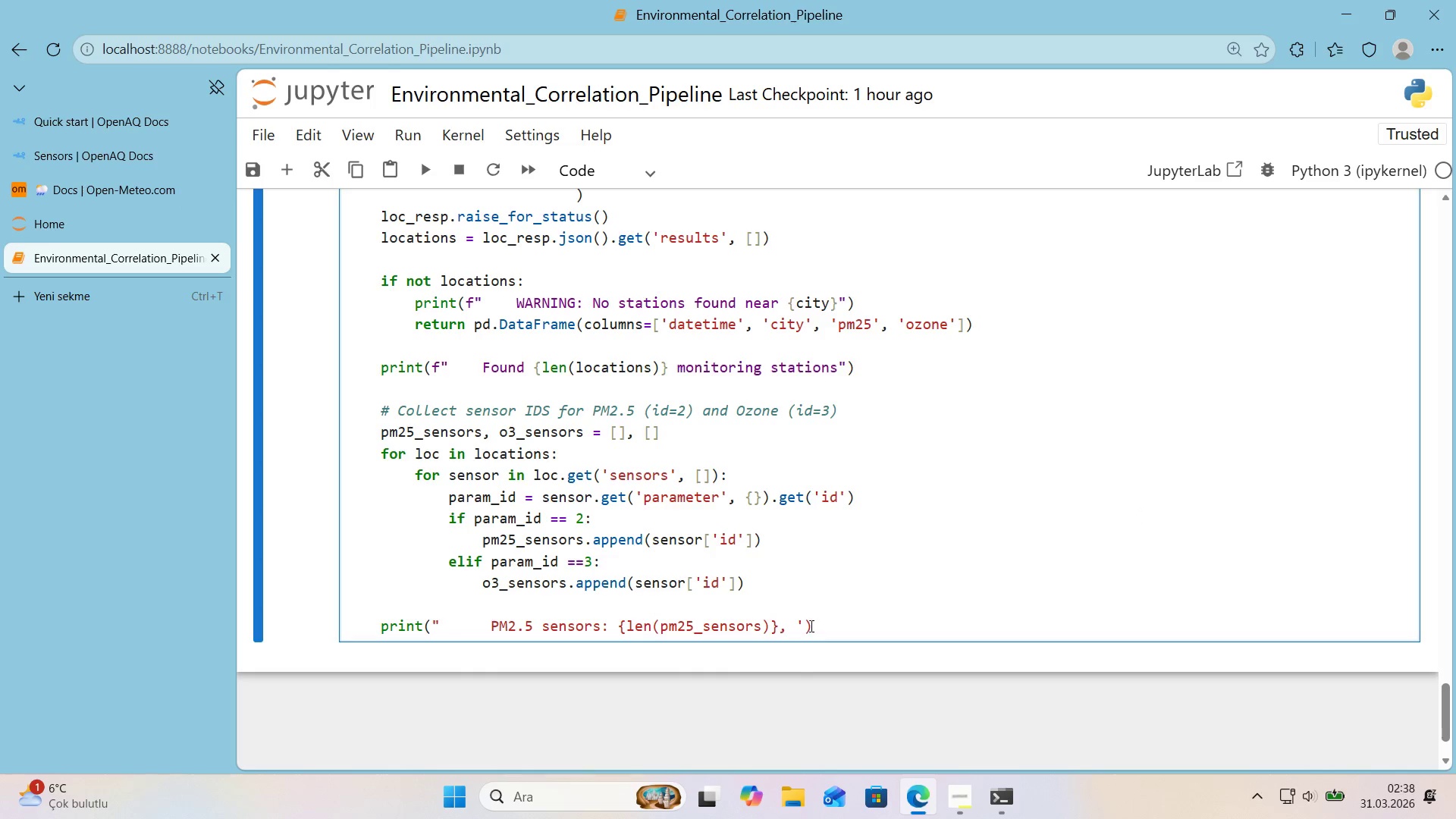 
left_click_drag(start_coordinate=[796, 629], to_coordinate=[803, 629])
 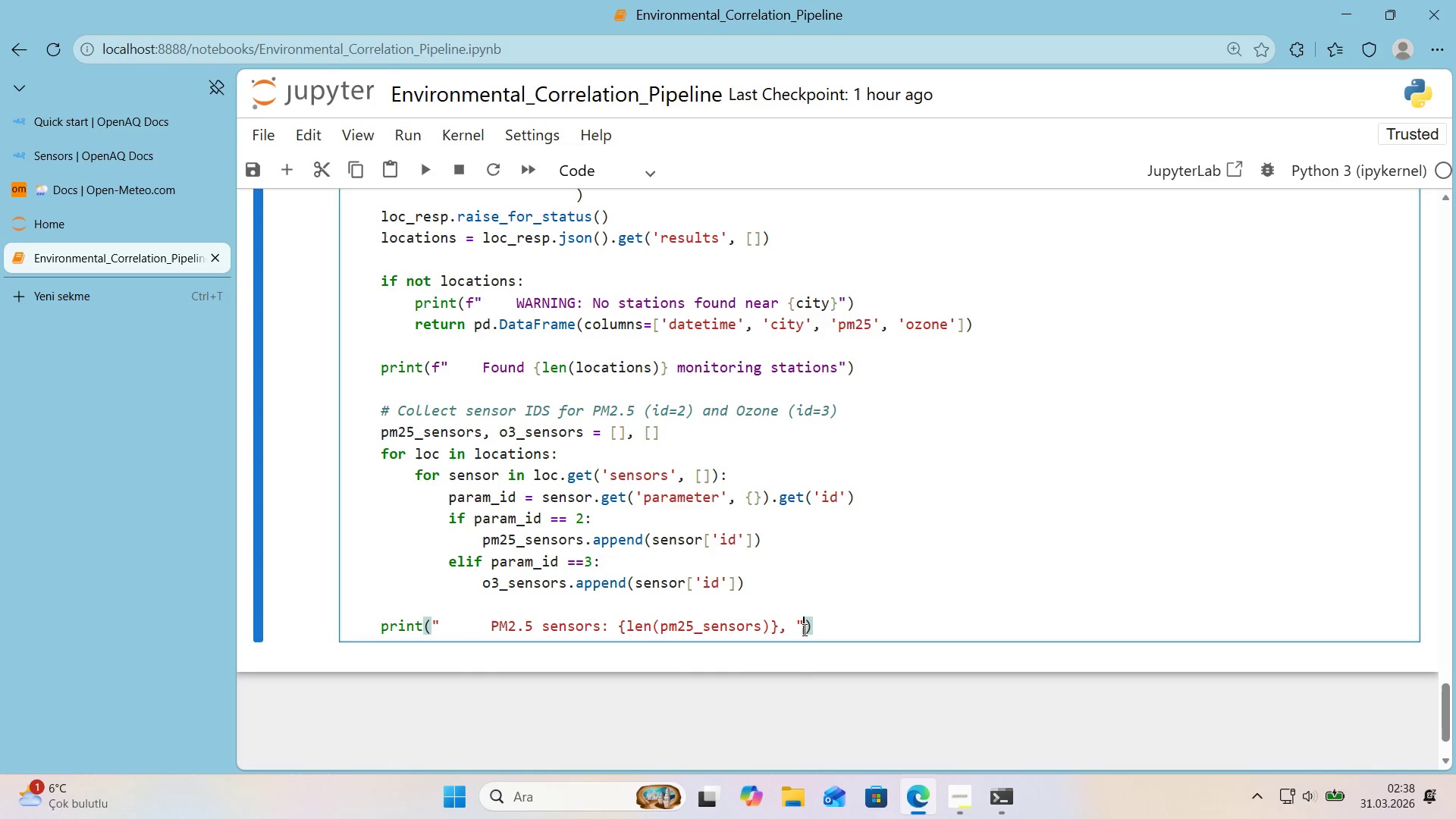 
key(Backquote)
 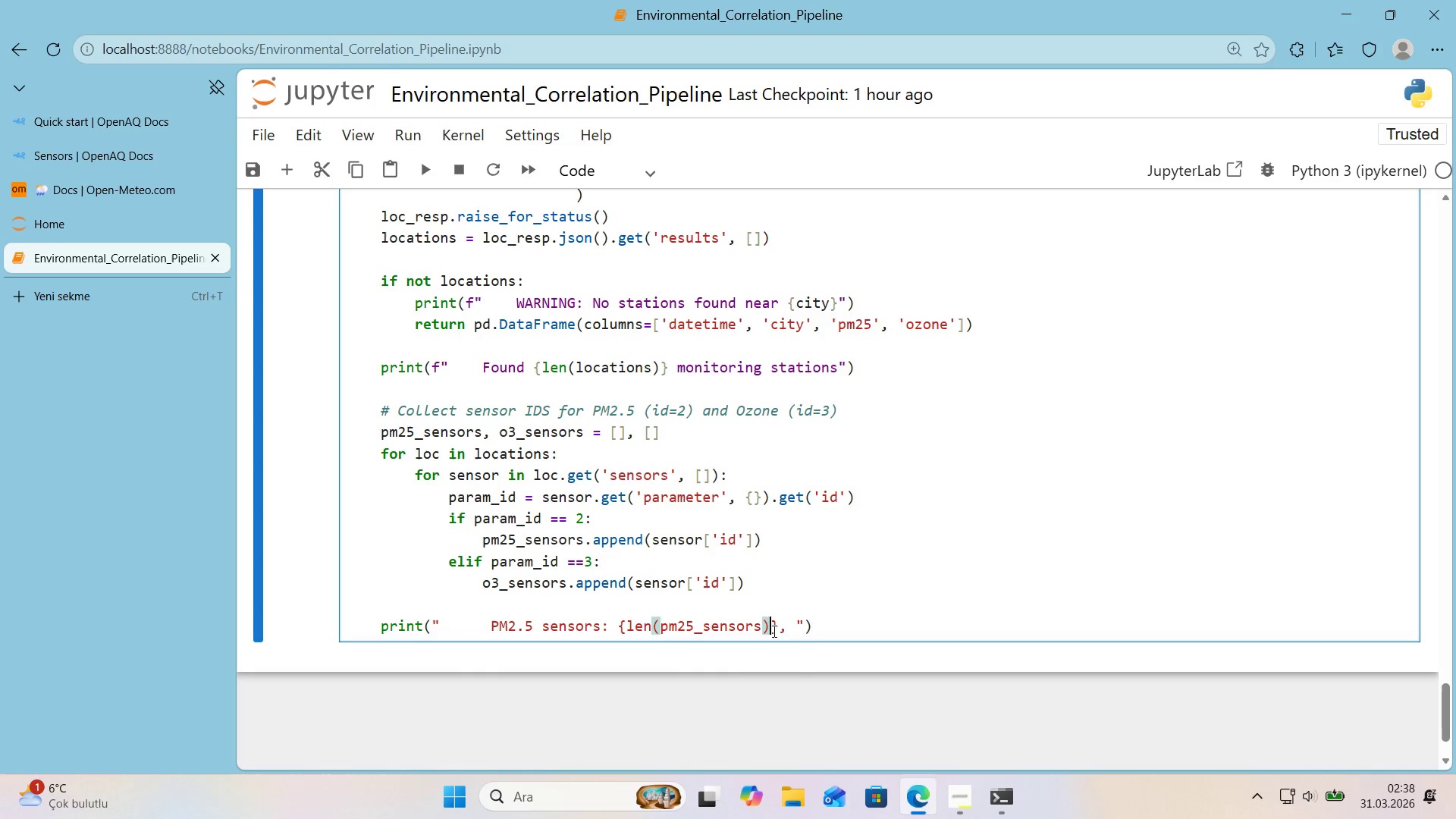 
double_click([779, 630])
 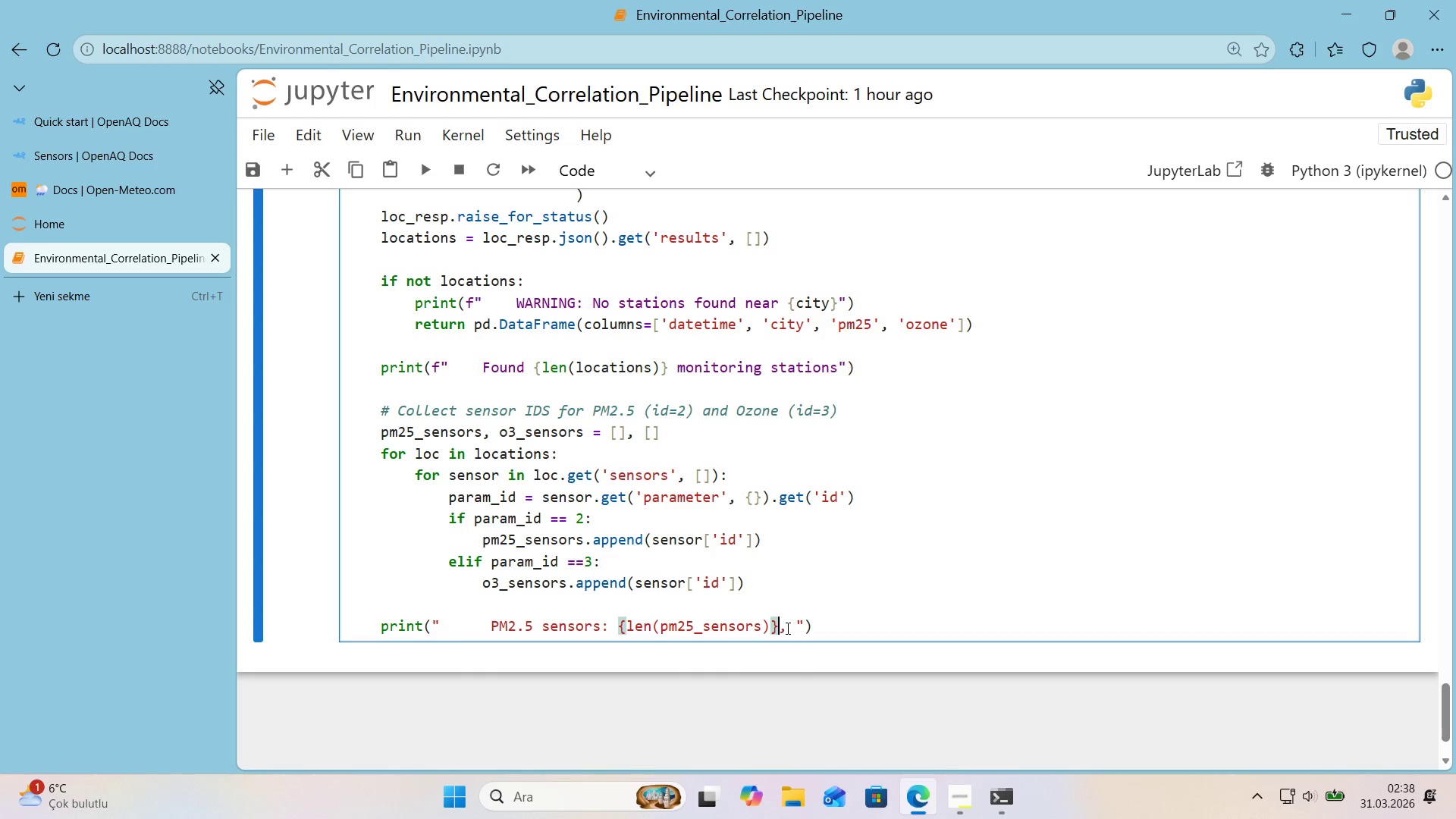 
triple_click([786, 628])
 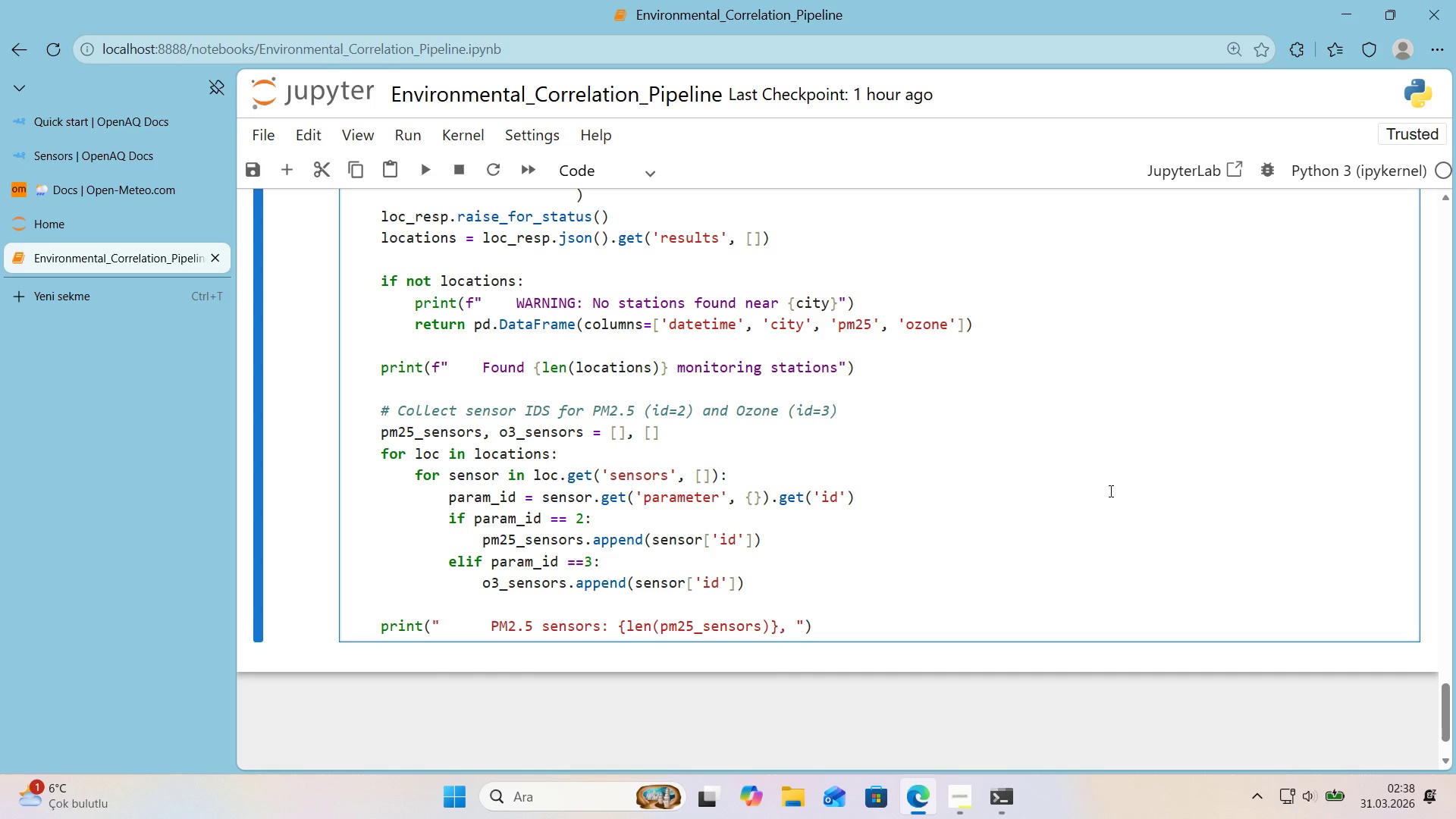 
type( Ozone S)
key(Backspace)
type(SE)
key(Backspace)
key(Backspace)
type(sensors> )
 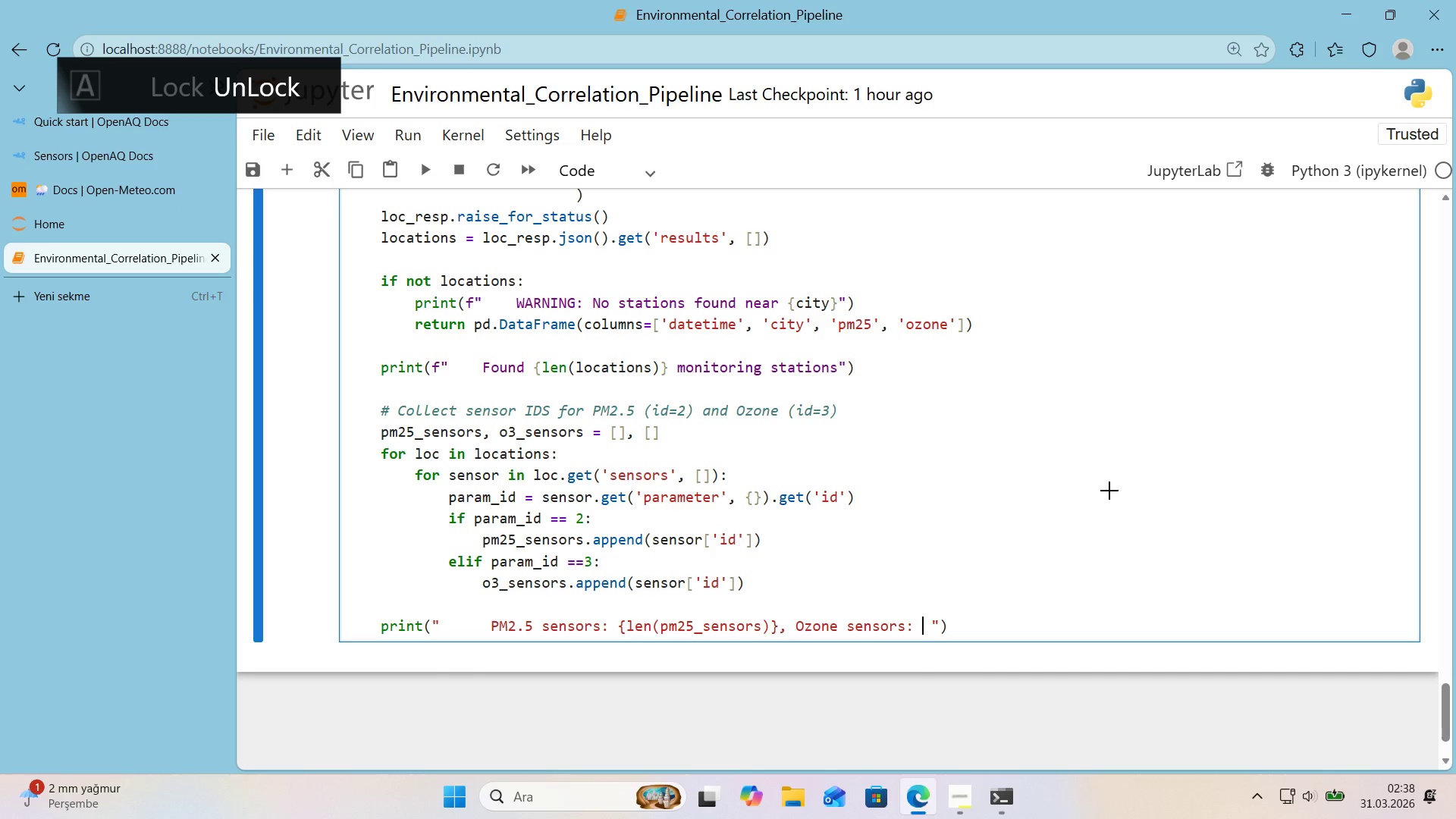 
key(Alt+Control+7)
 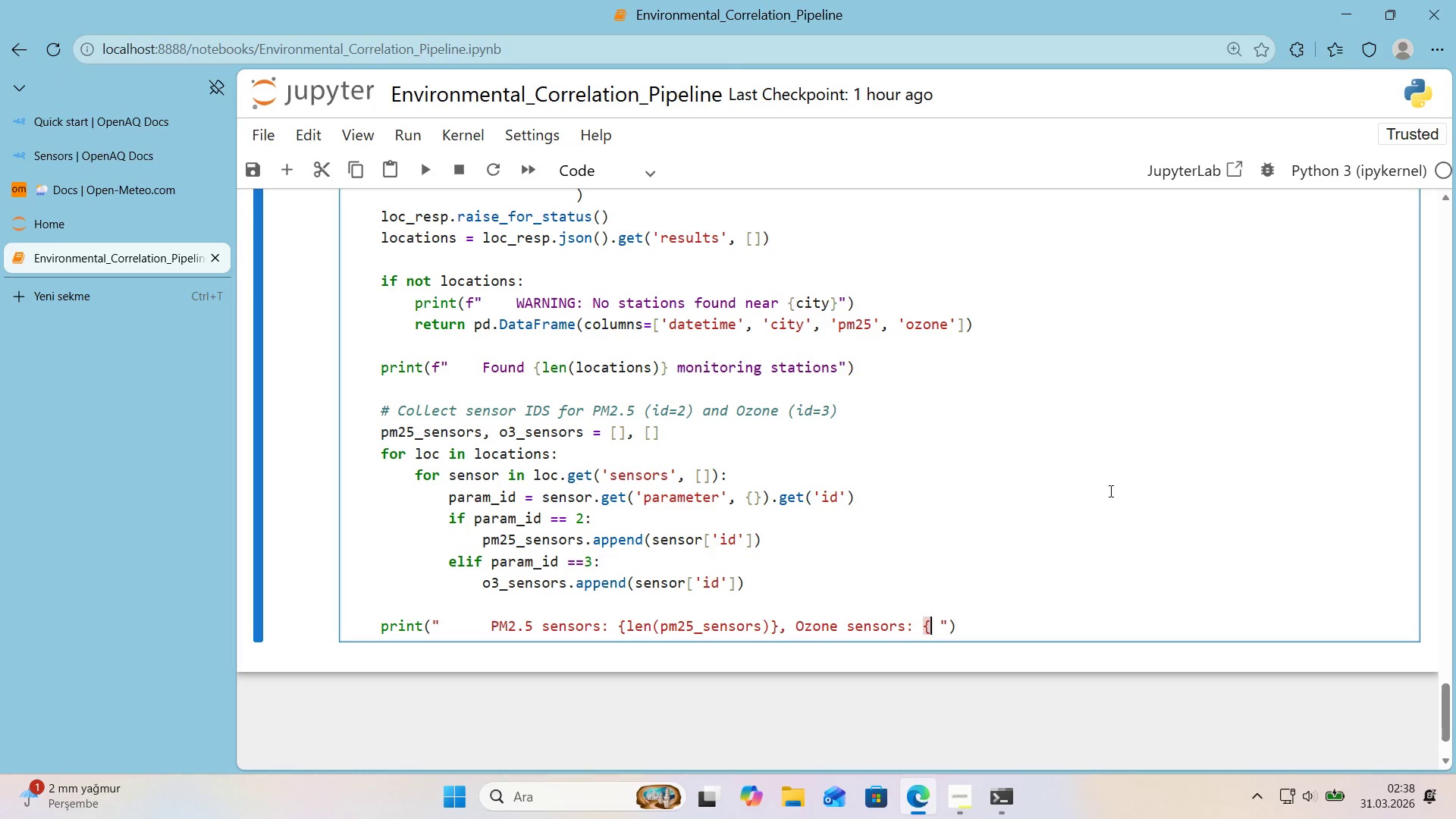 
key(Alt+Control+0)
 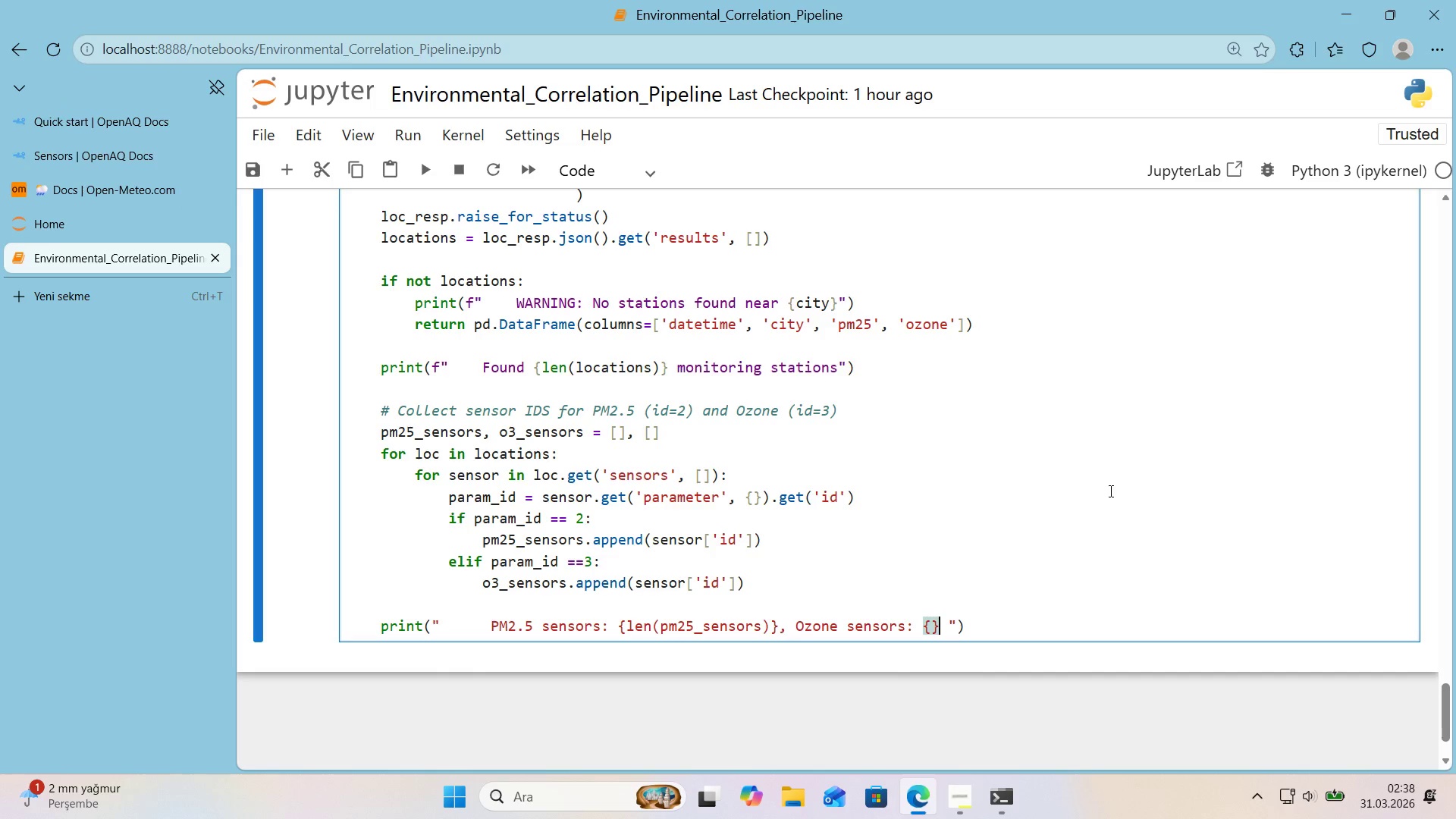 
key(ArrowLeft)
 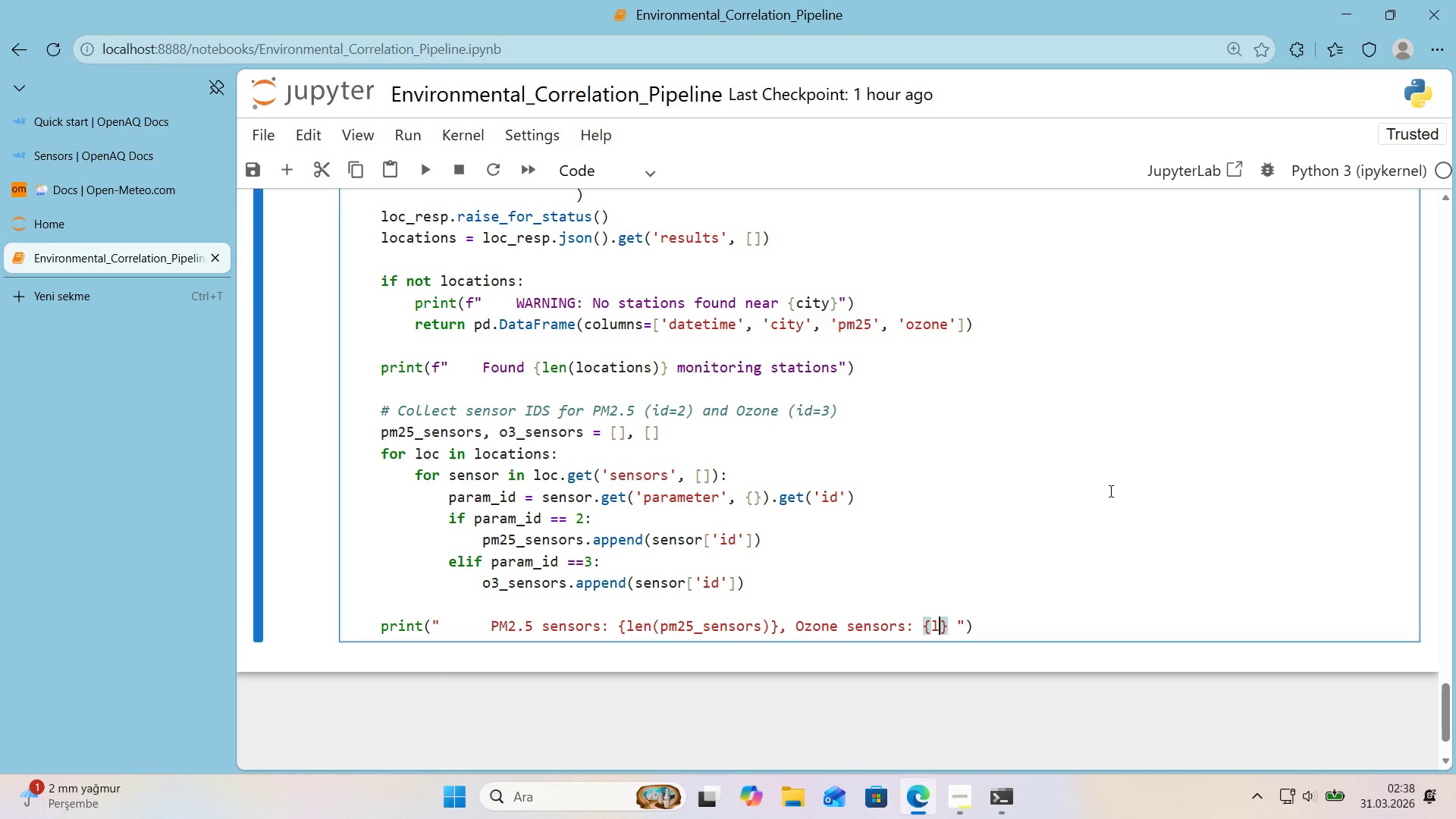 
type(len*()
 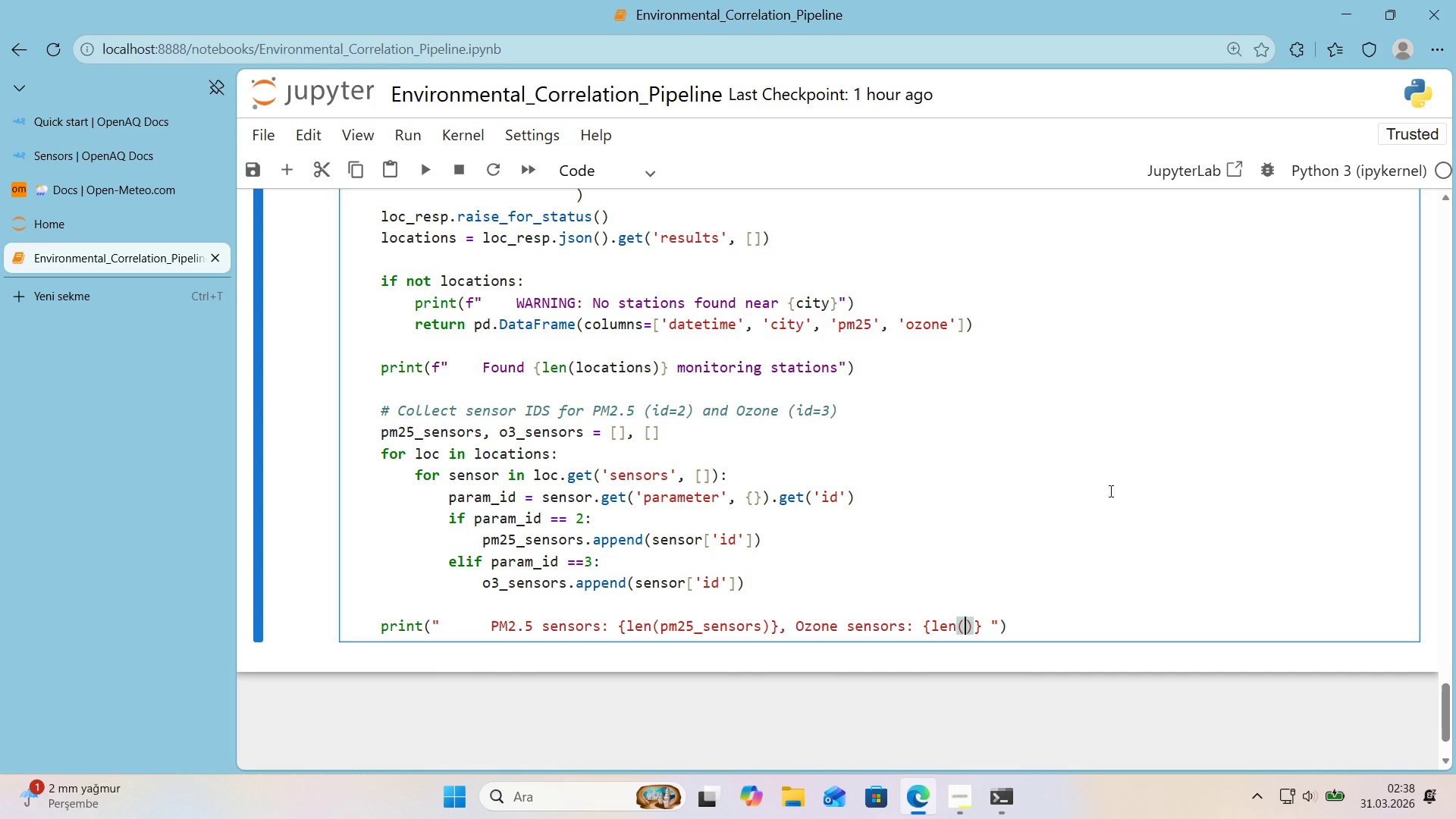 
 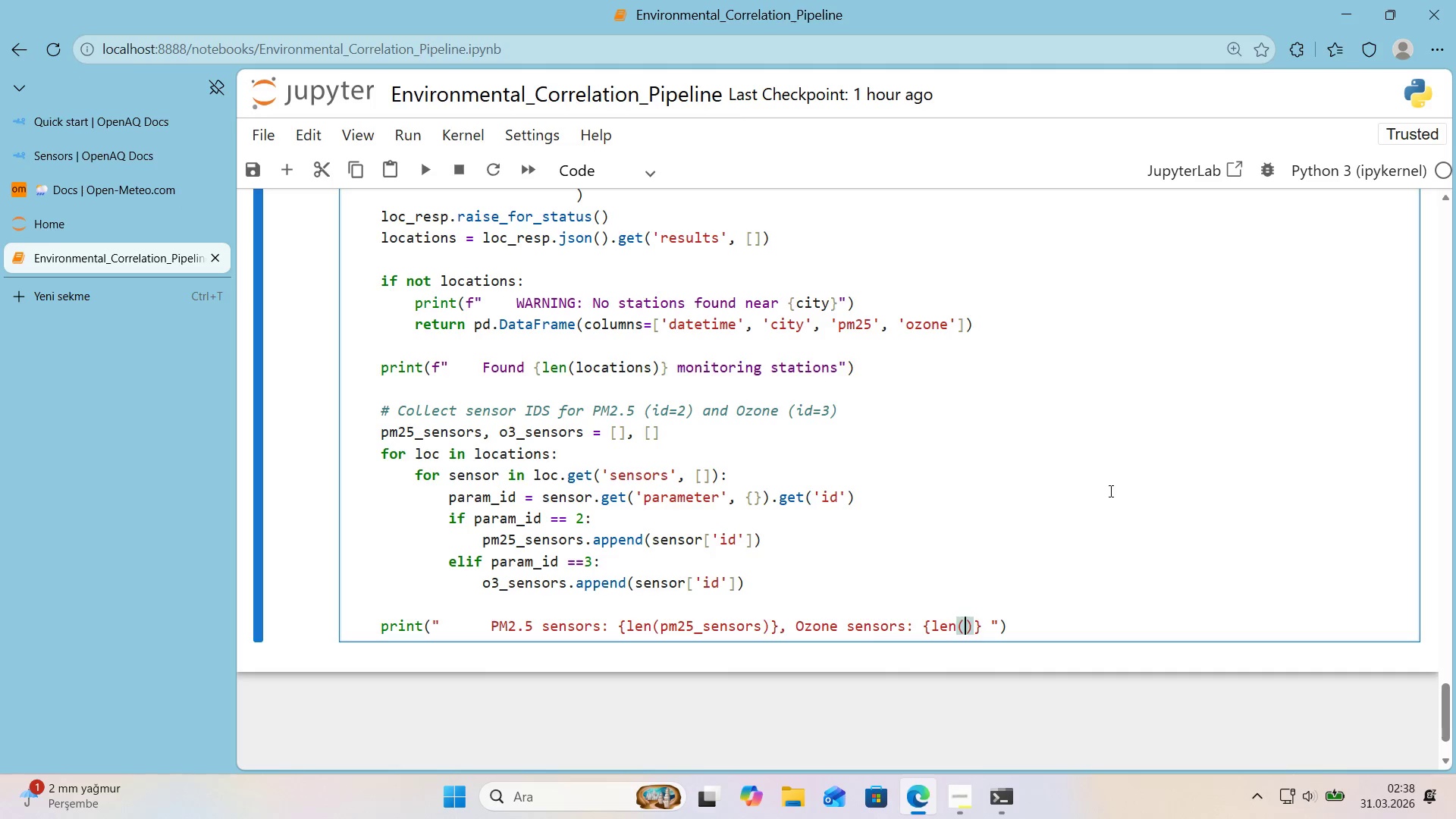 
key(ArrowLeft)
 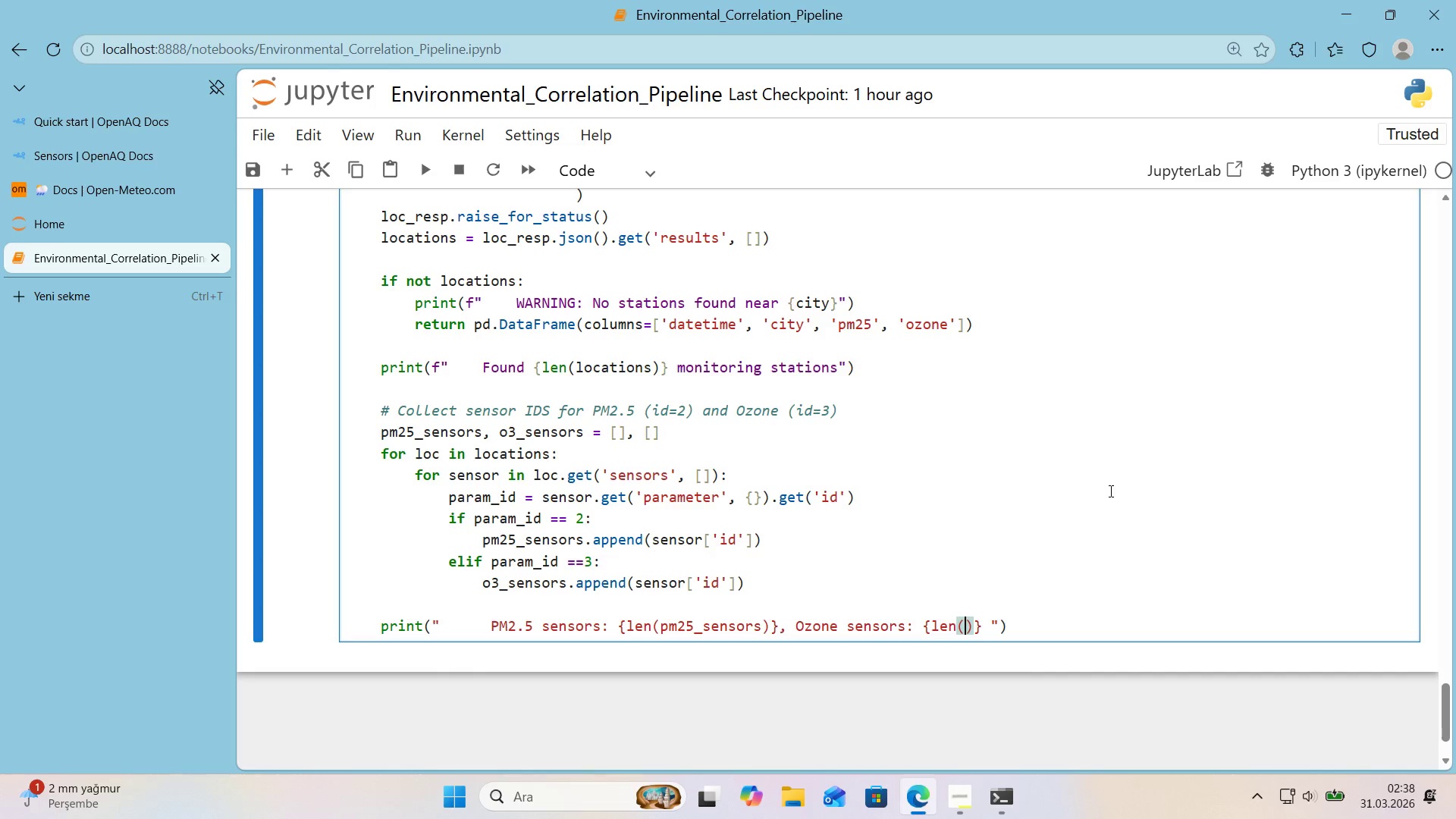 
type(o3_sensors)
 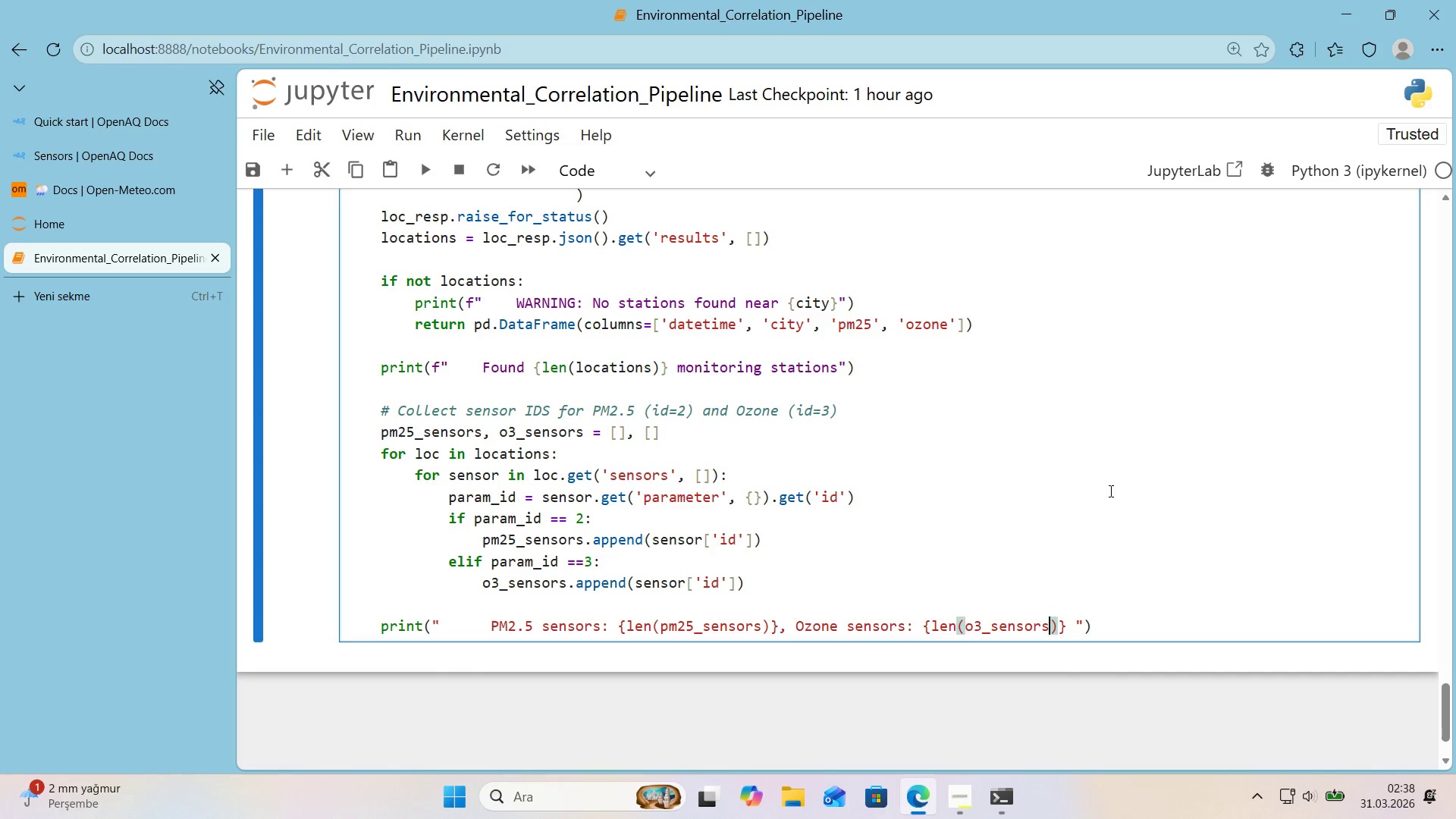 
key(ArrowRight)
 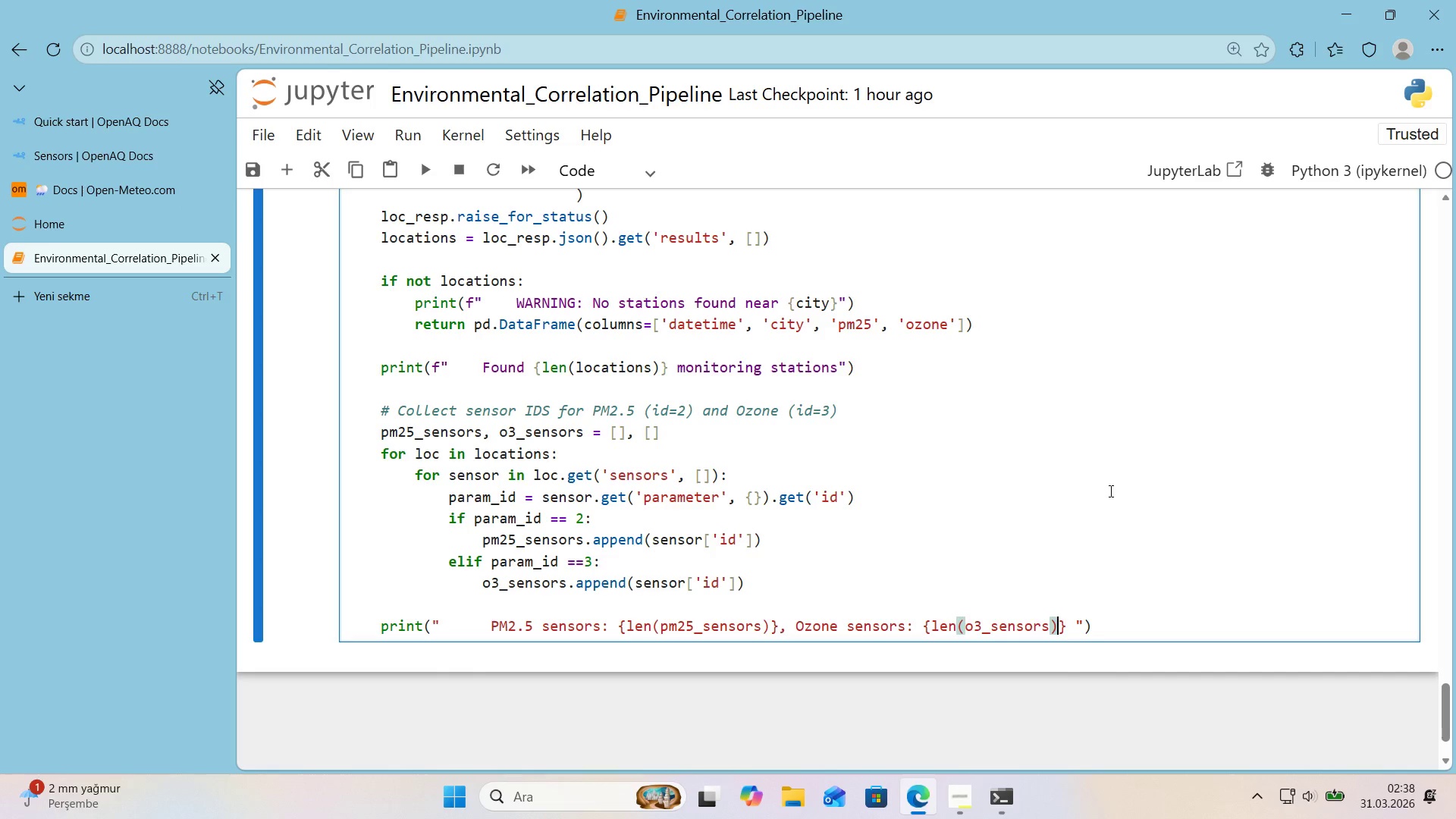 
key(ArrowRight)
 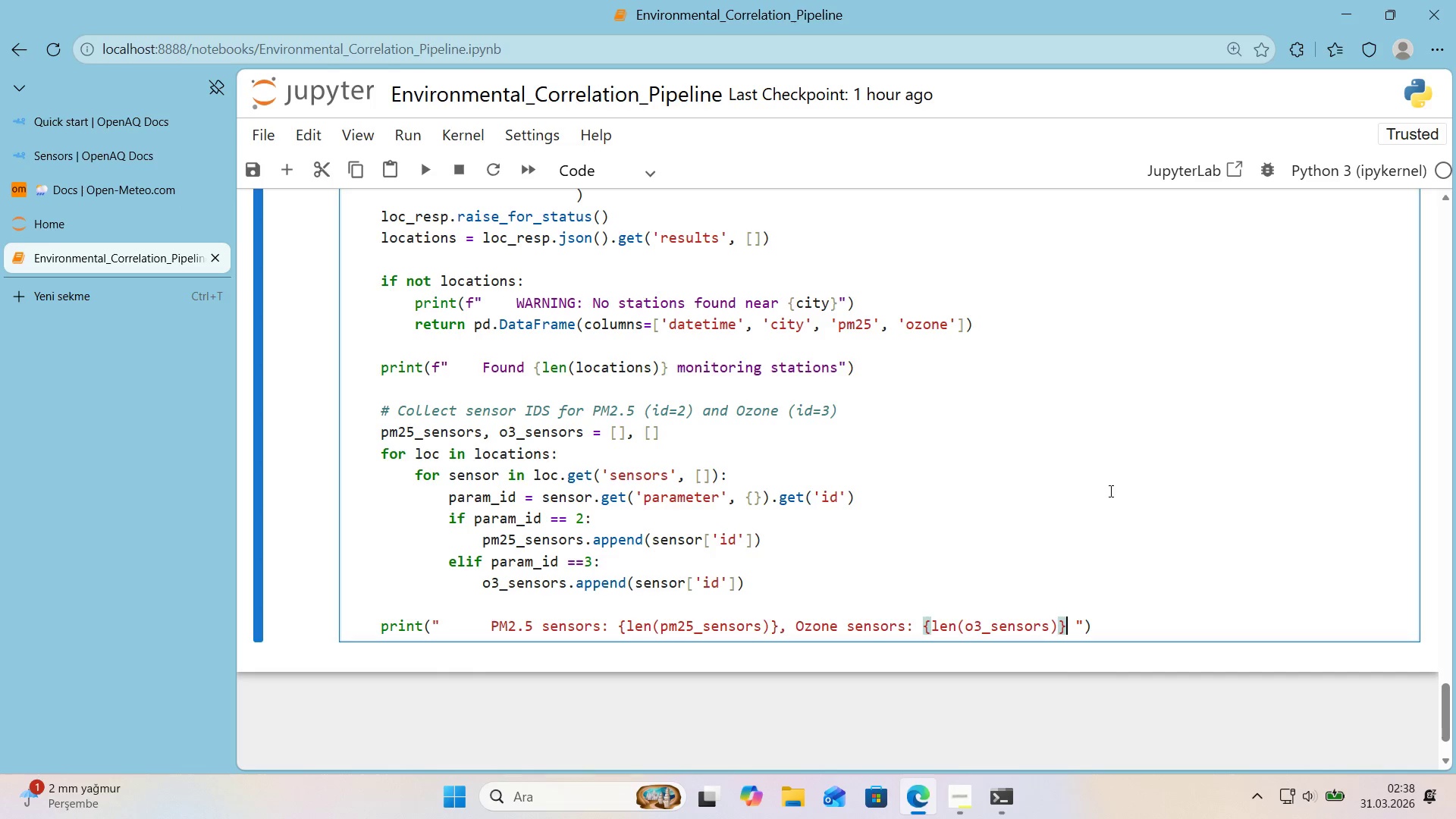 
key(Delete)
 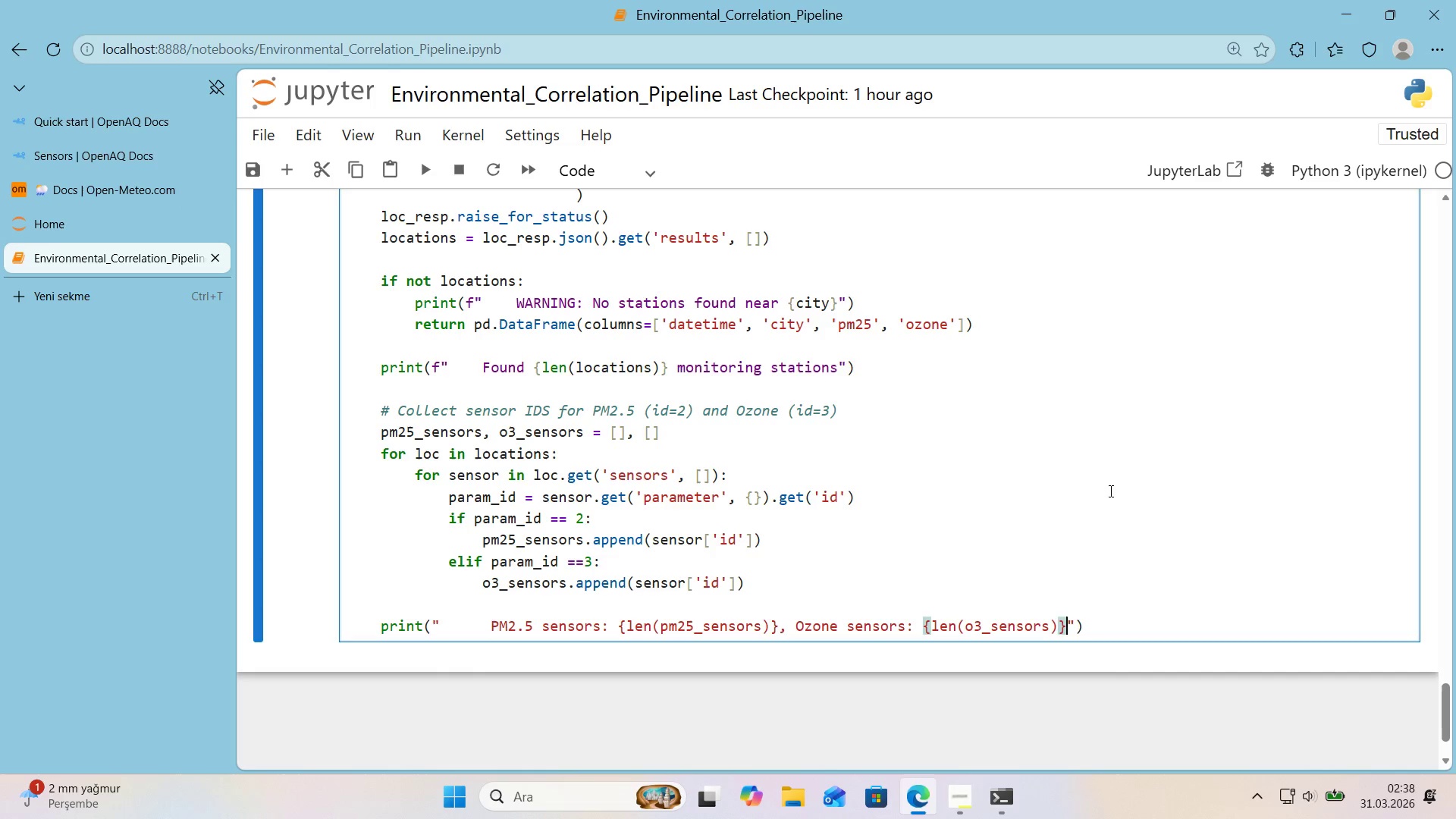 
key(ArrowRight)
 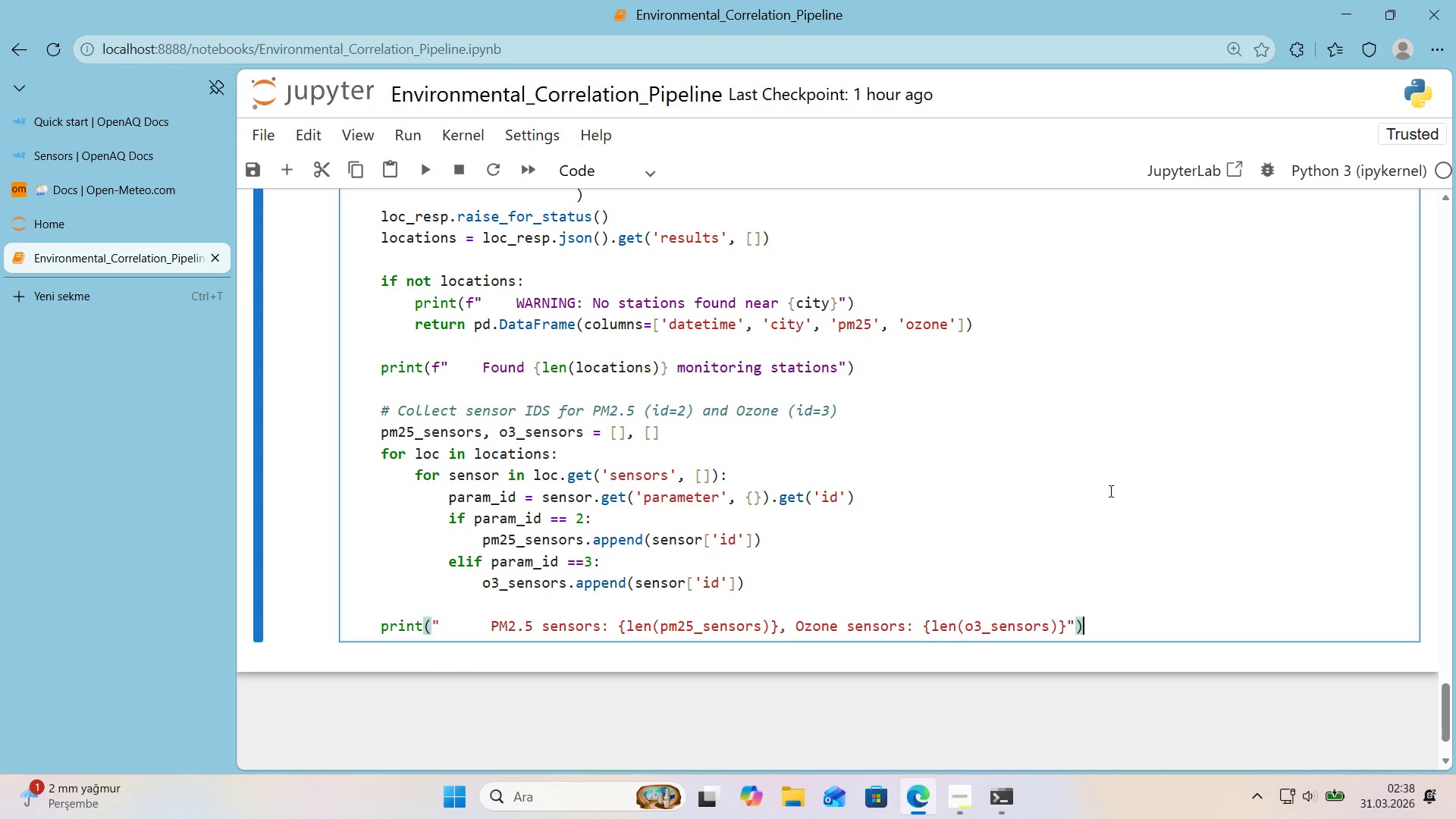 
key(ArrowRight)
 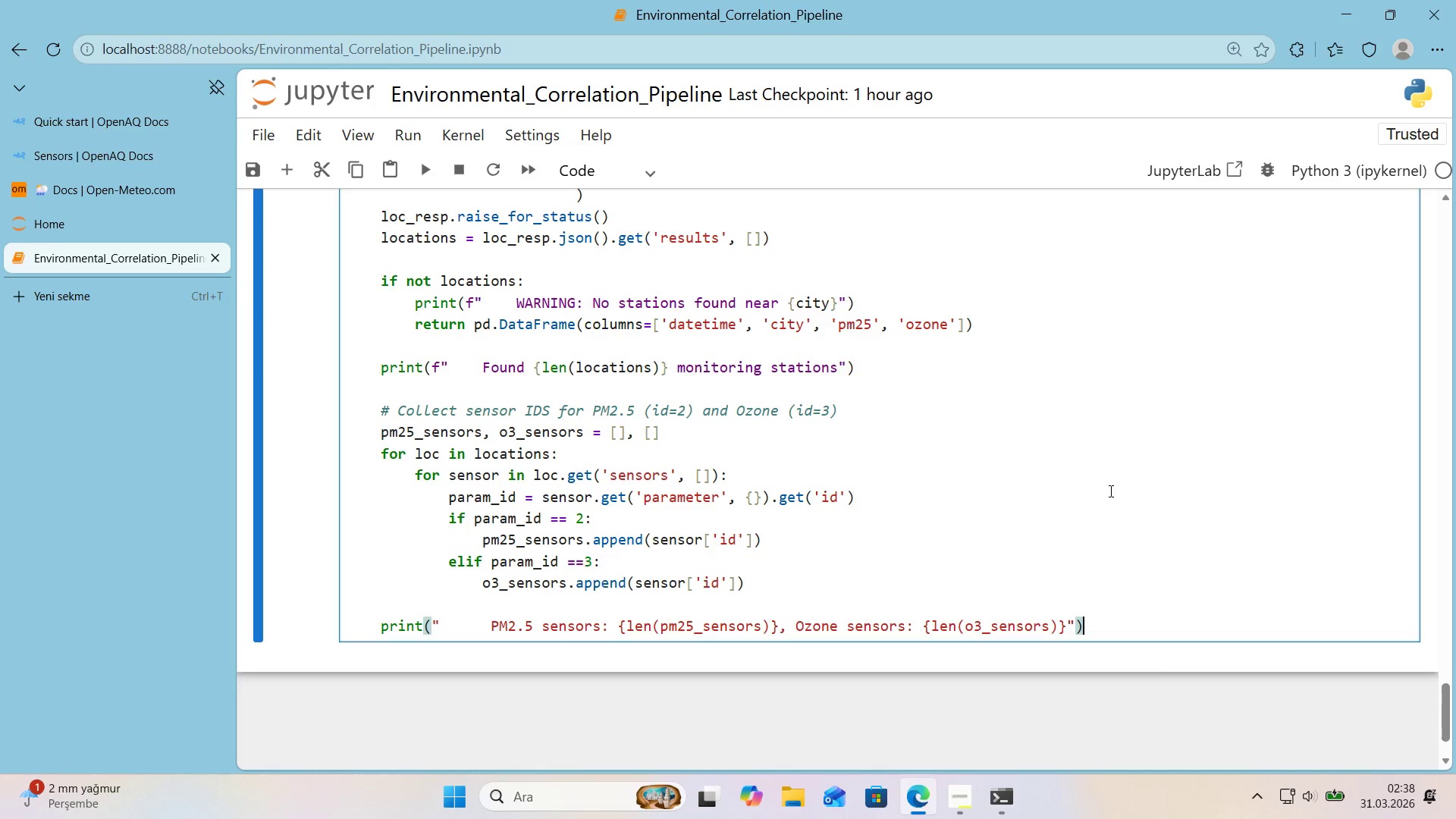 
key(Enter)
 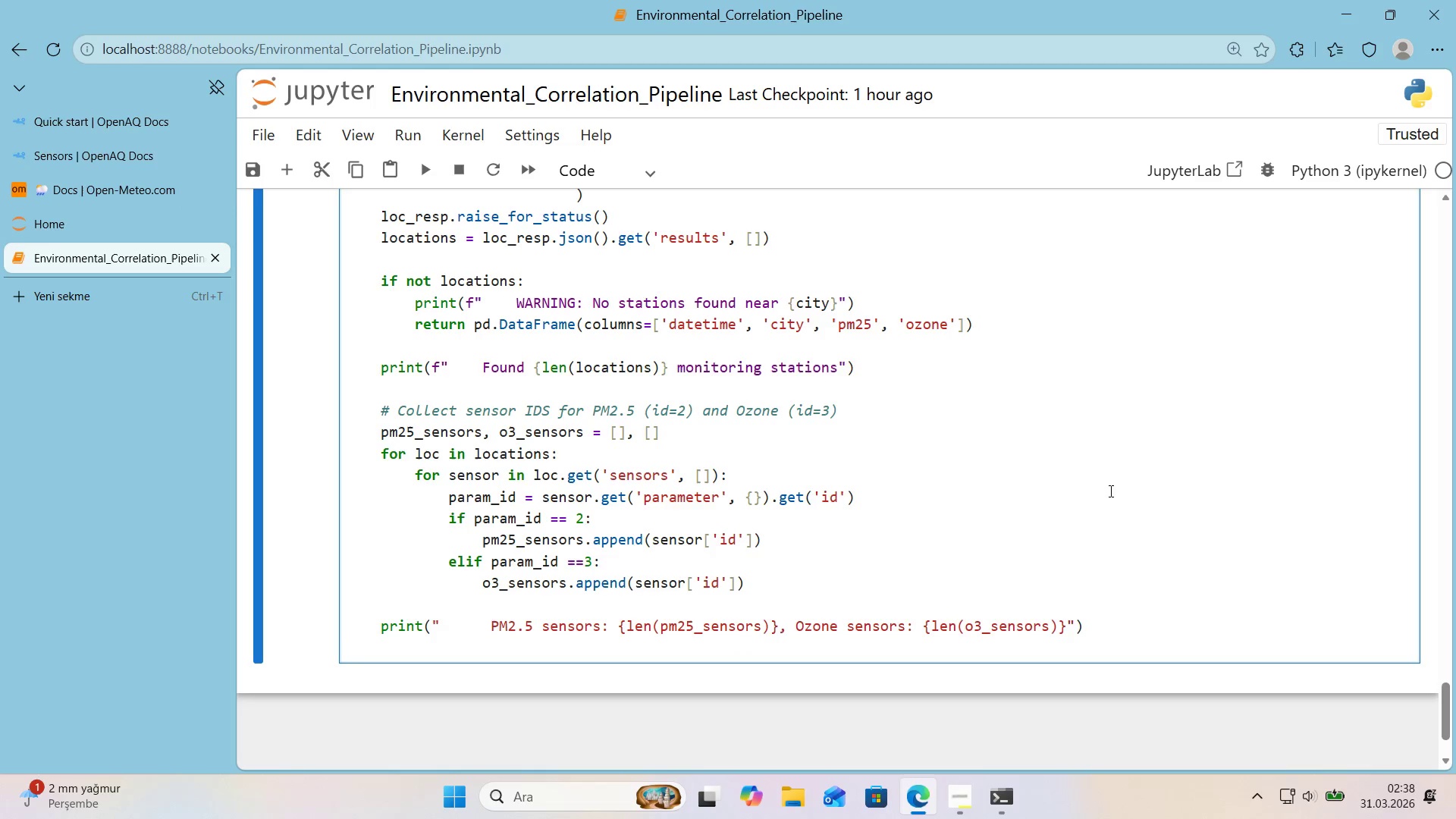 
key(Enter)
 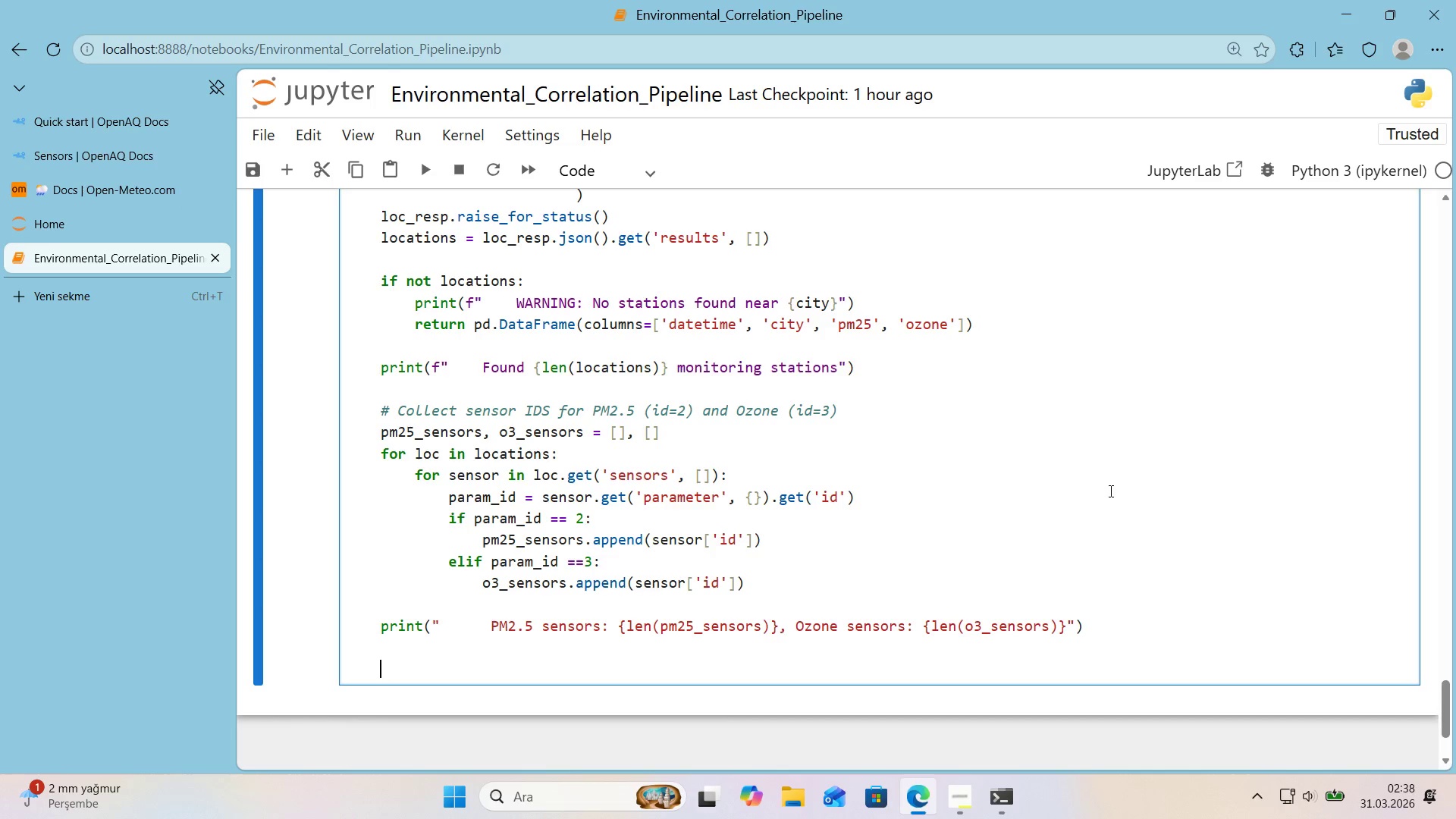 
key(Alt+Control+AltRight)
 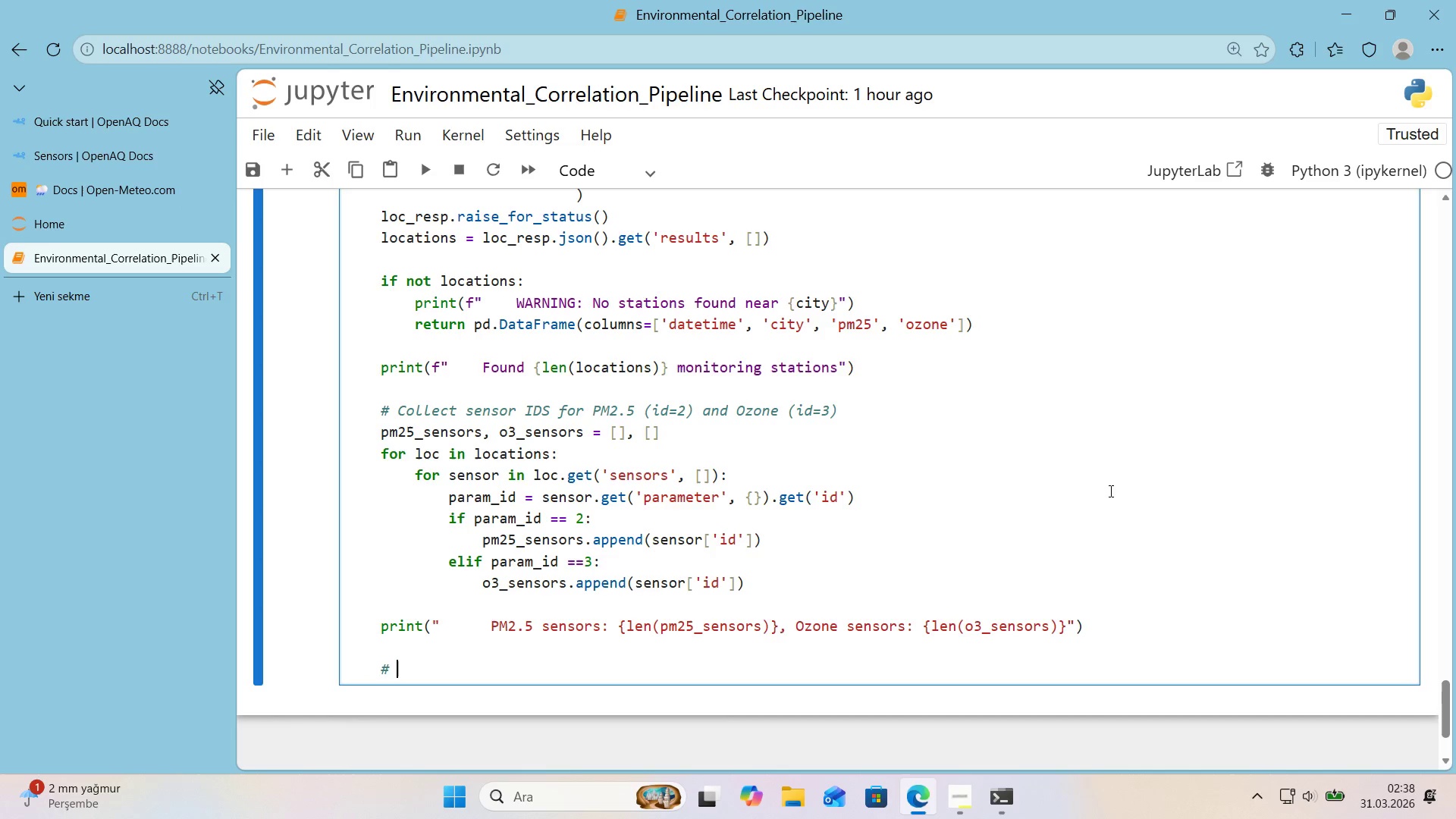 
key(Control+ControlLeft)
 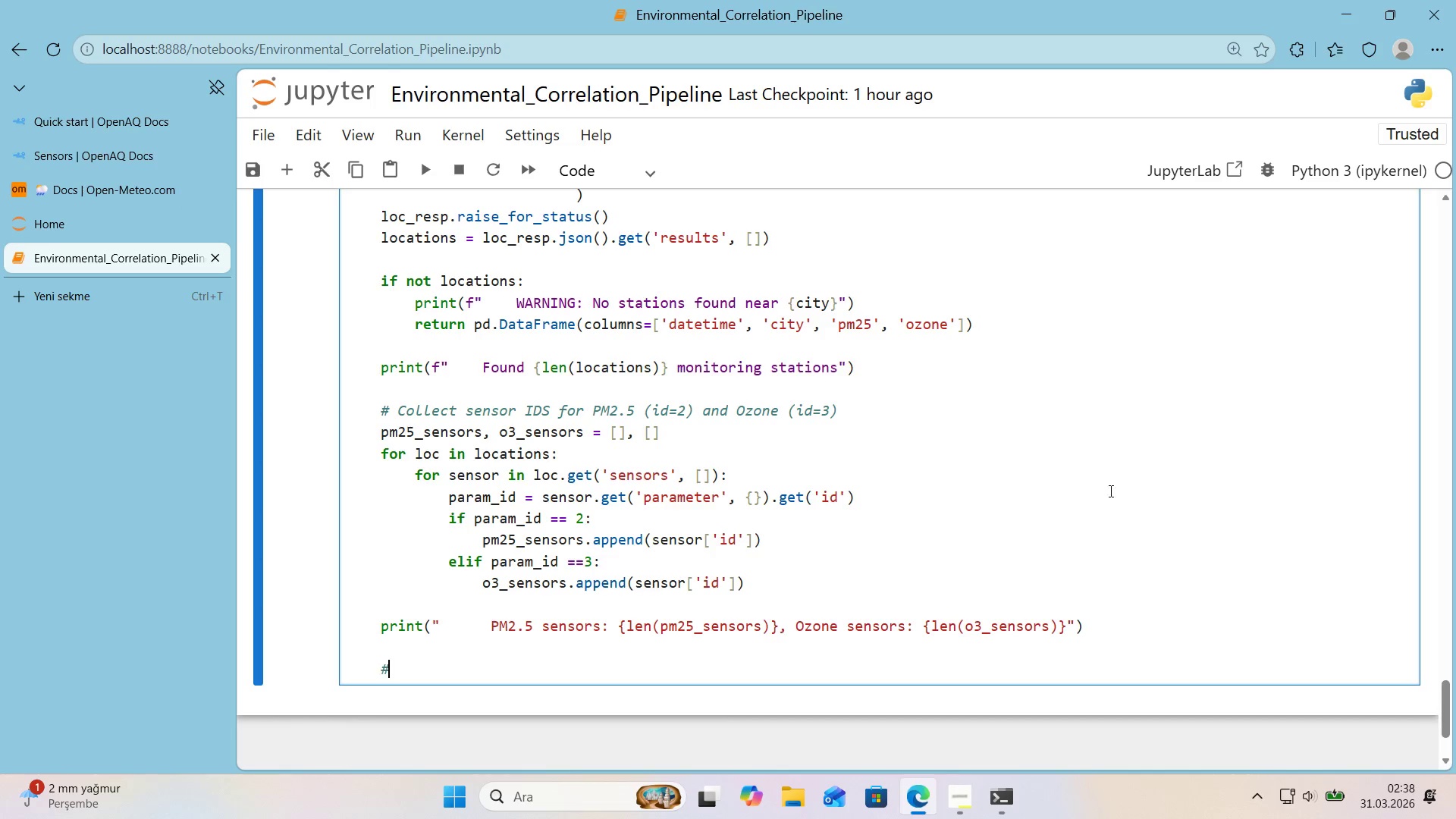 
key(Alt+Control+3)
 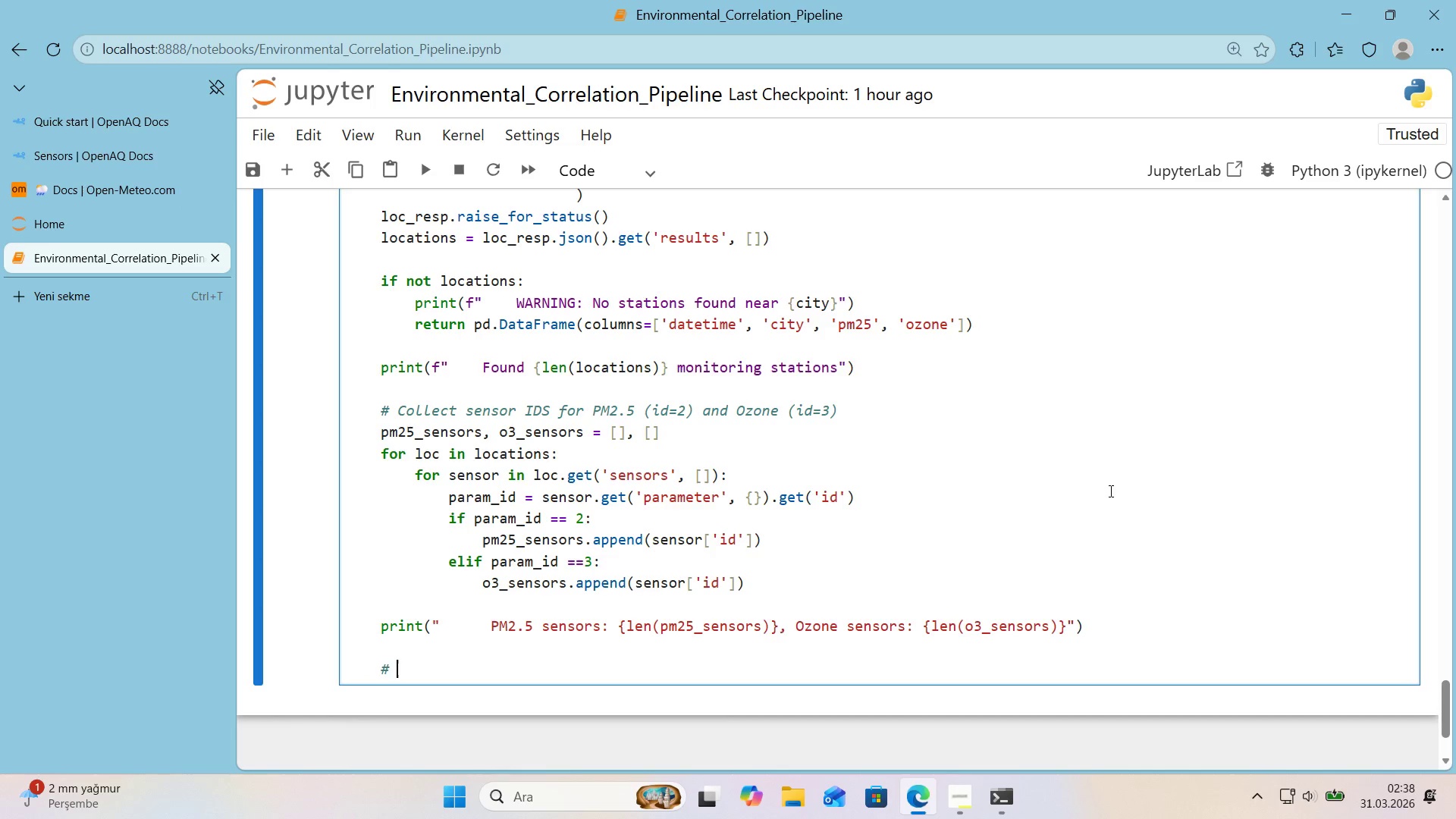 
type( Fetch measurements)
 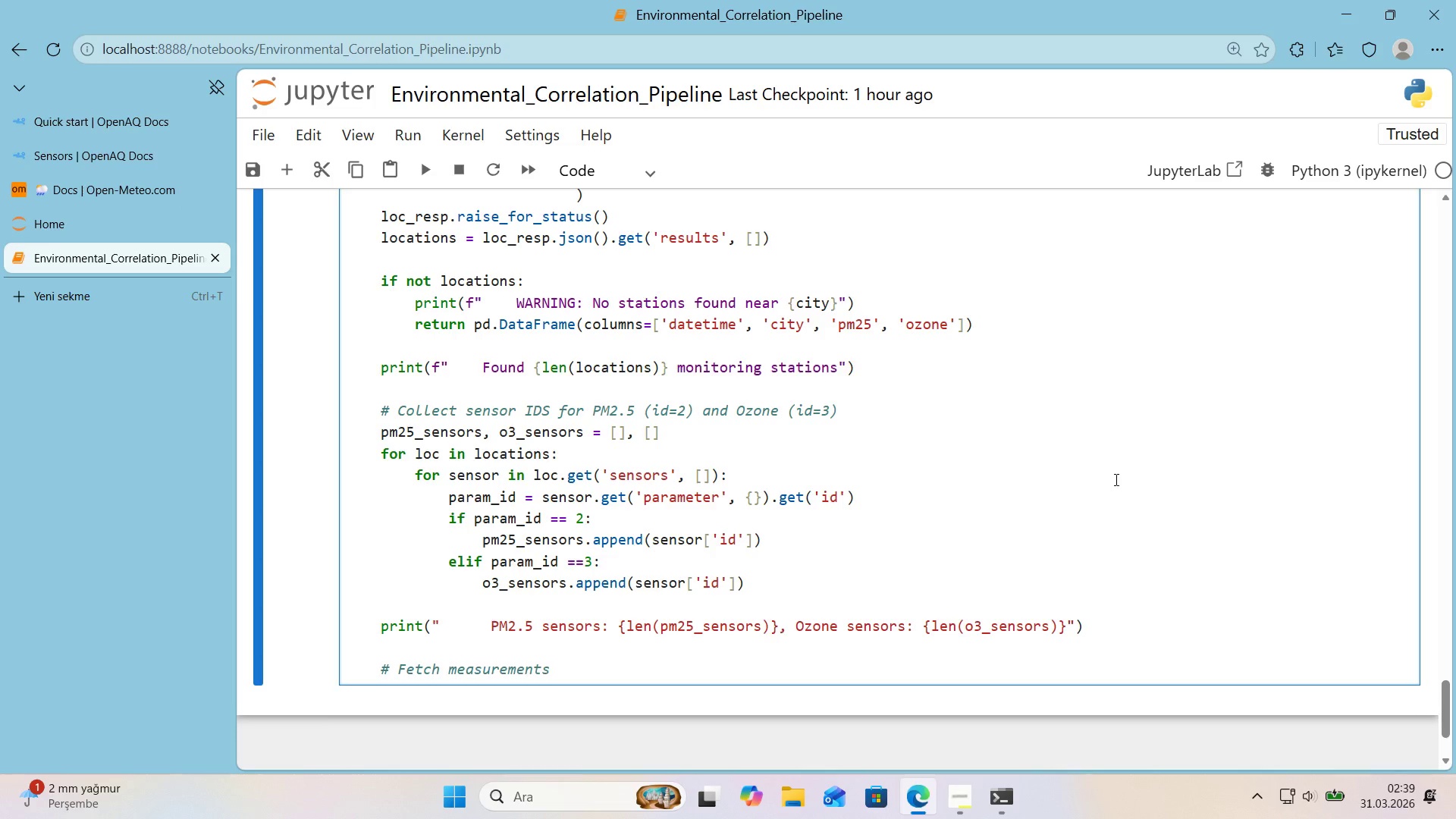 
scroll: coordinate [1122, 472], scroll_direction: down, amount: 1.0
 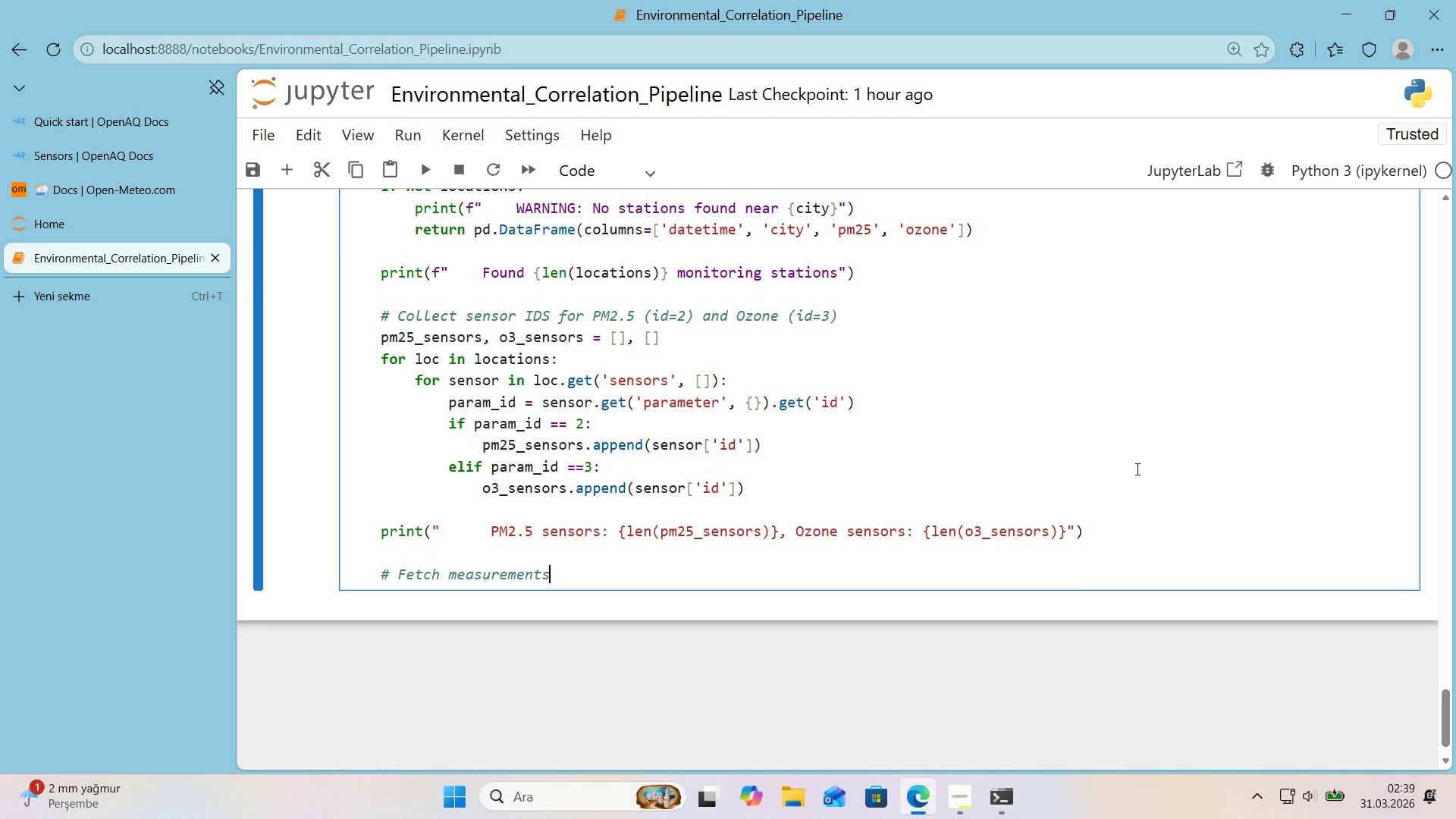 
key(Enter)
 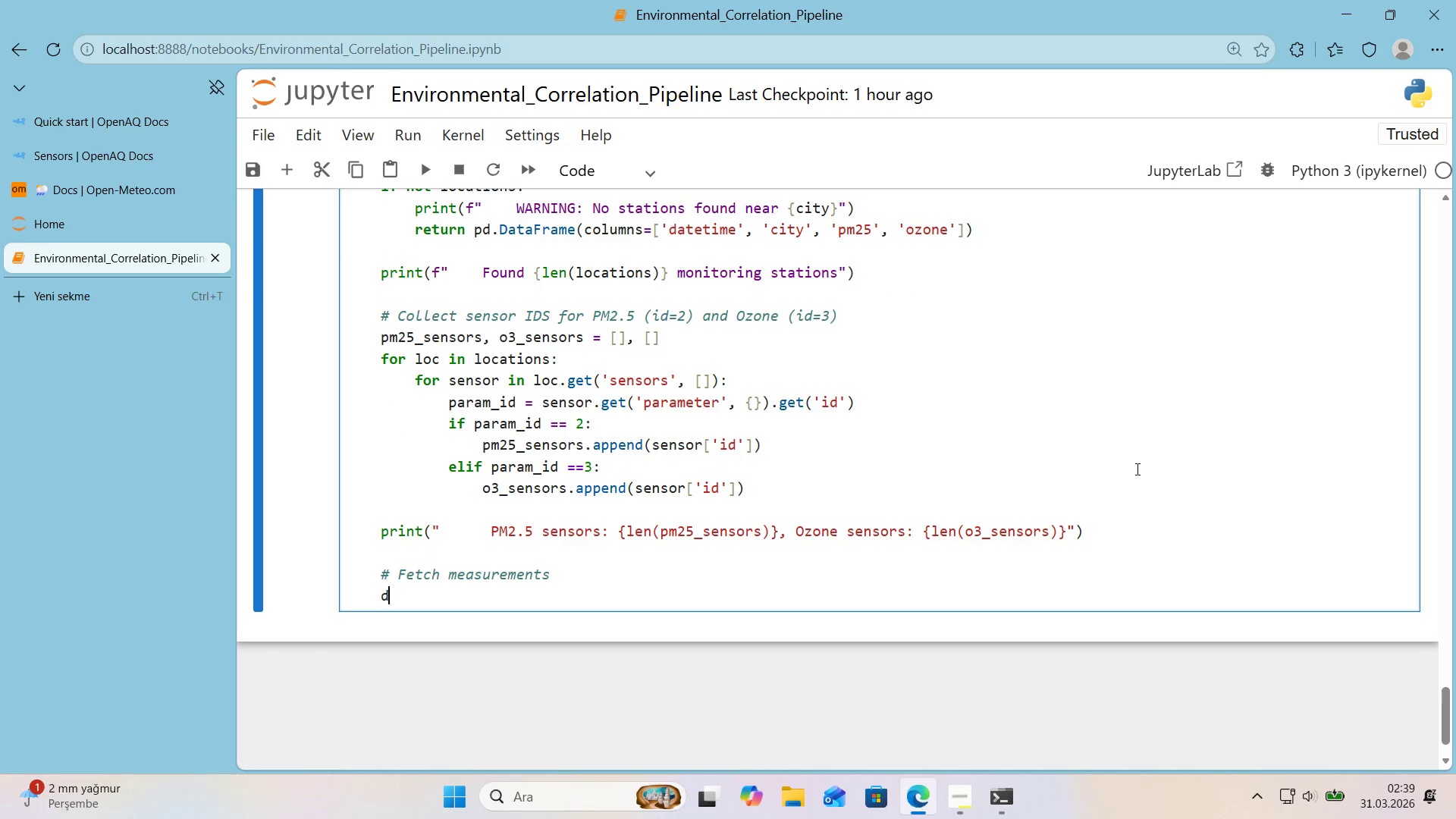 
type(def fetch_sensor_data*()
 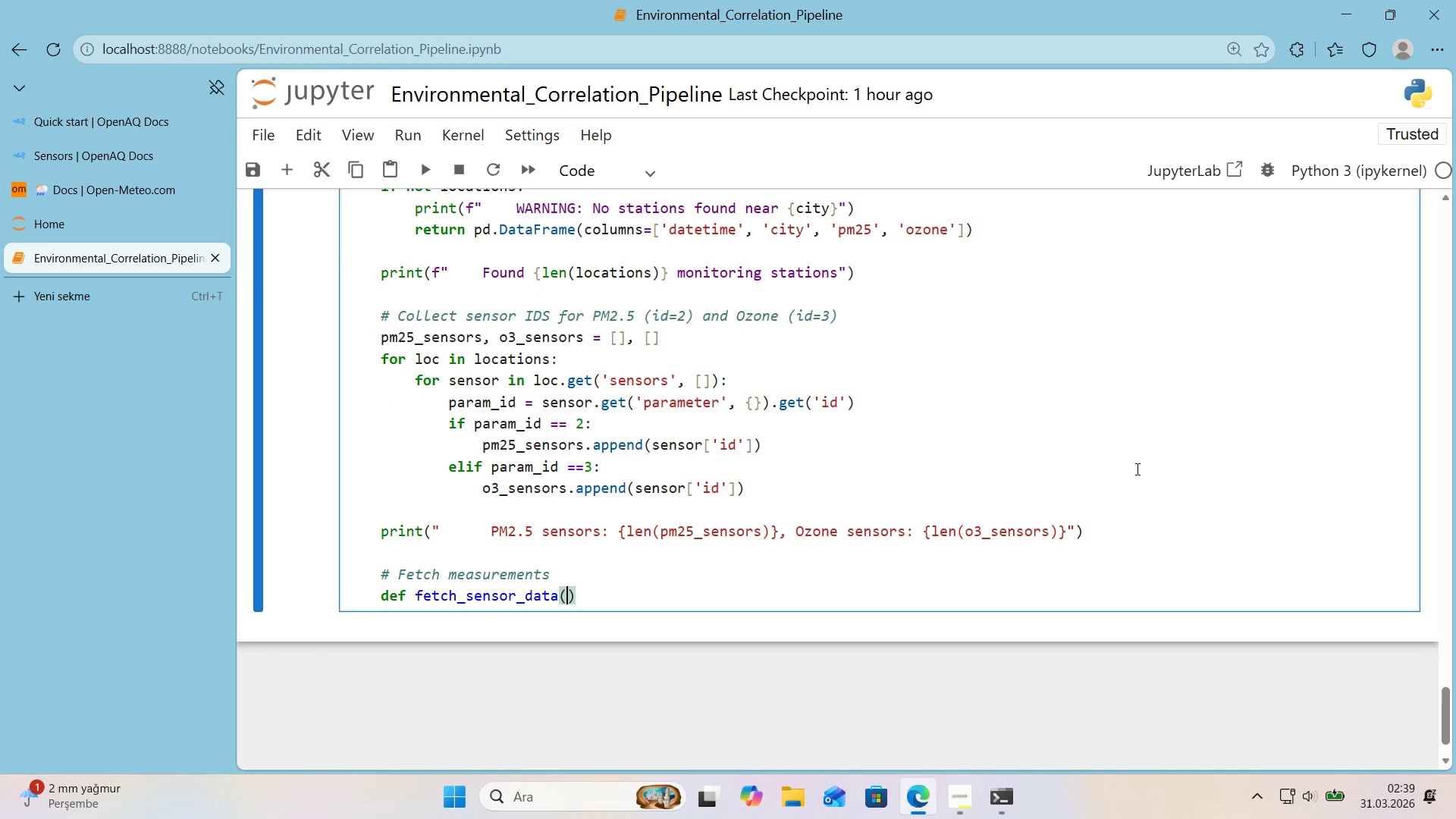 
 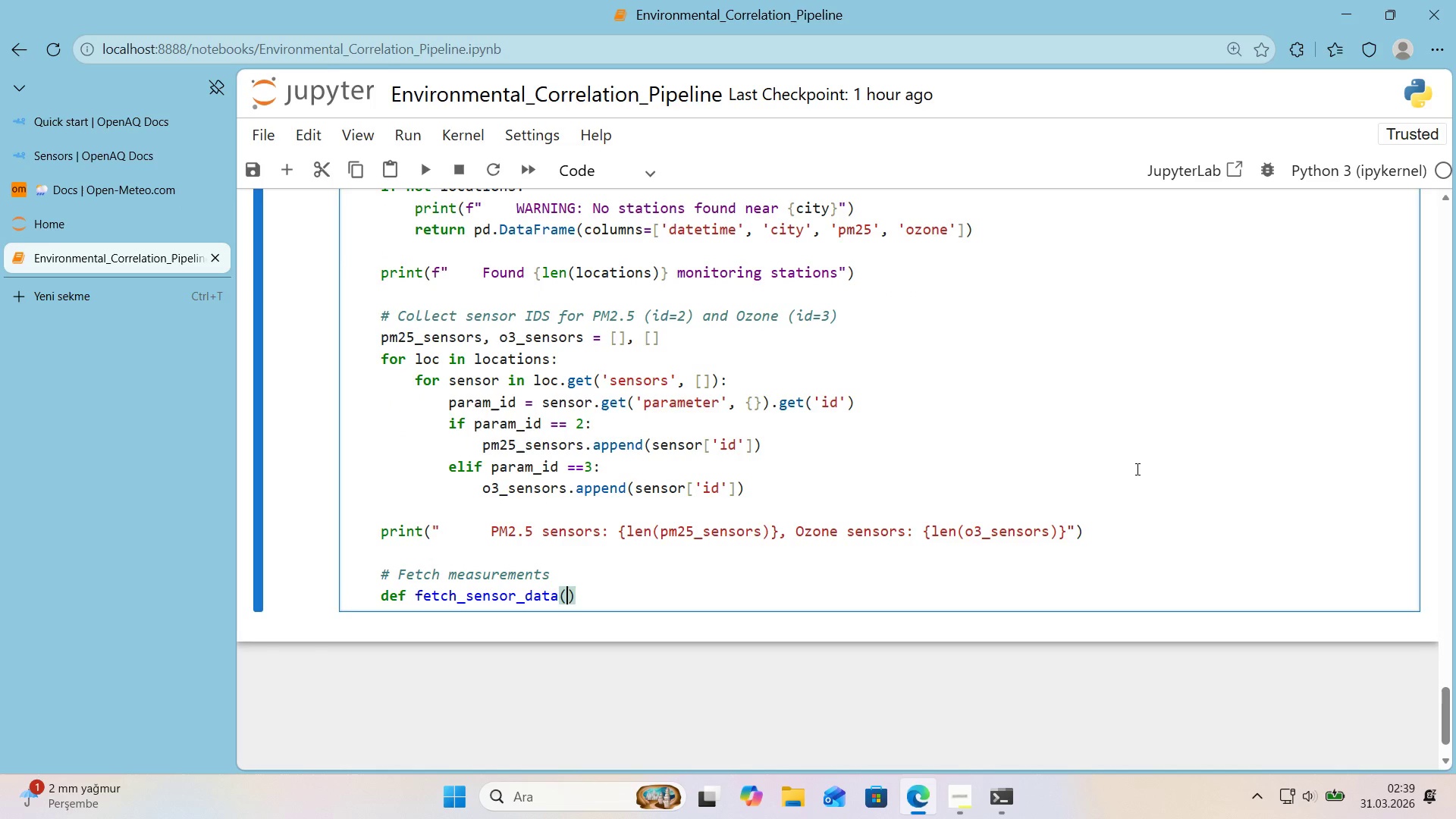 
key(ArrowLeft)
 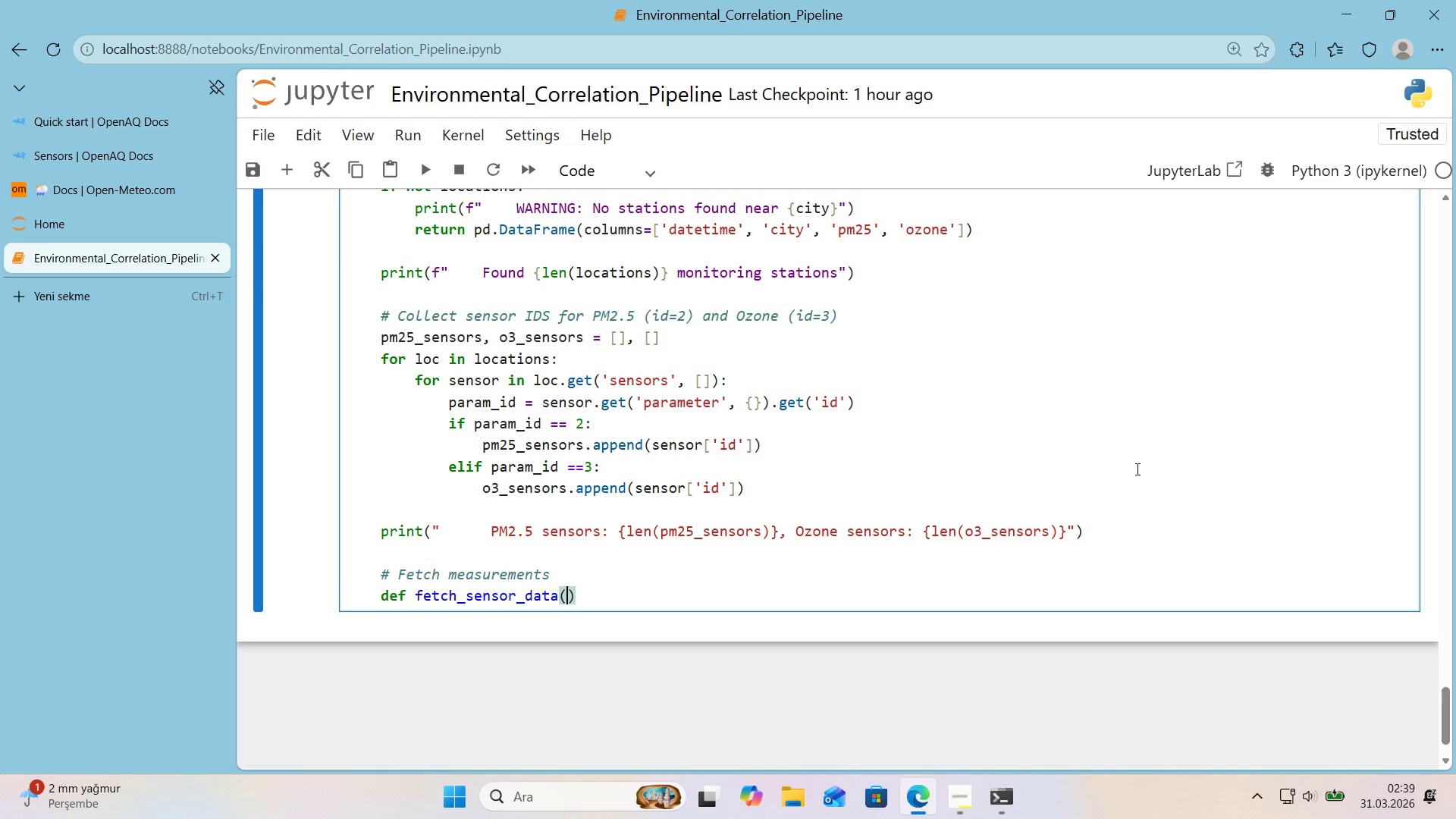 
type(sensor_'ds, param_name, max_sensors03)
key(Backspace)
key(Backspace)
type(03)
key(Backspace)
key(Backspace)
type()3)
 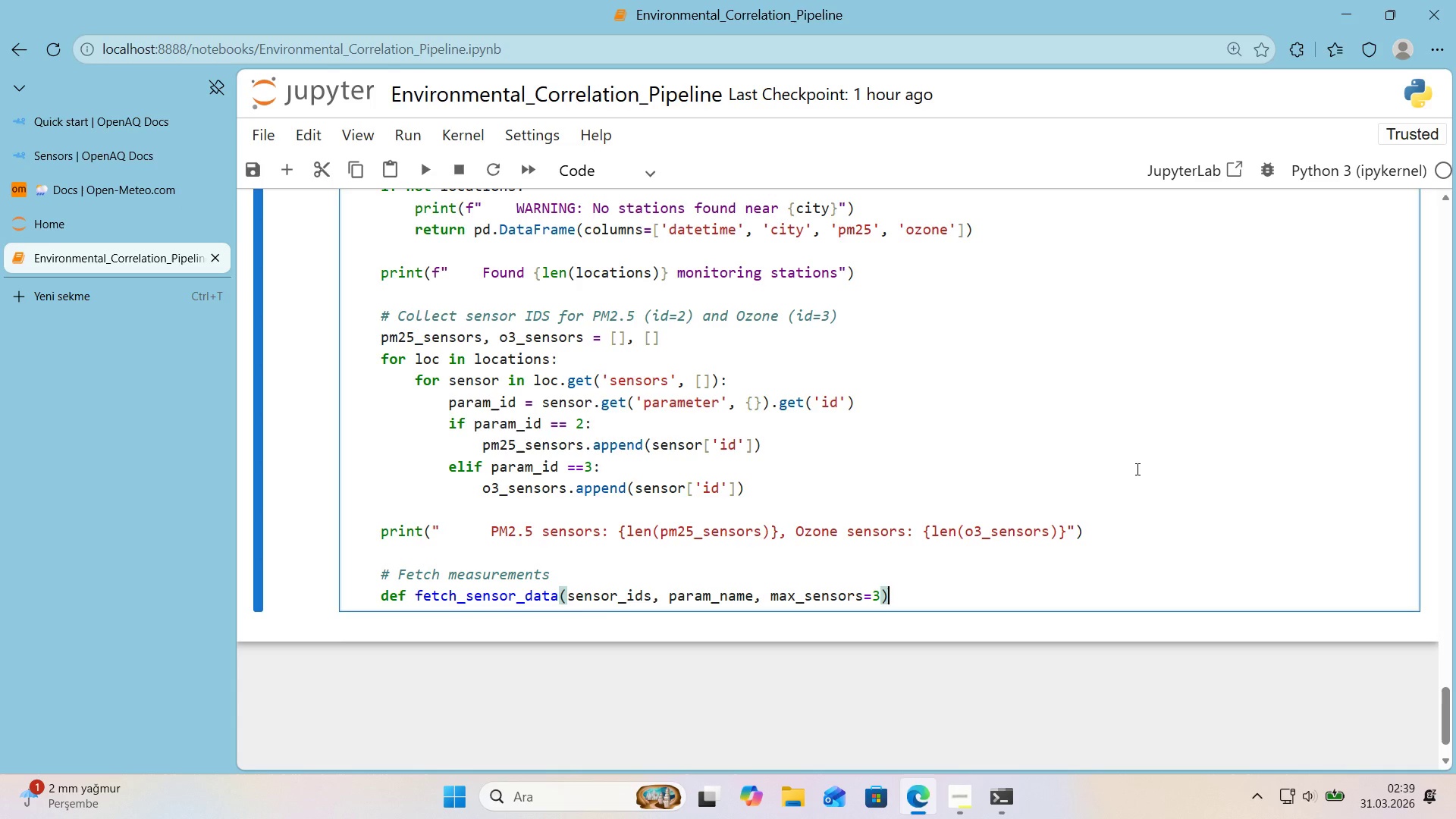 
 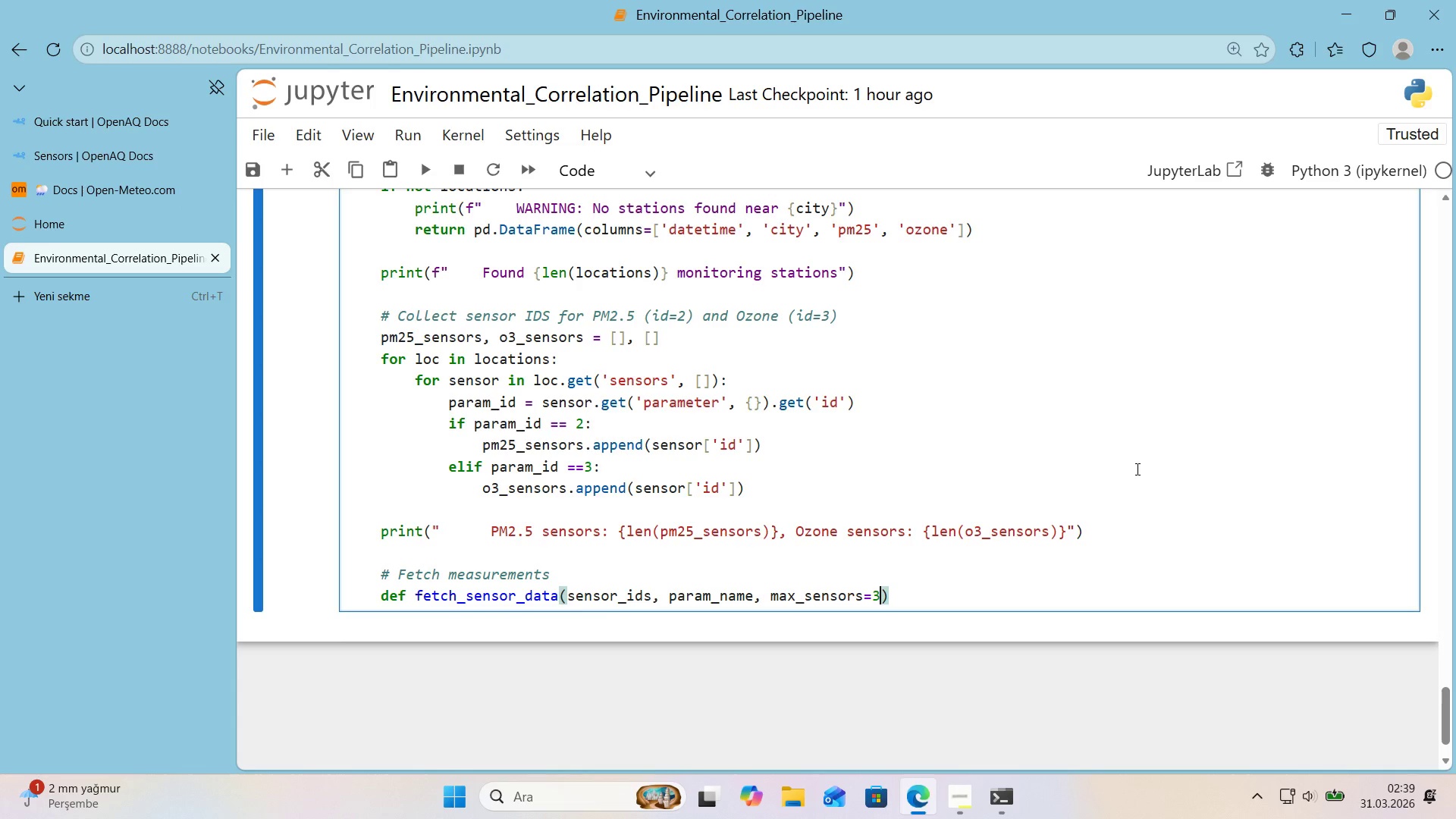 
key(ArrowRight)
 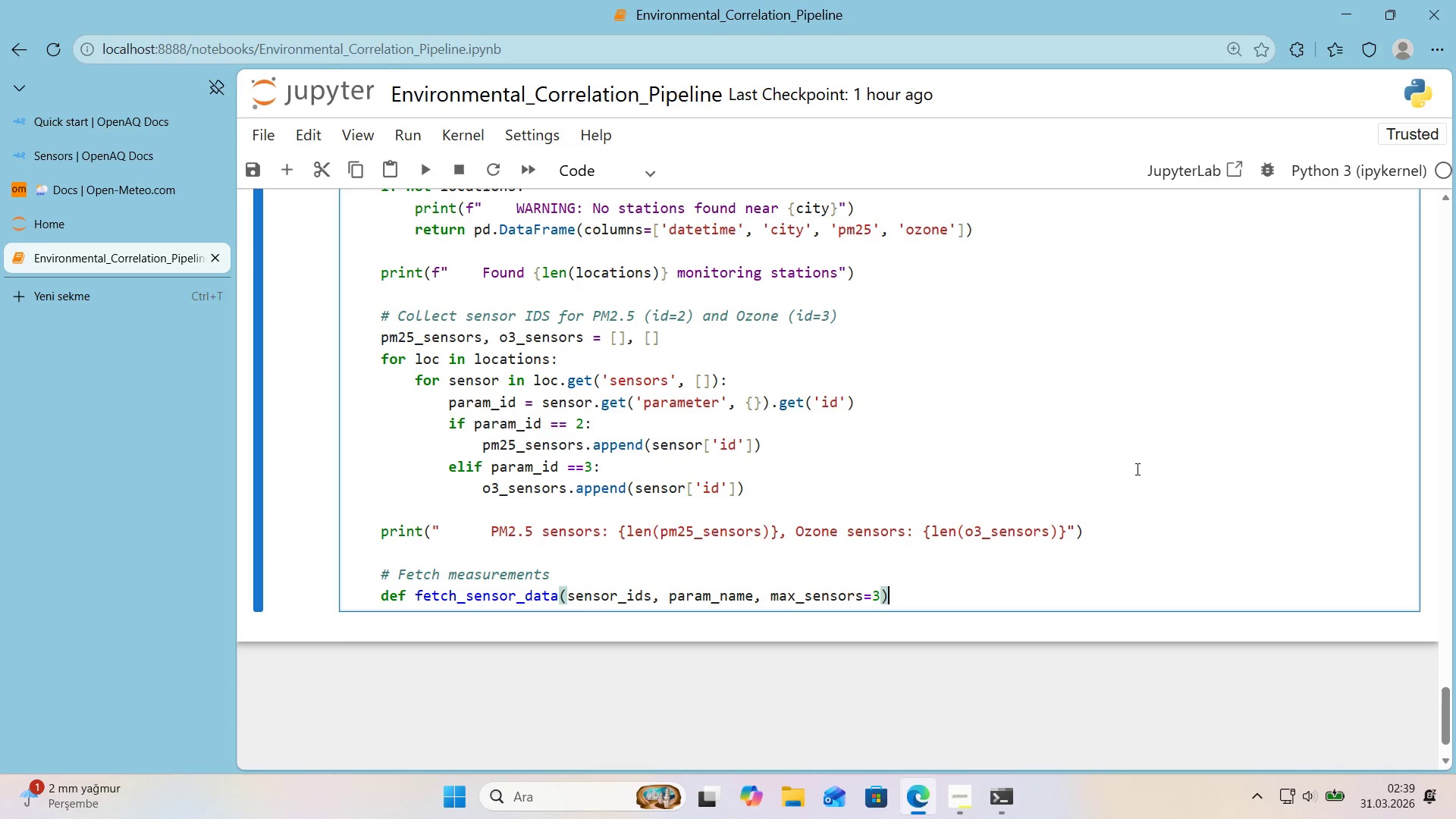 
key(Shift+Period)
 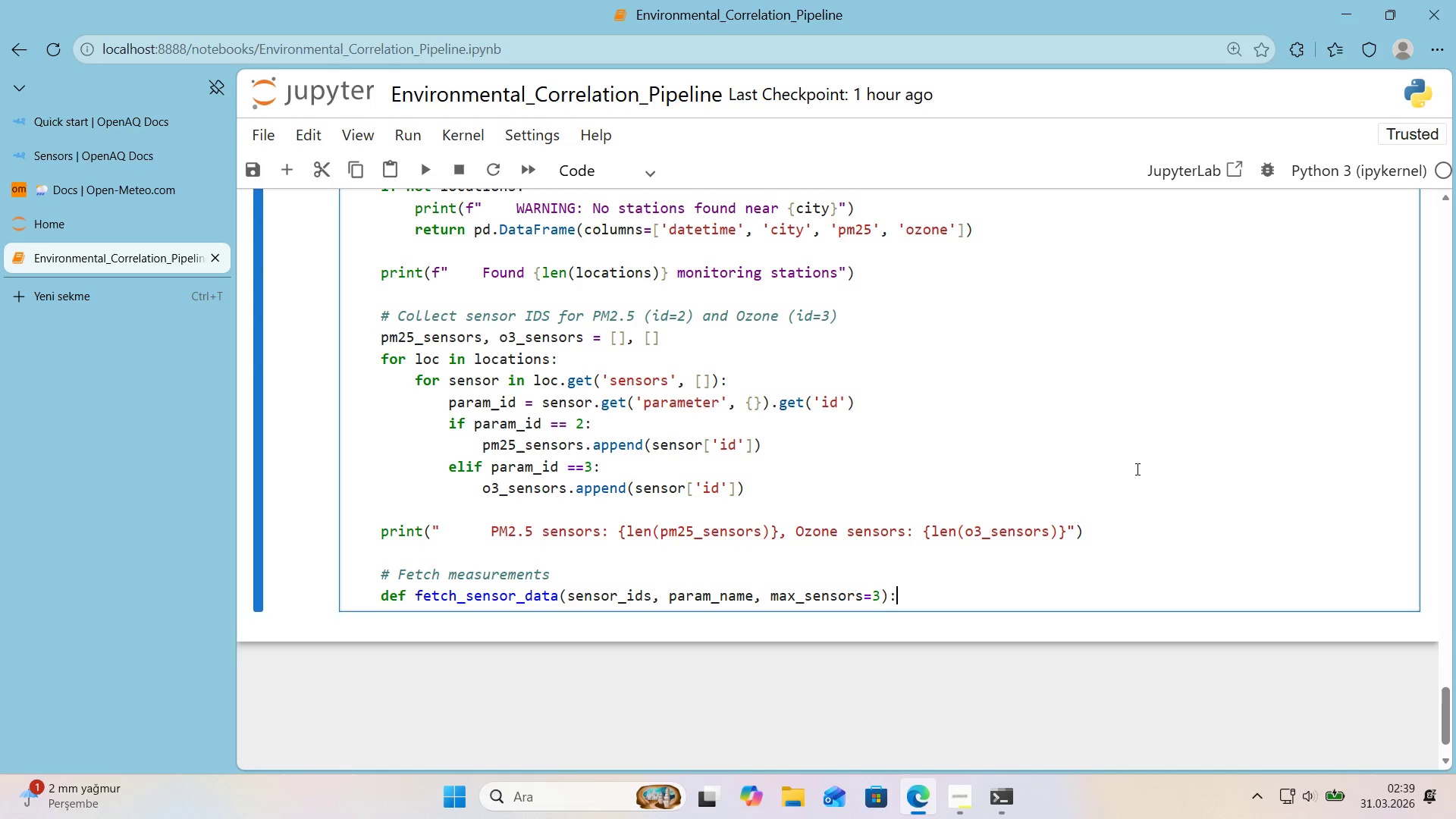 
key(Enter)
 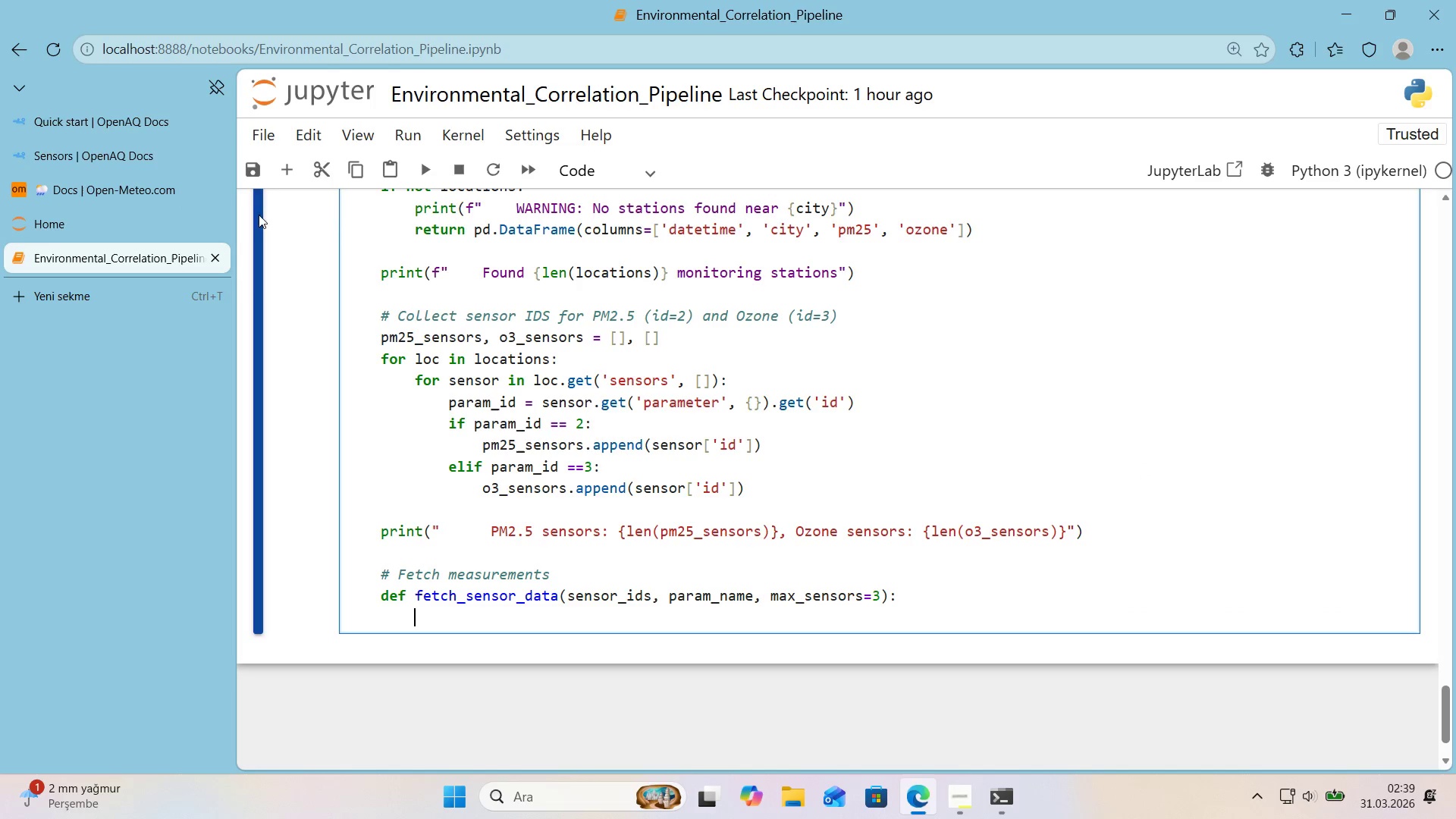 
left_click([140, 147])
 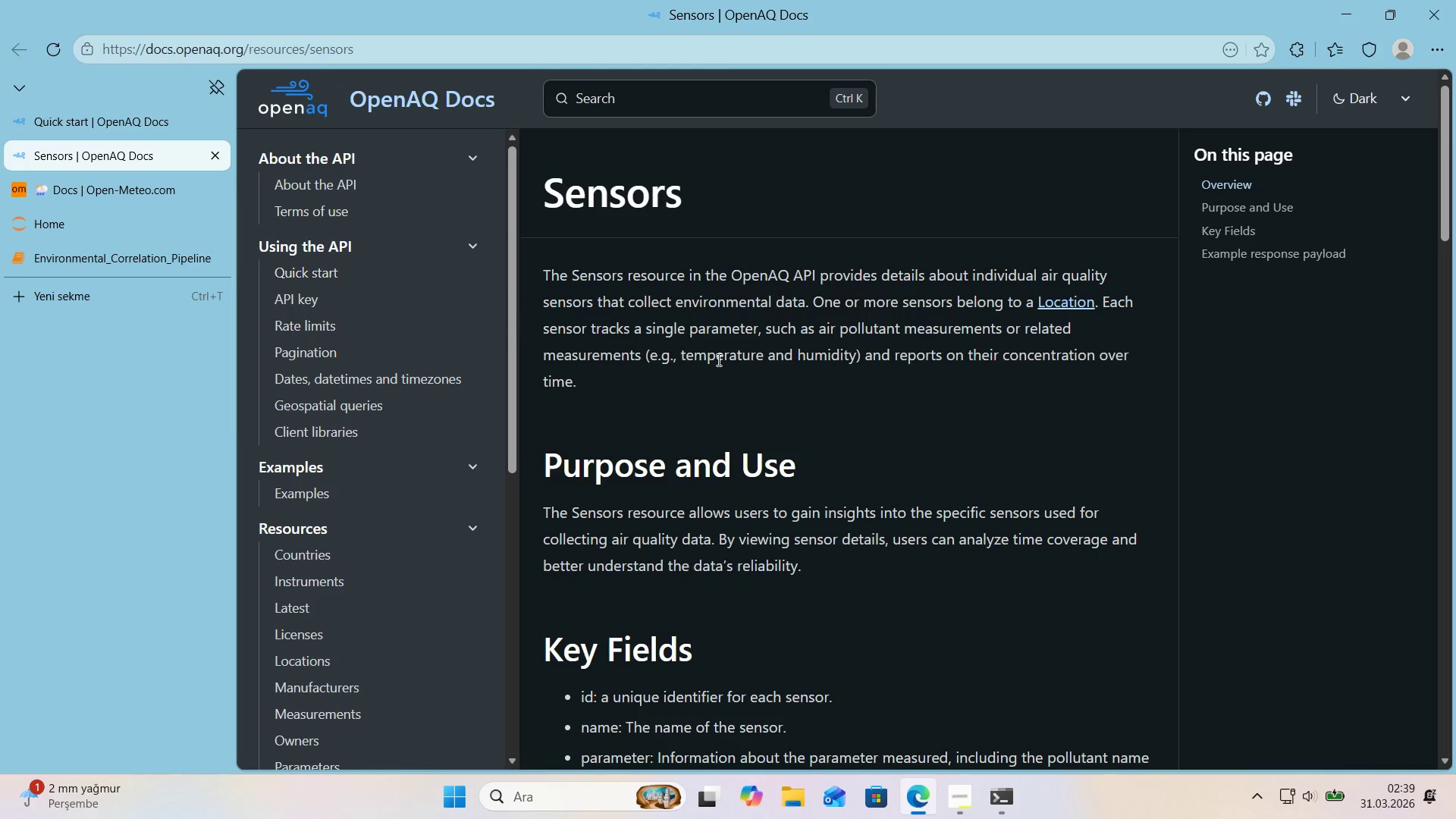 
scroll: coordinate [717, 353], scroll_direction: down, amount: 4.0
 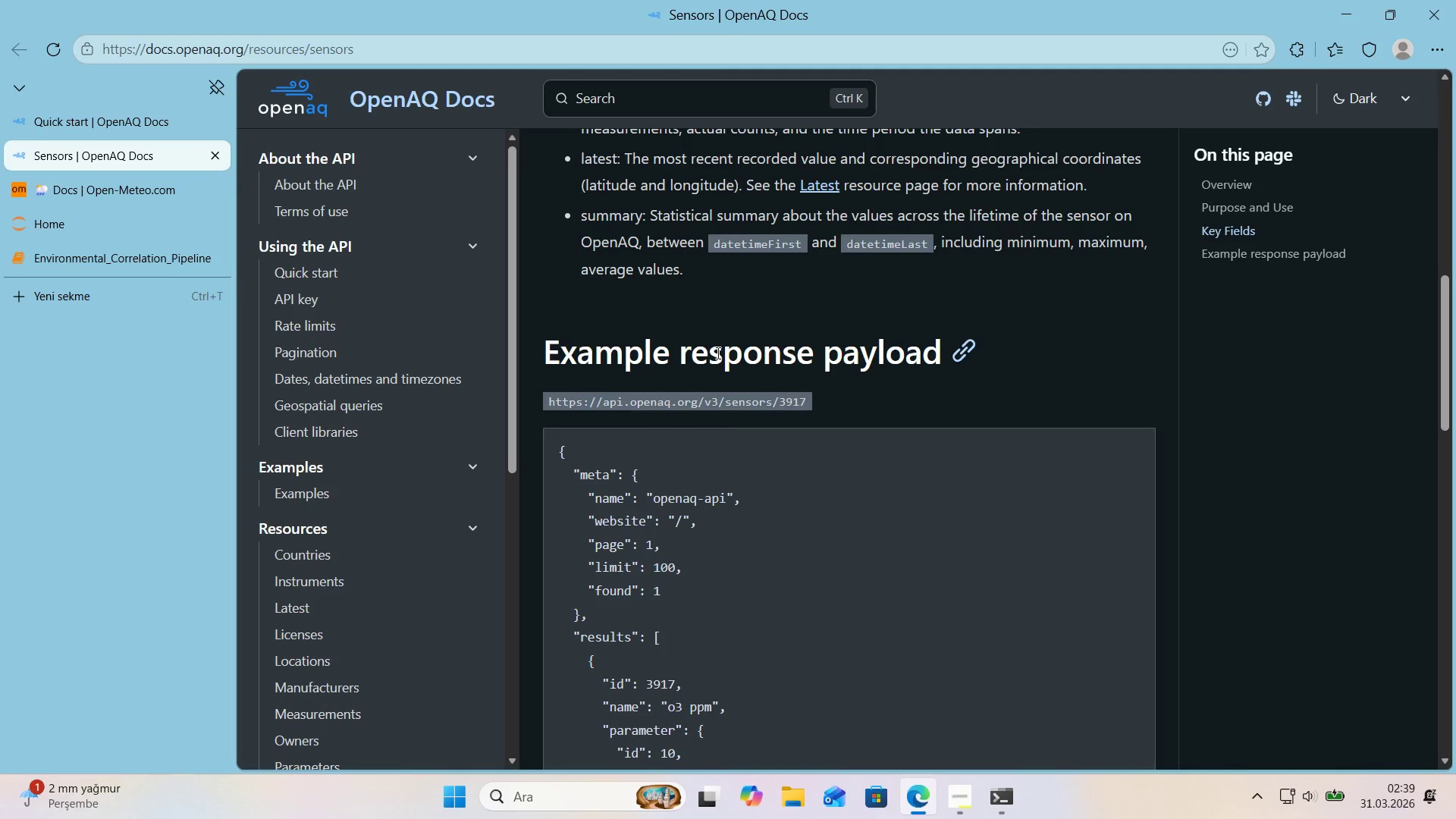 
scroll: coordinate [717, 353], scroll_direction: up, amount: 5.0
 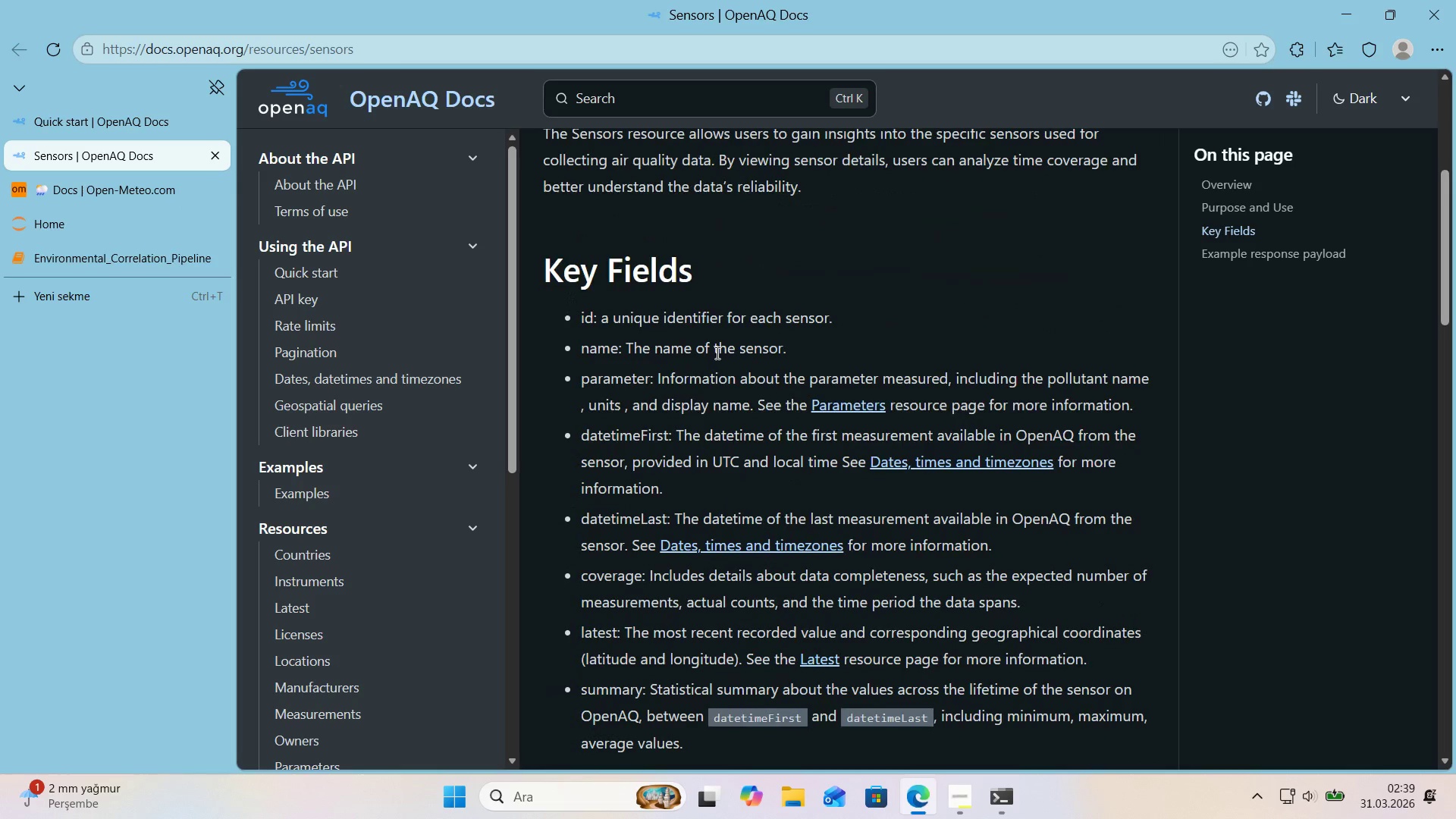 
scroll: coordinate [716, 353], scroll_direction: down, amount: 1.0
 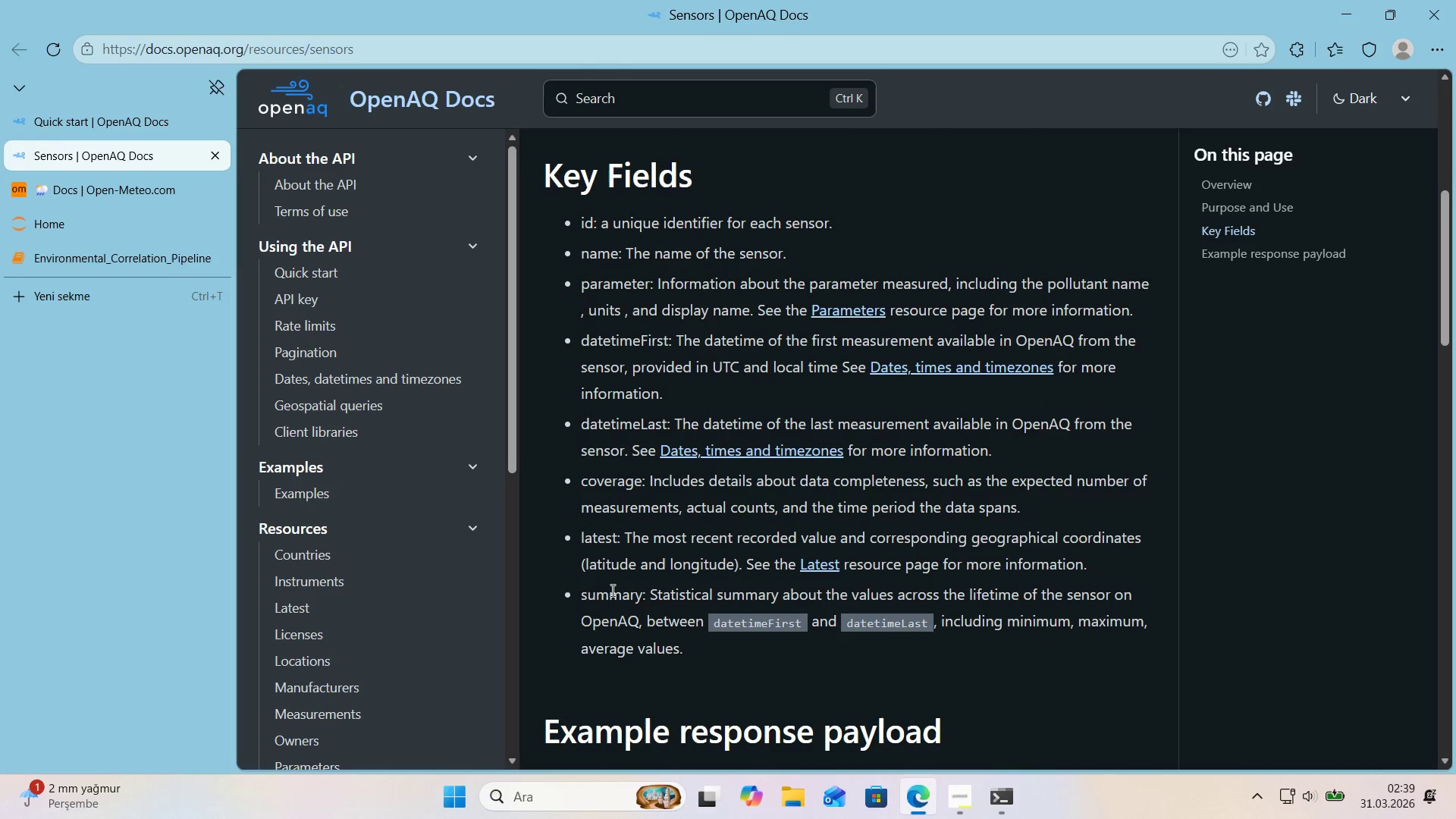 
left_click([160, 267])
 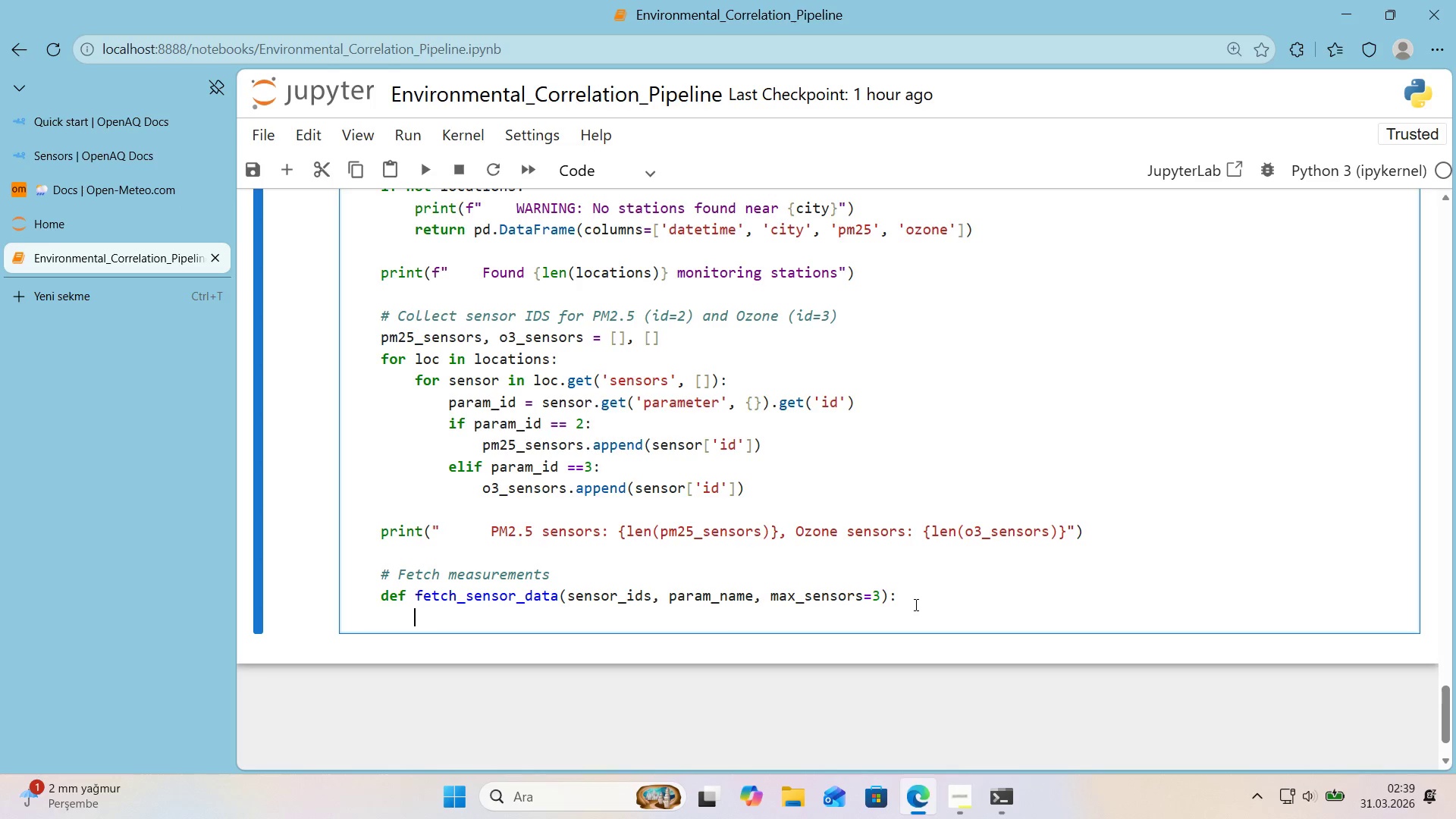 
type(all_records ) )
 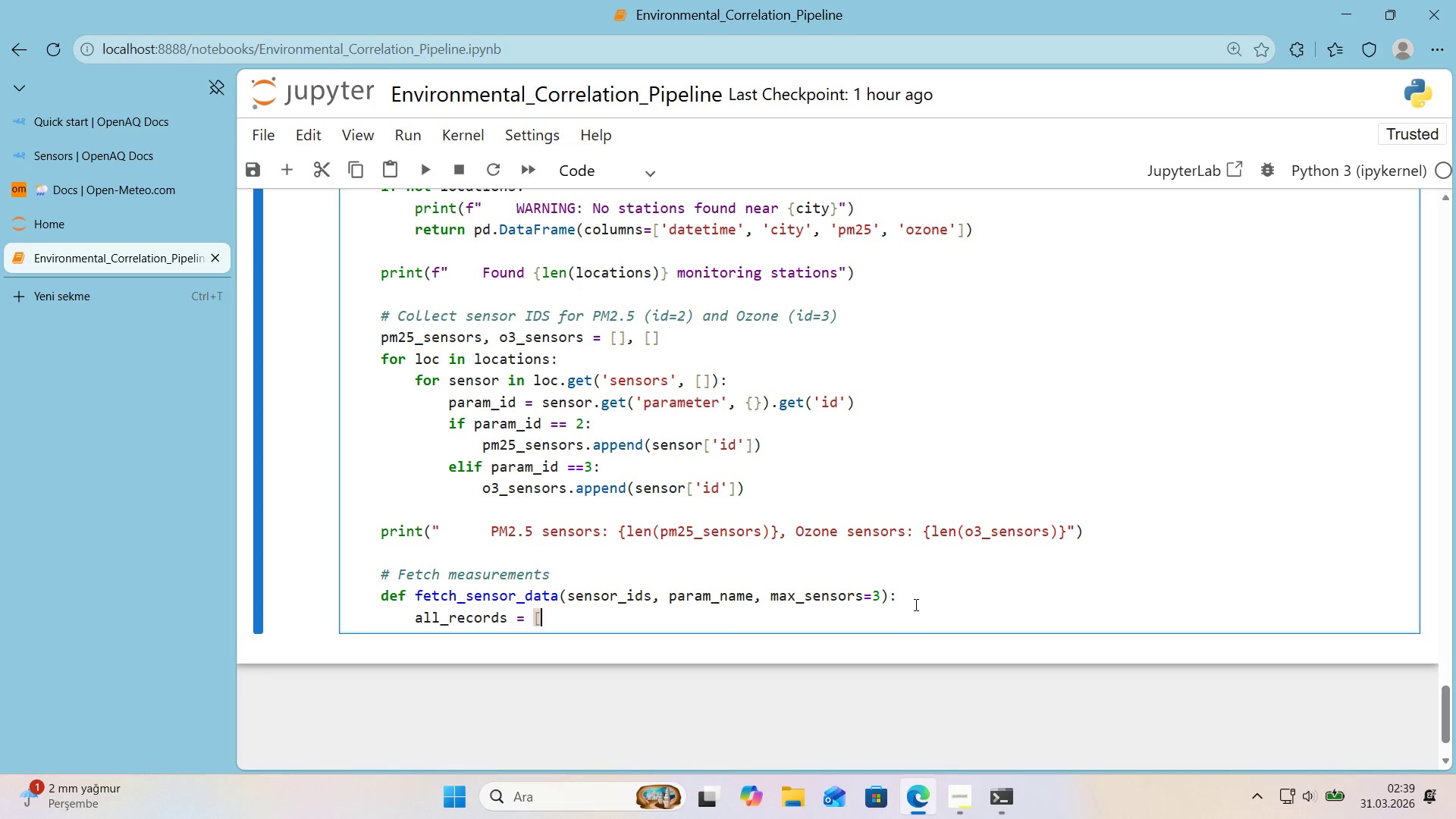 
key(Alt+Control+8)
 